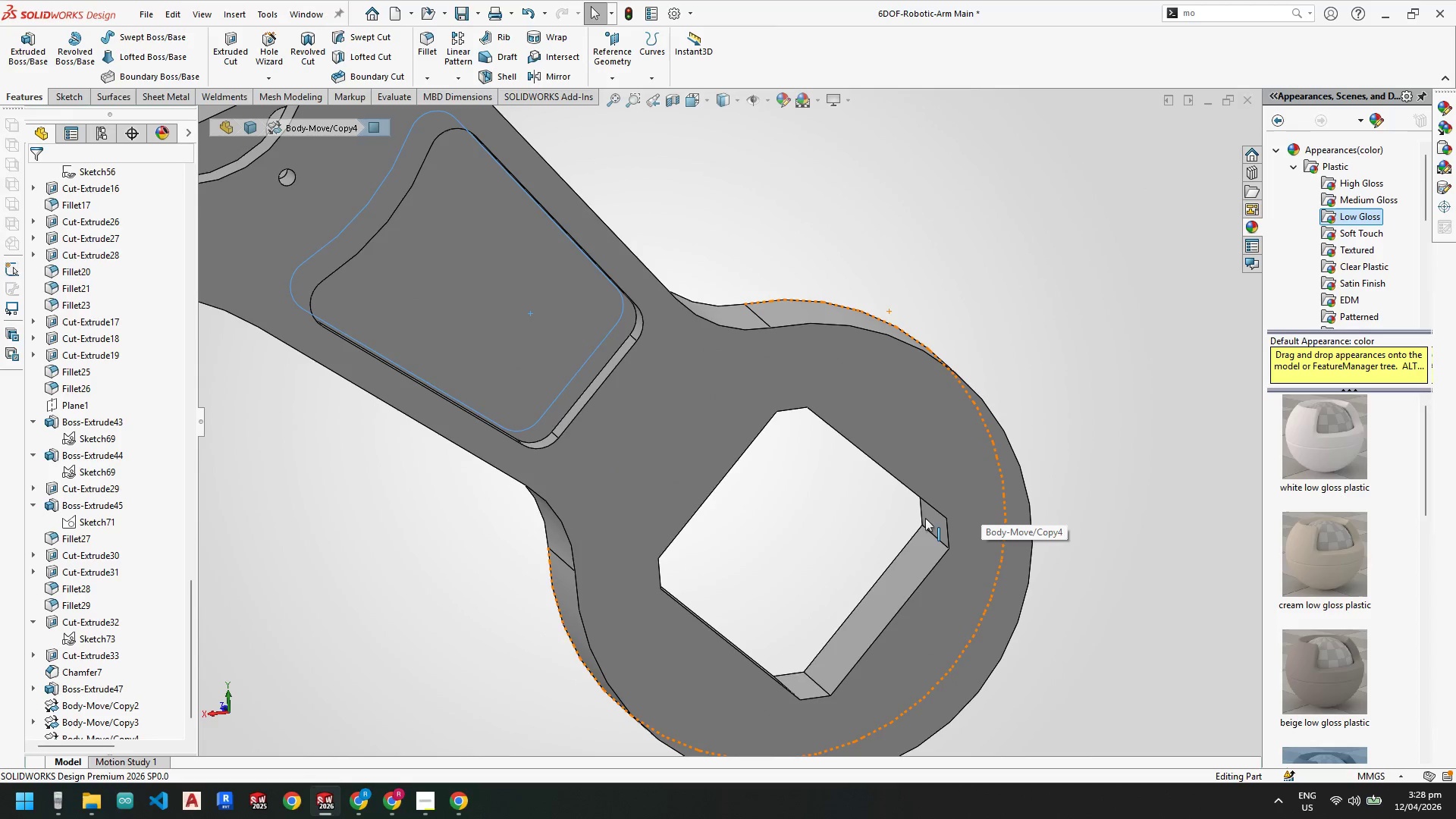 
left_click([926, 516])
 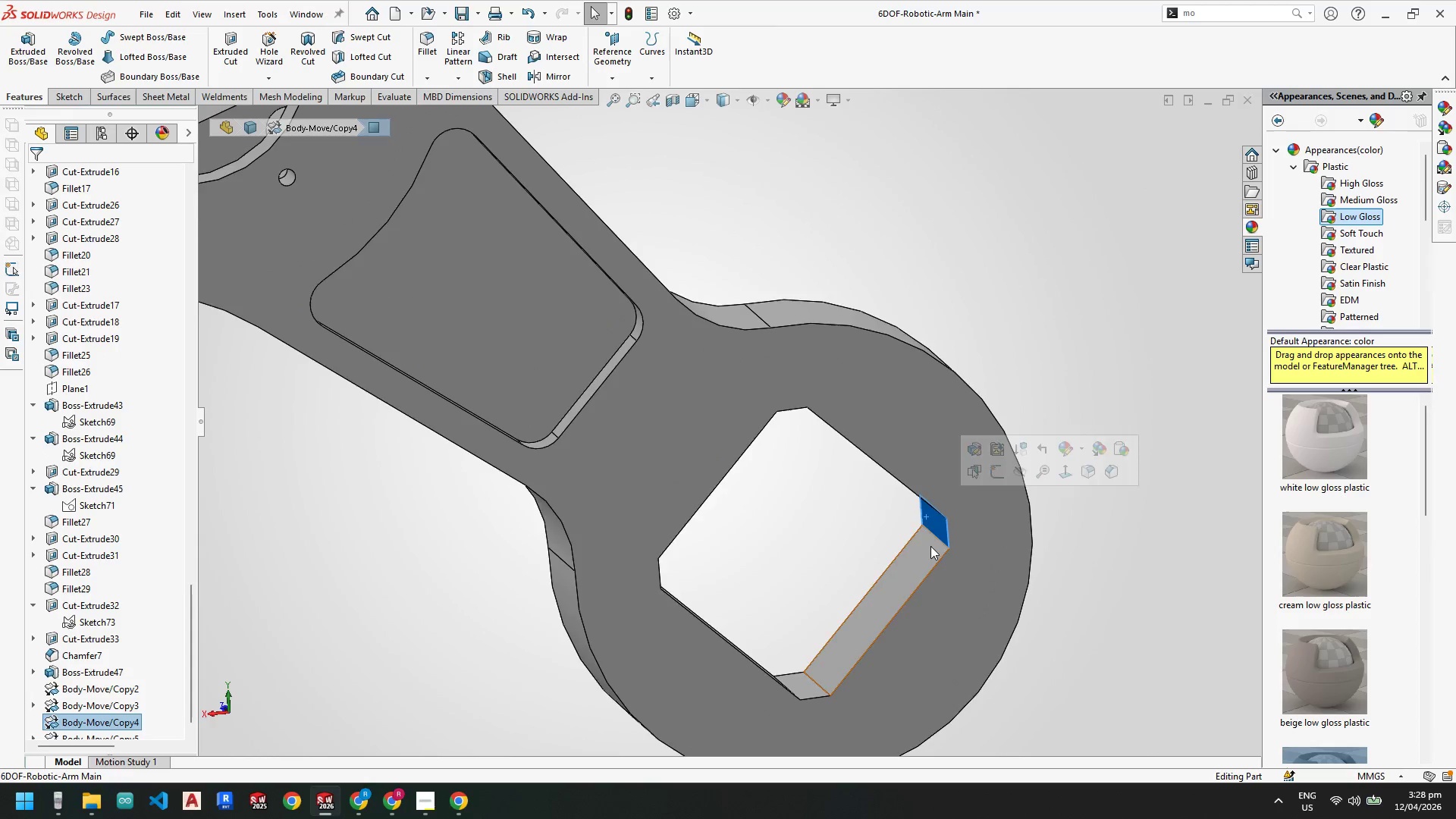 
scroll: coordinate [926, 547], scroll_direction: up, amount: 7.0
 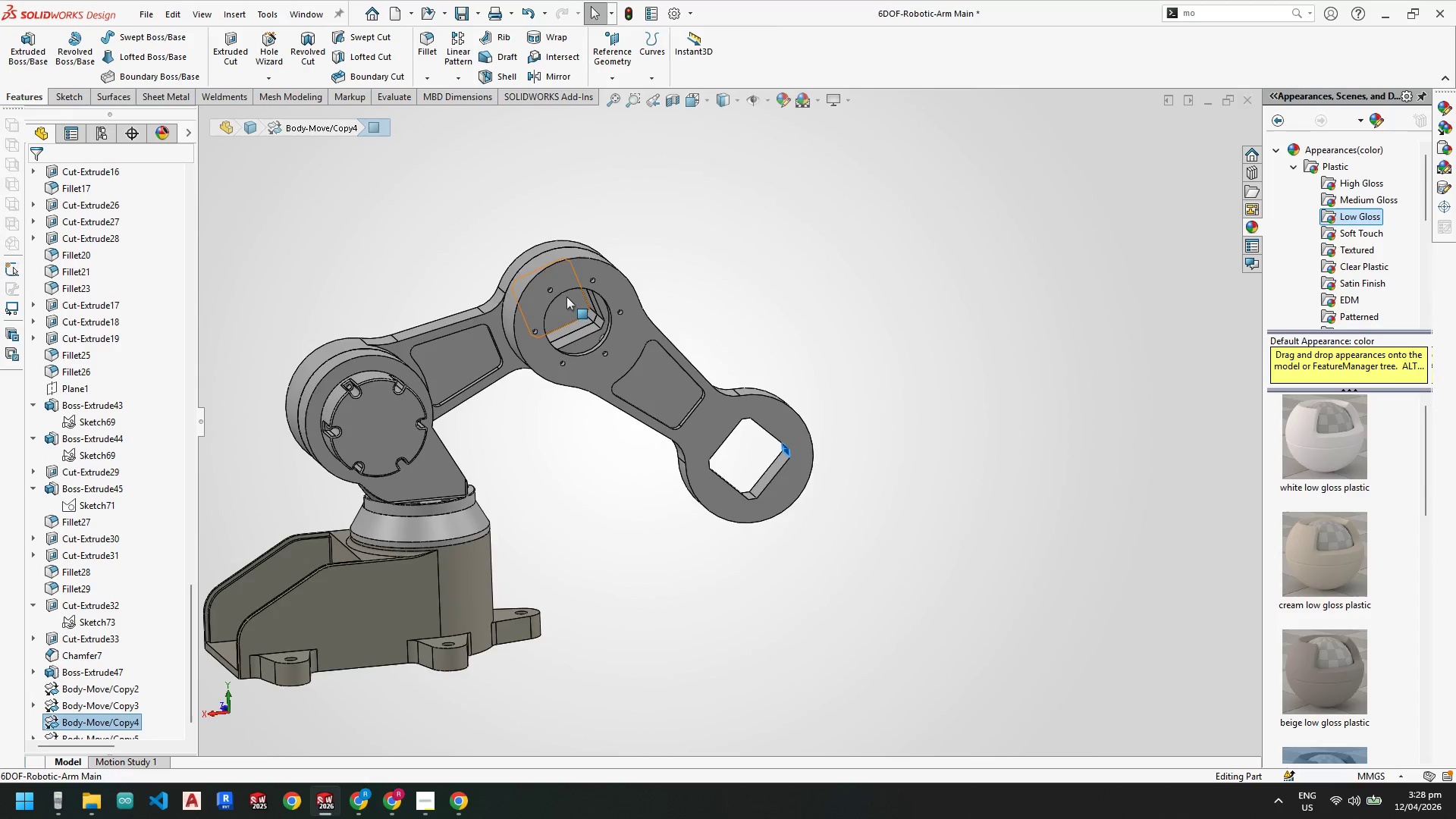 
scroll: coordinate [572, 294], scroll_direction: down, amount: 5.0
 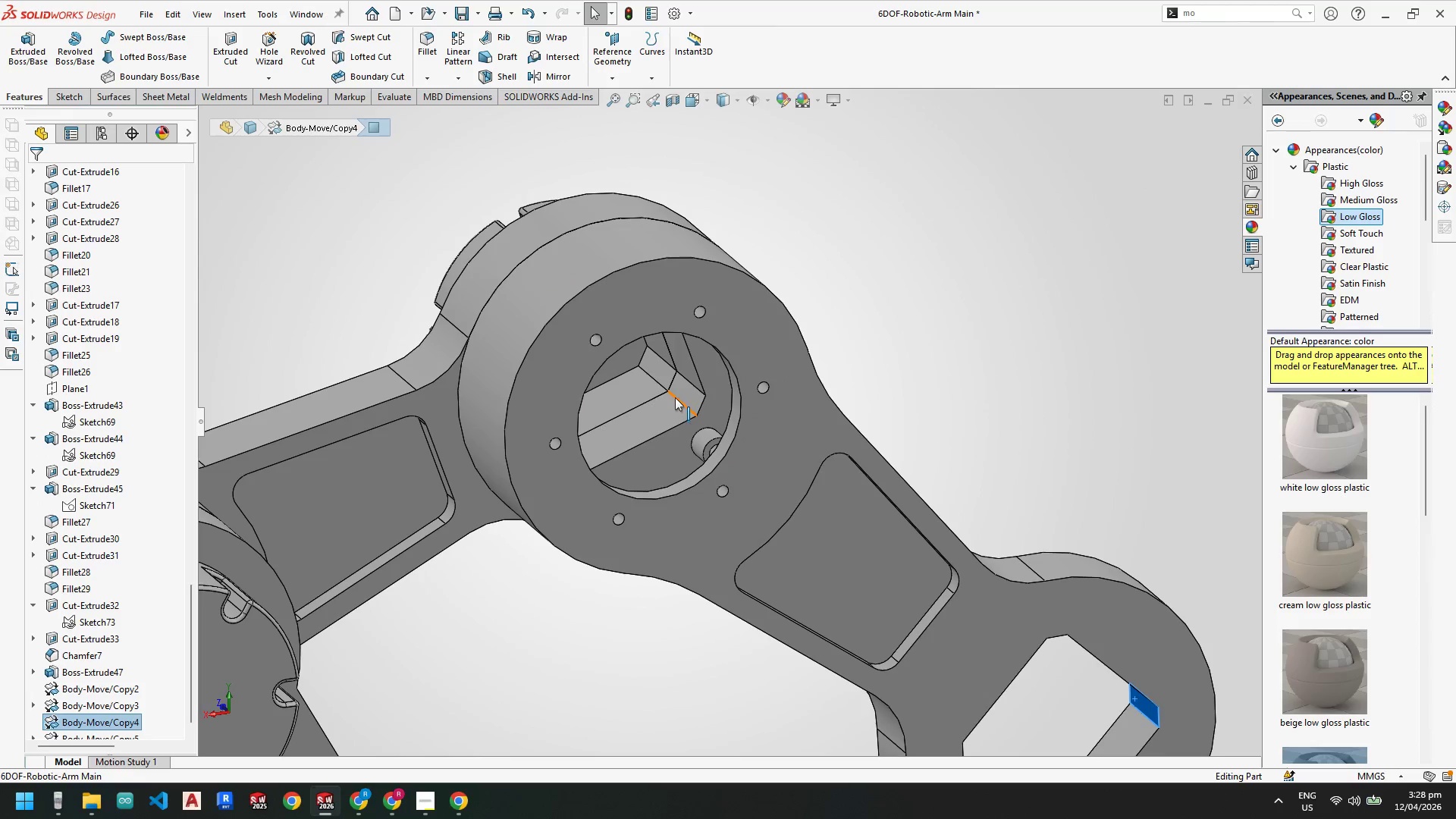 
scroll: coordinate [485, 475], scroll_direction: up, amount: 1.0
 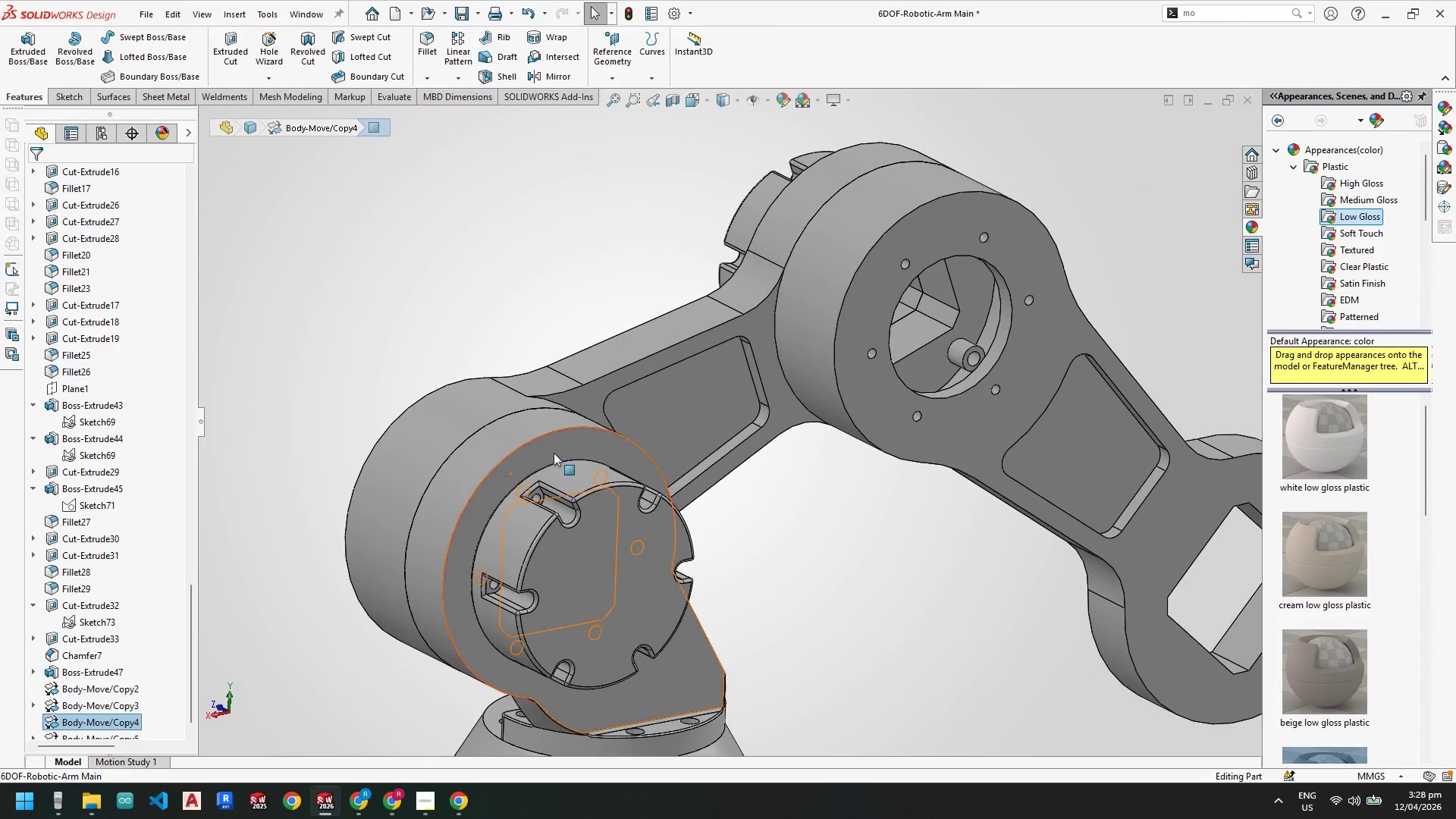 
left_click([871, 338])
 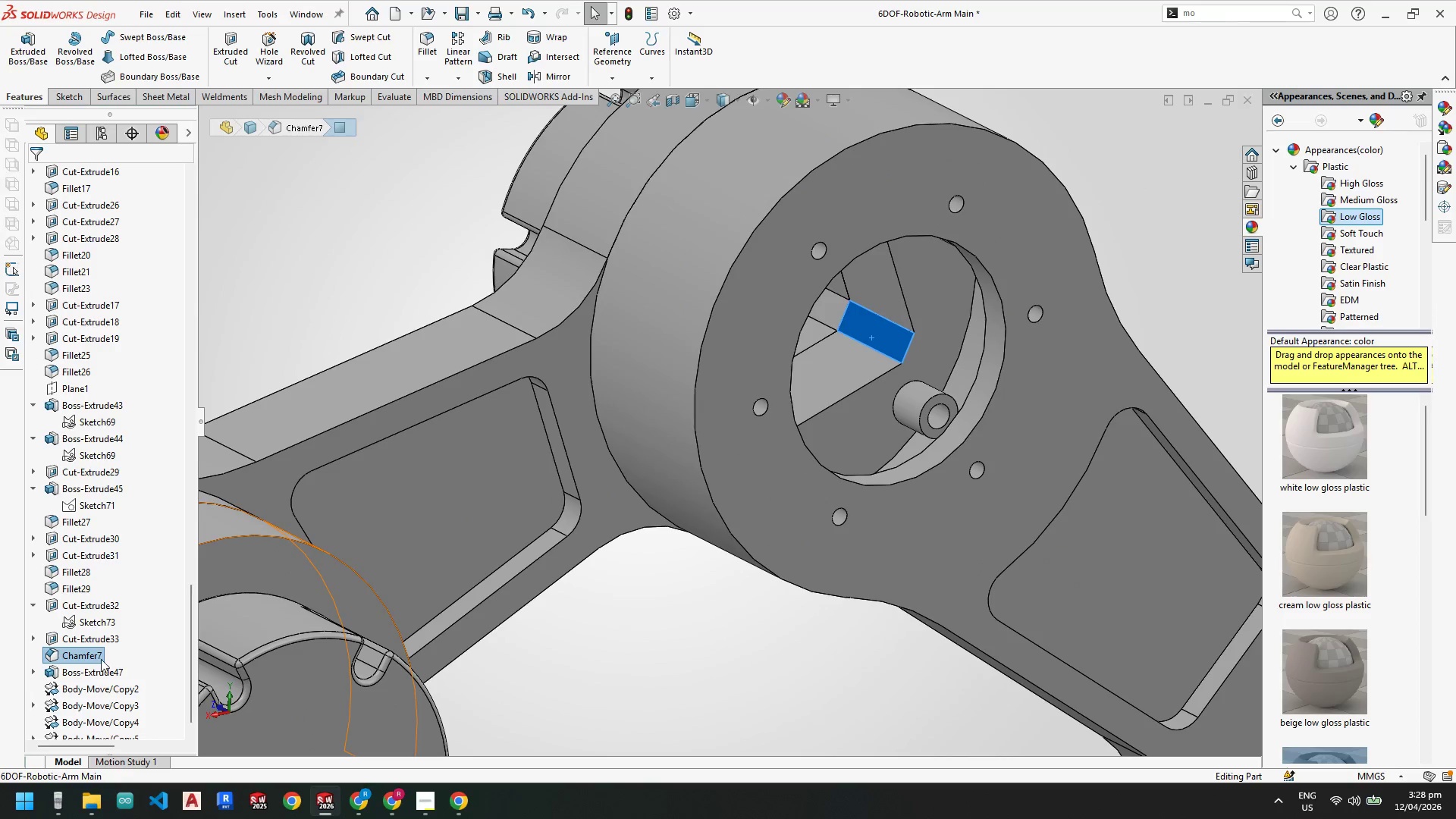 
scroll: coordinate [949, 324], scroll_direction: down, amount: 3.0
 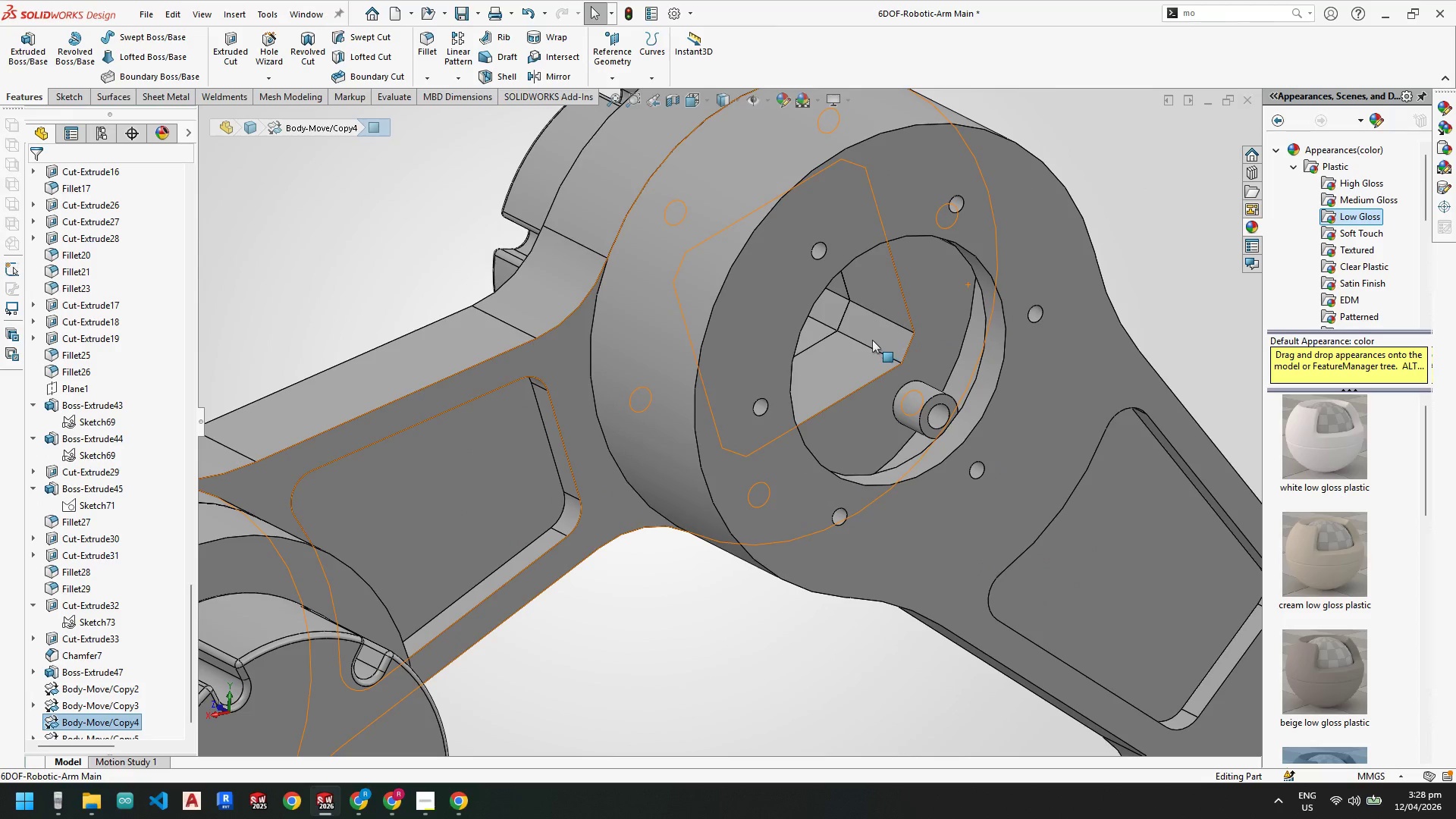 
left_click([81, 654])
 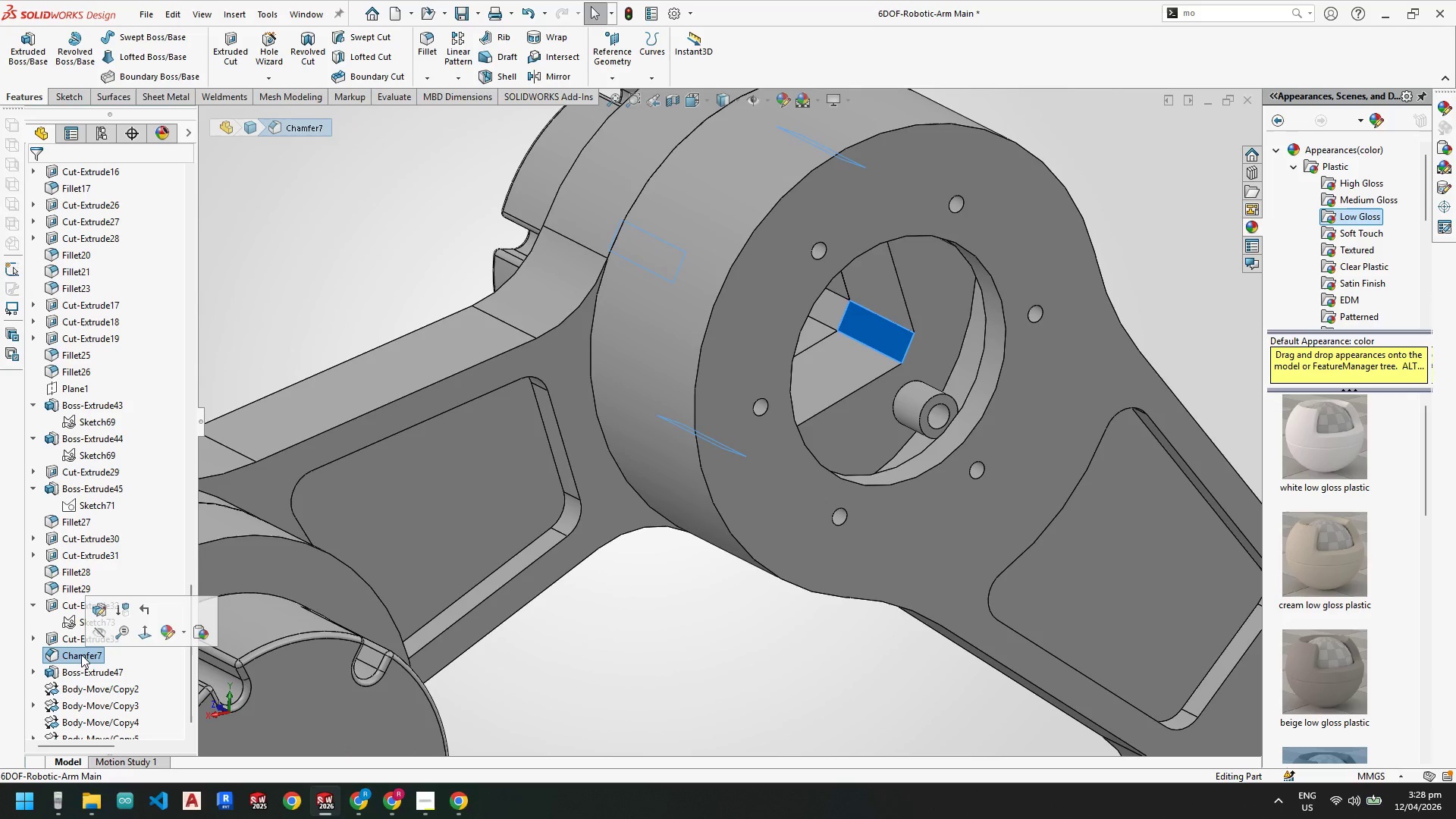 
right_click([81, 654])
 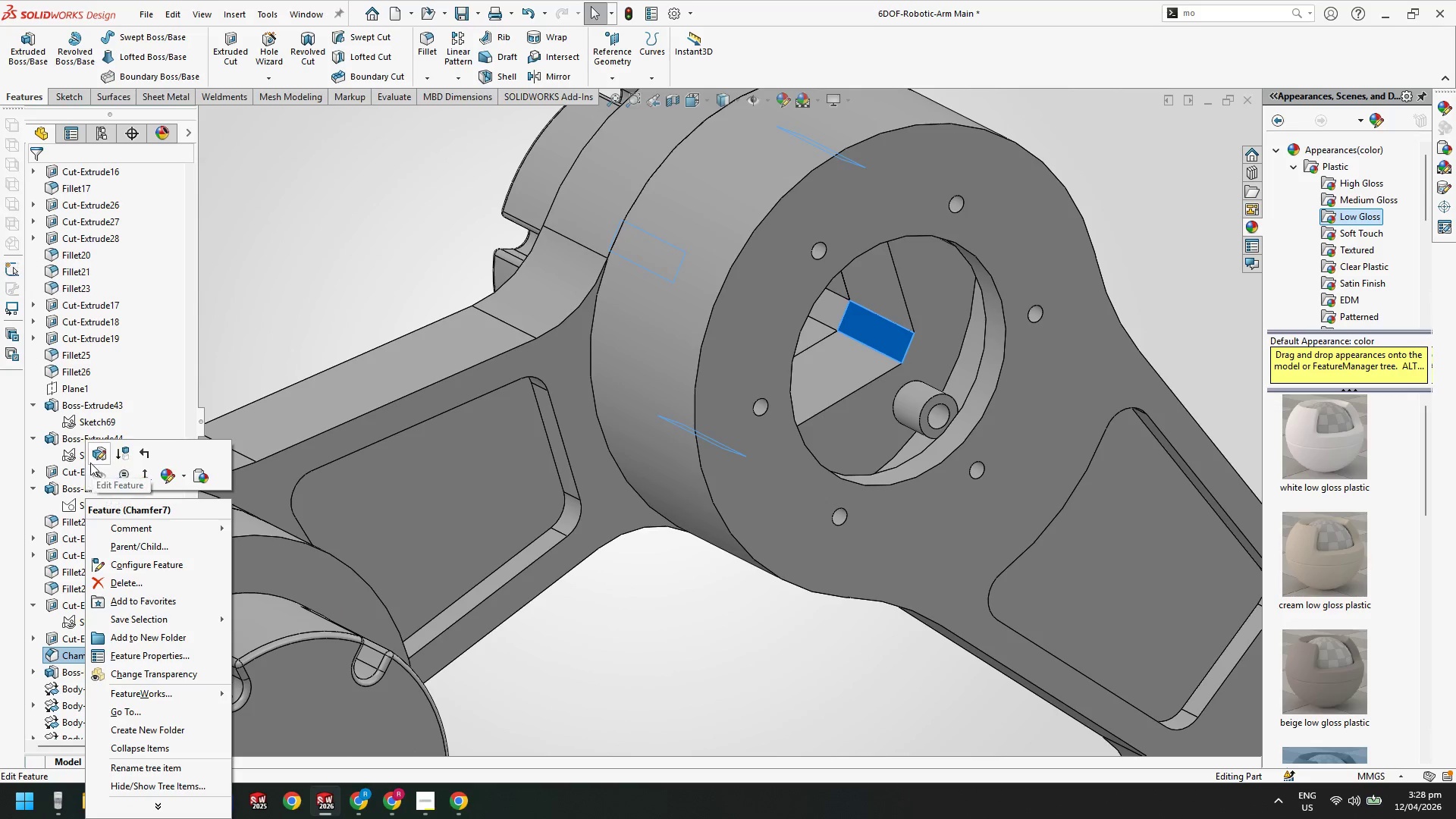 
left_click([96, 453])
 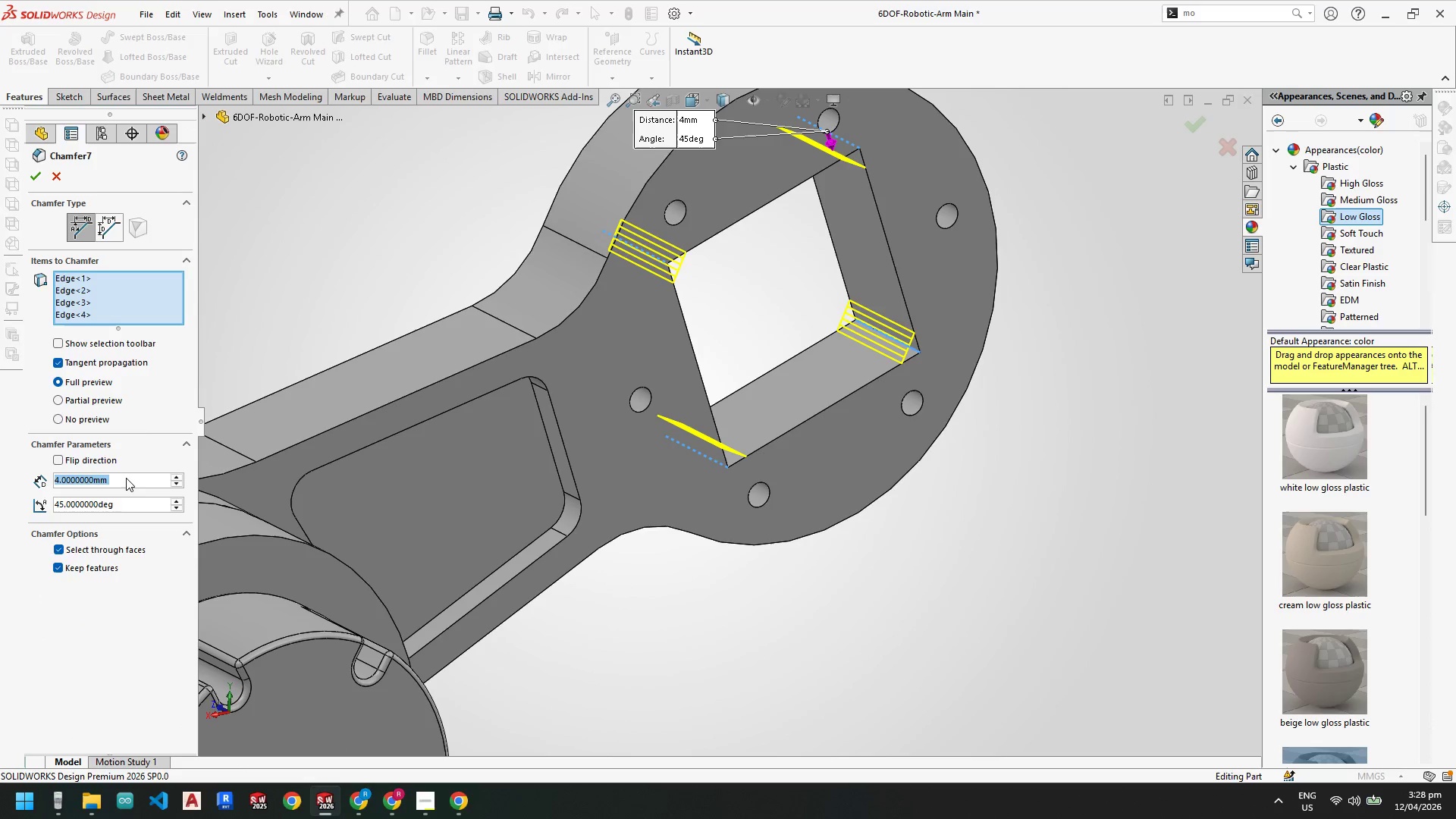 
key(Numpad6)
 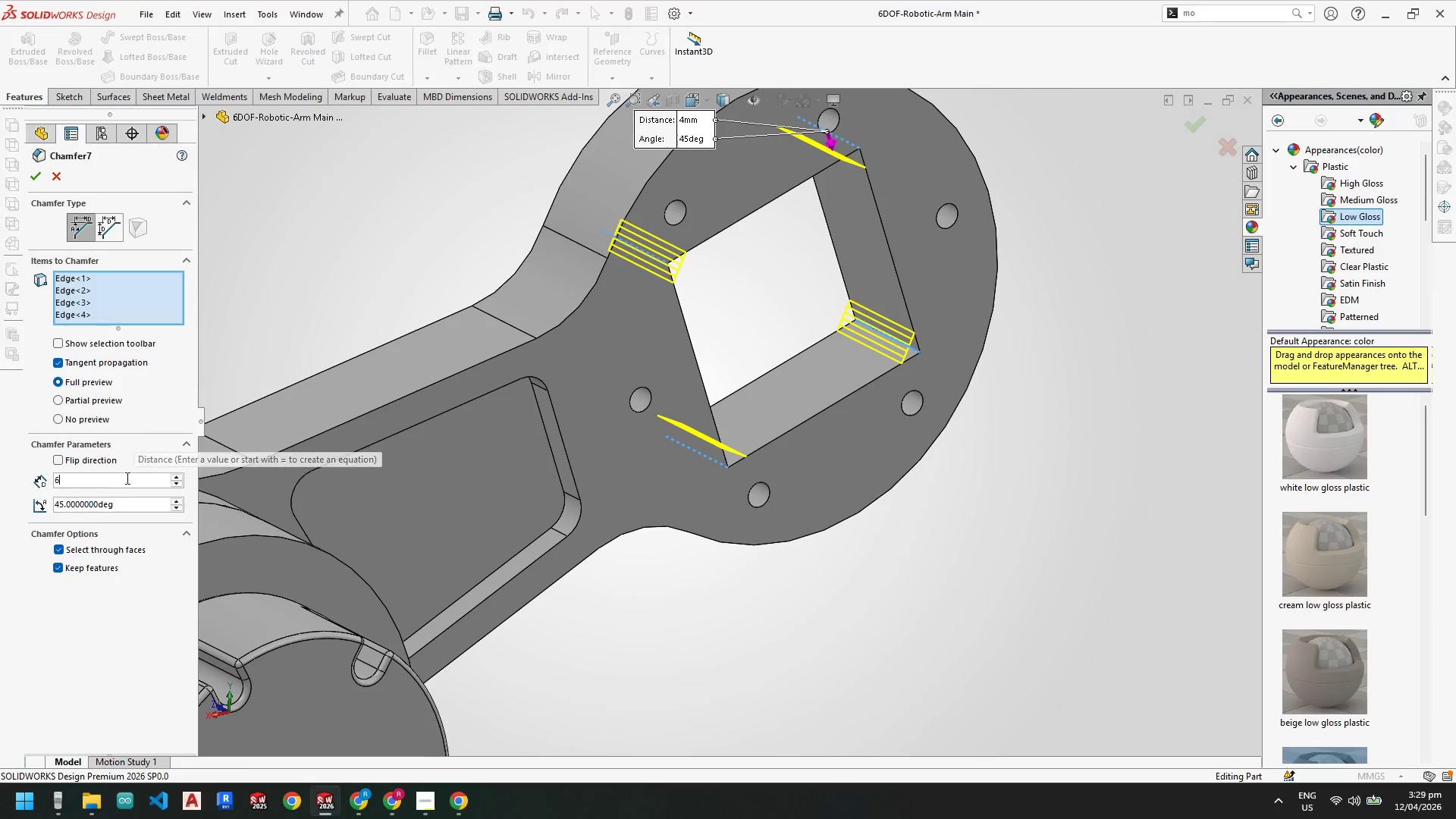 
key(NumpadEnter)
 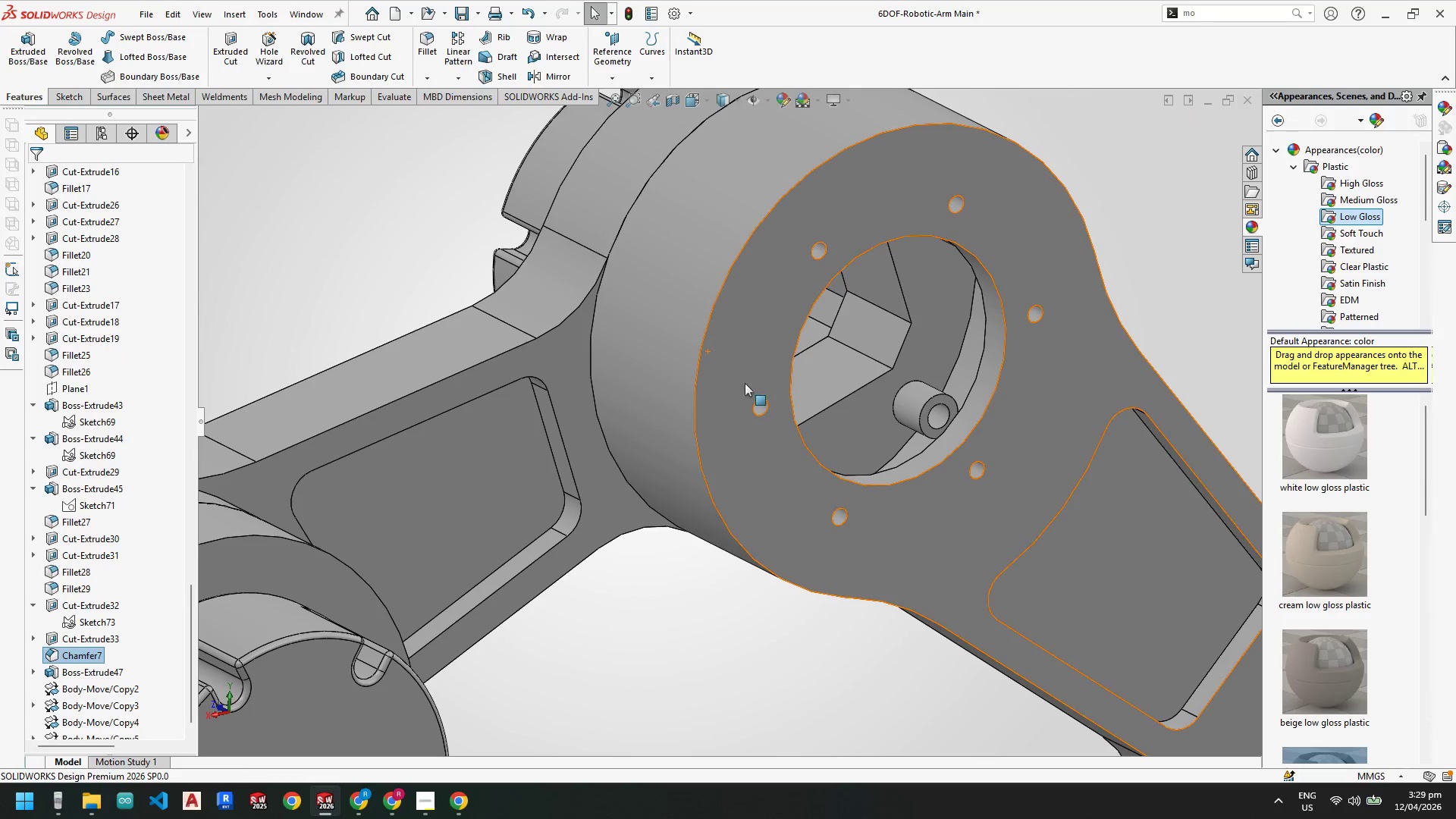 
scroll: coordinate [990, 538], scroll_direction: up, amount: 2.0
 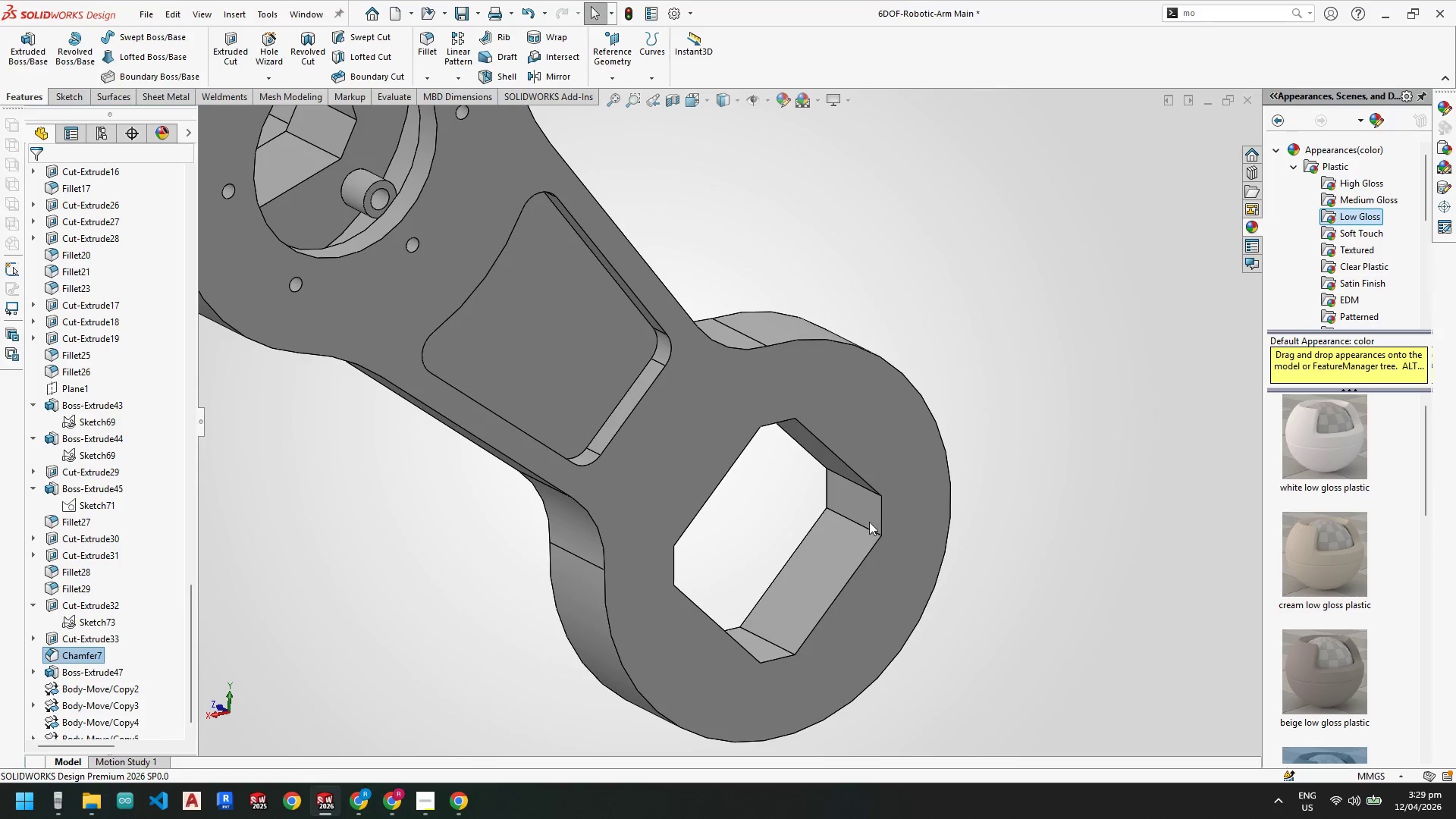 
left_click([864, 513])
 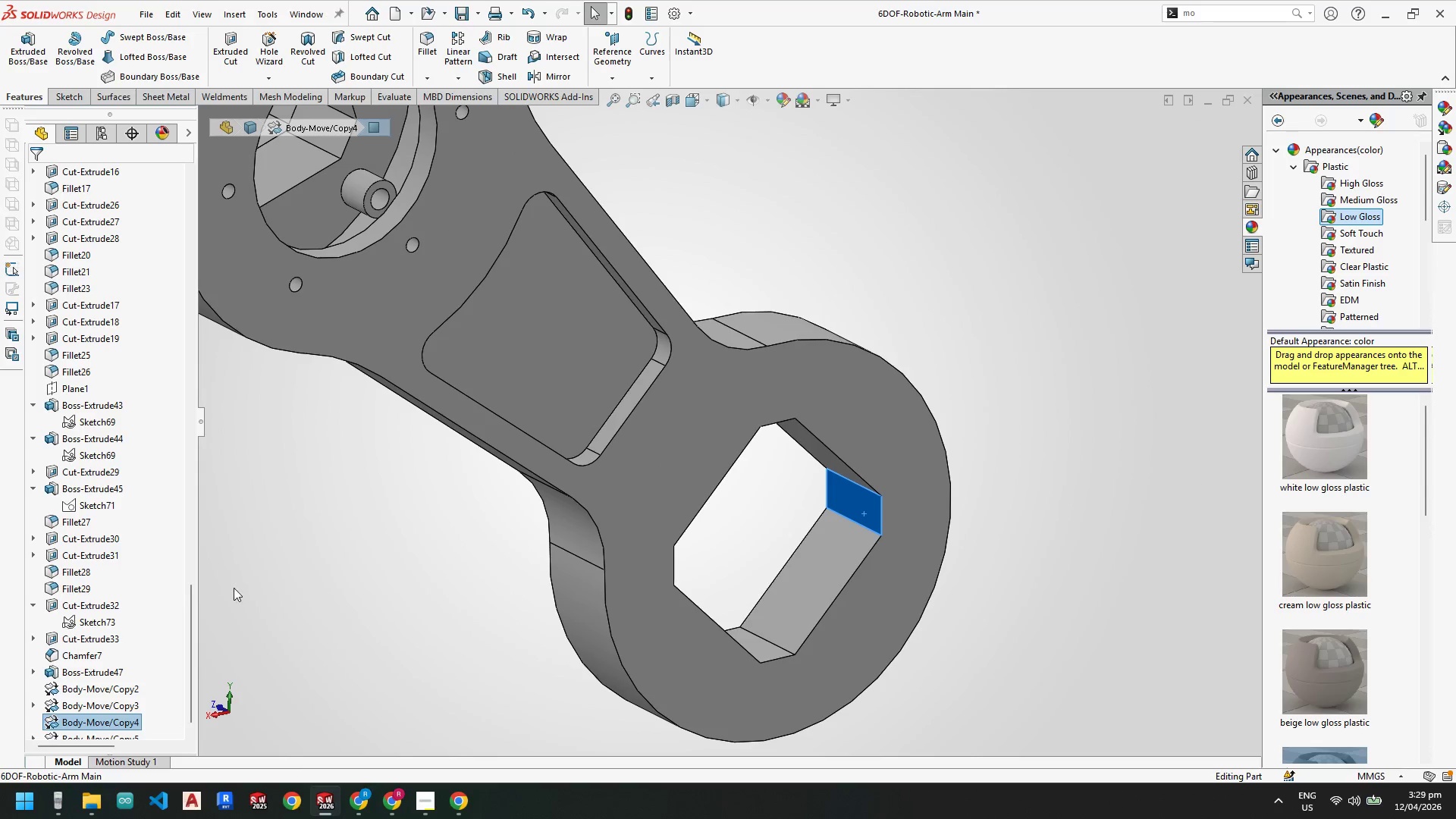 
scroll: coordinate [498, 633], scroll_direction: up, amount: 6.0
 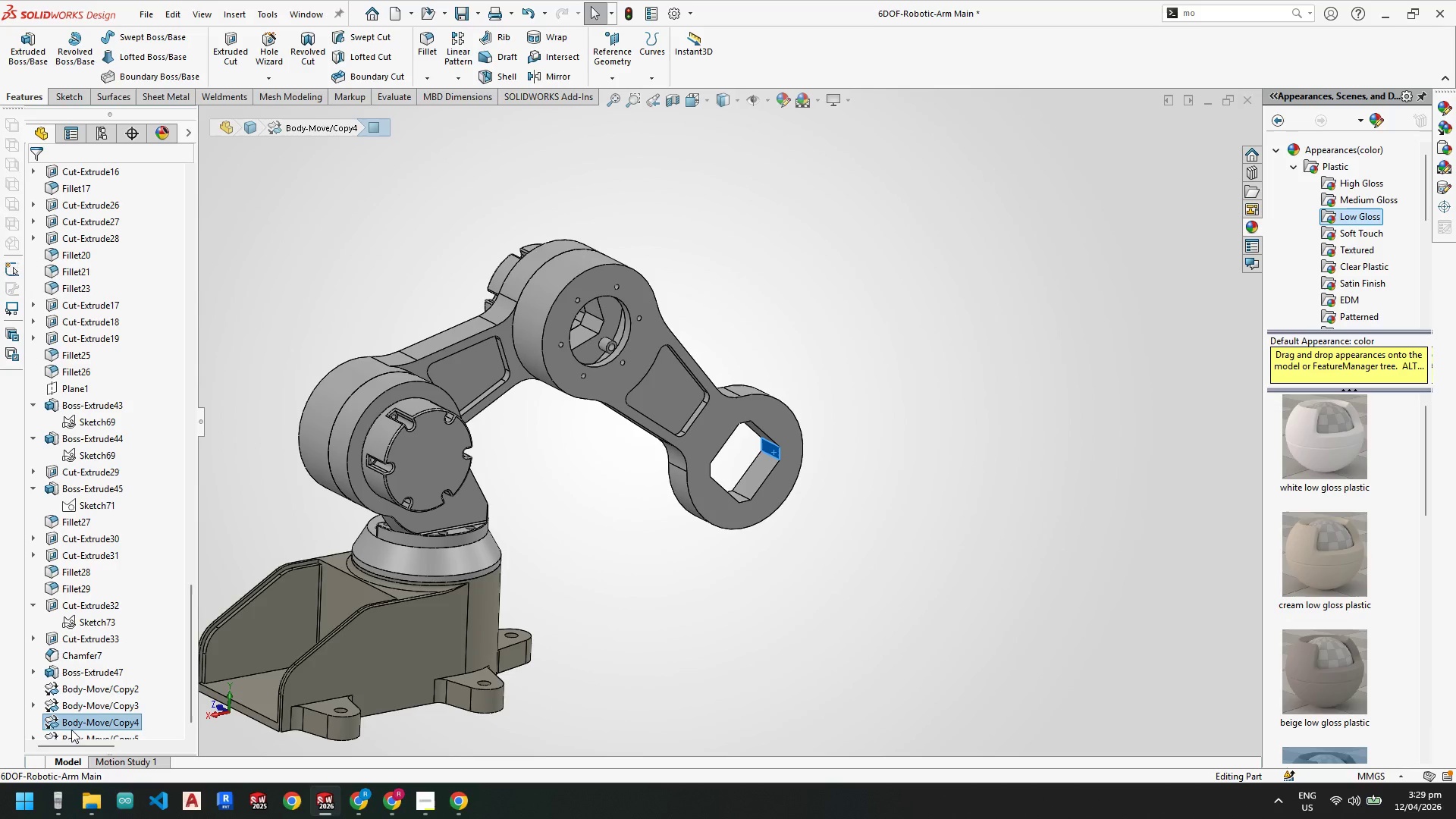 
right_click([76, 717])
 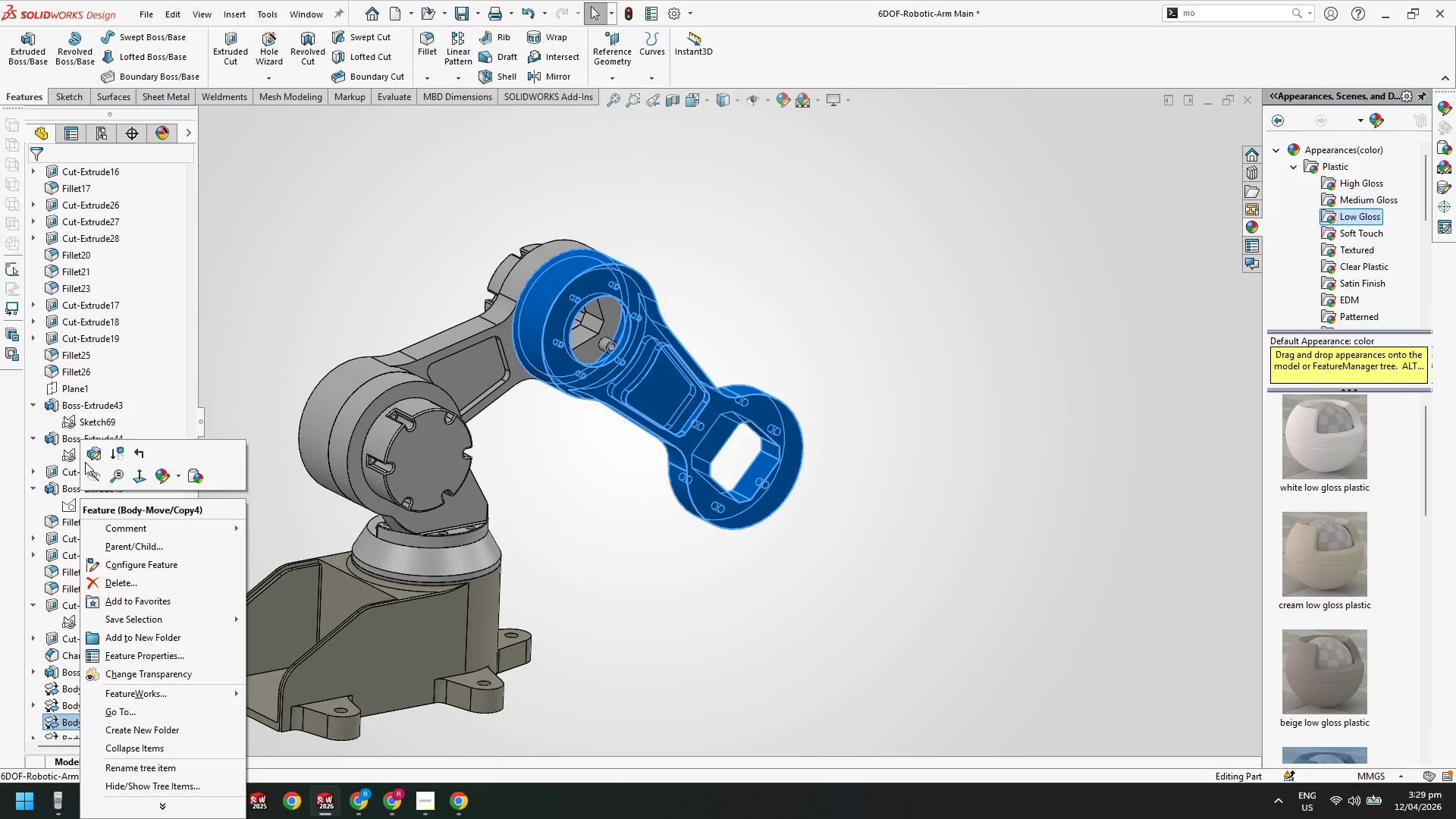 
left_click([92, 450])
 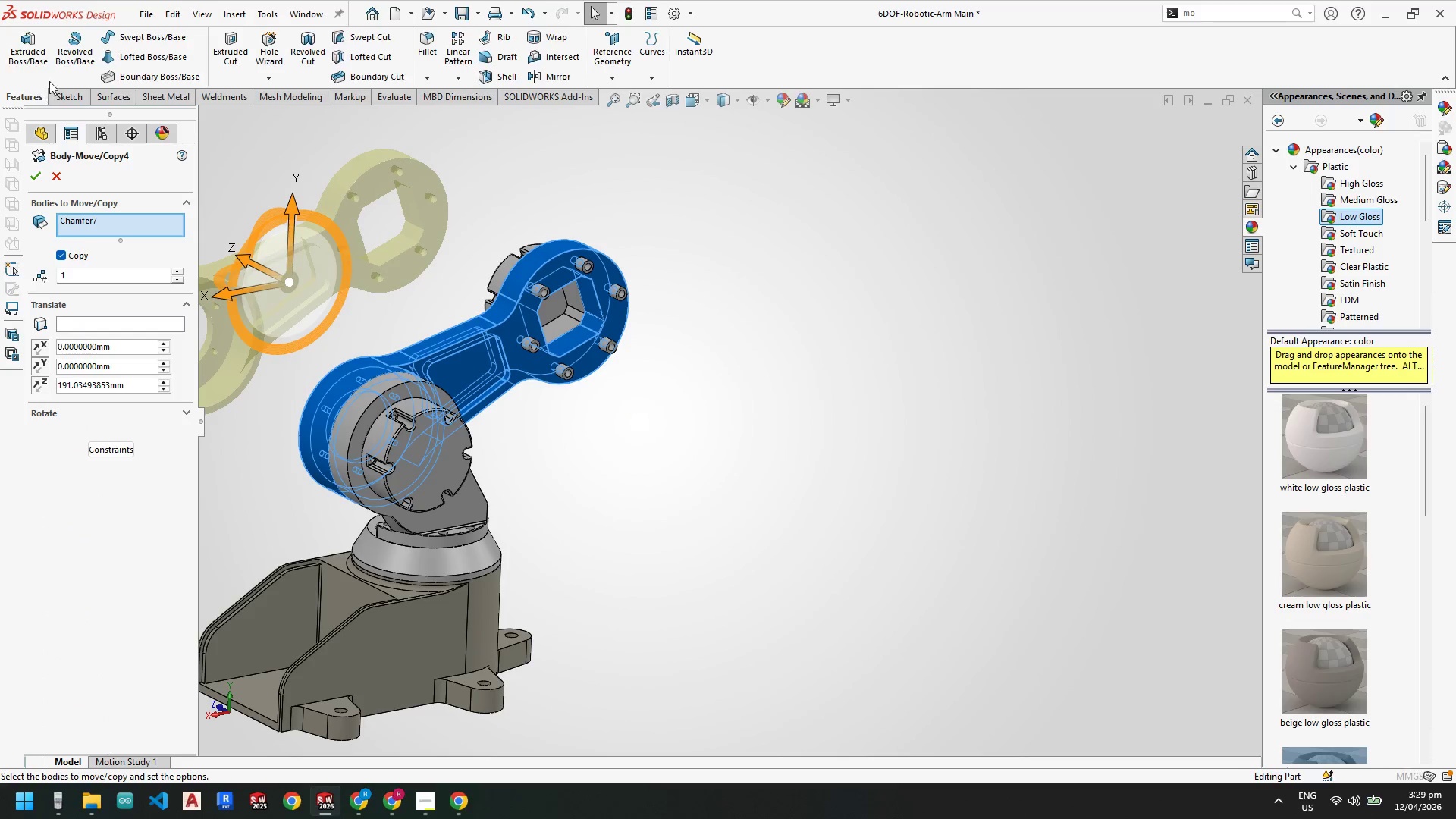 
mouse_move([58, 187])
 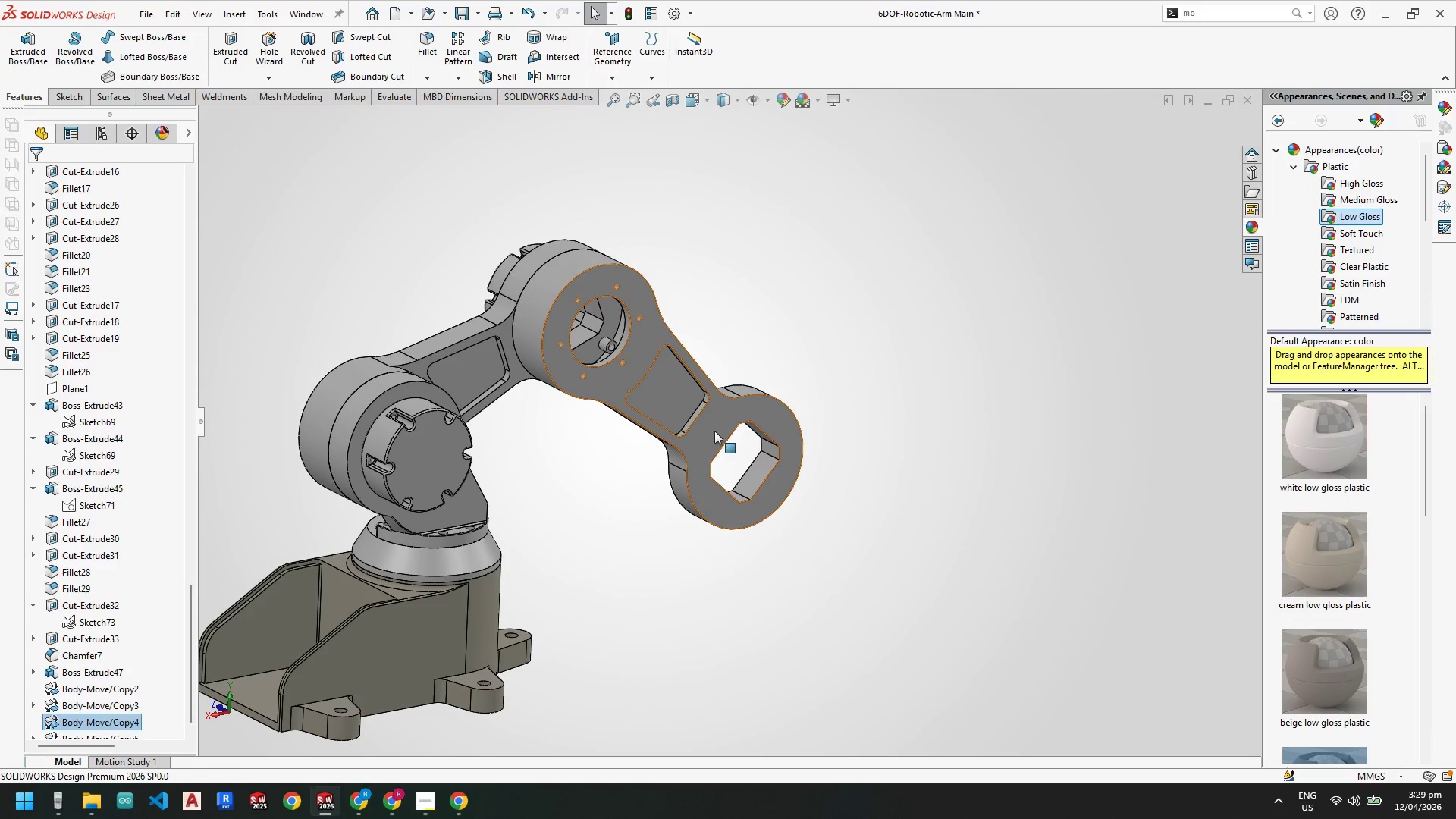 
scroll: coordinate [645, 410], scroll_direction: down, amount: 3.0
 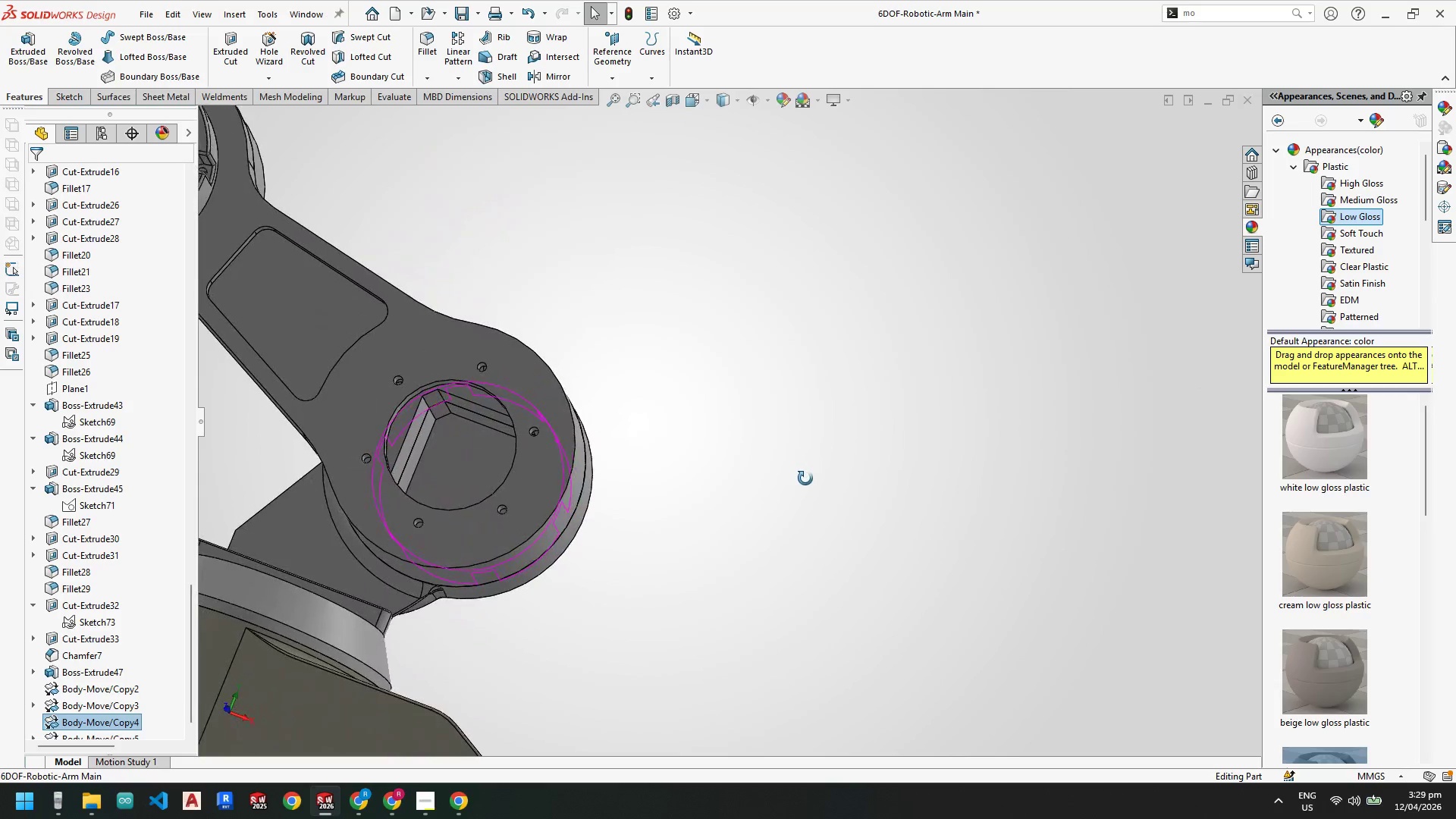 
scroll: coordinate [560, 326], scroll_direction: none, amount: 0.0
 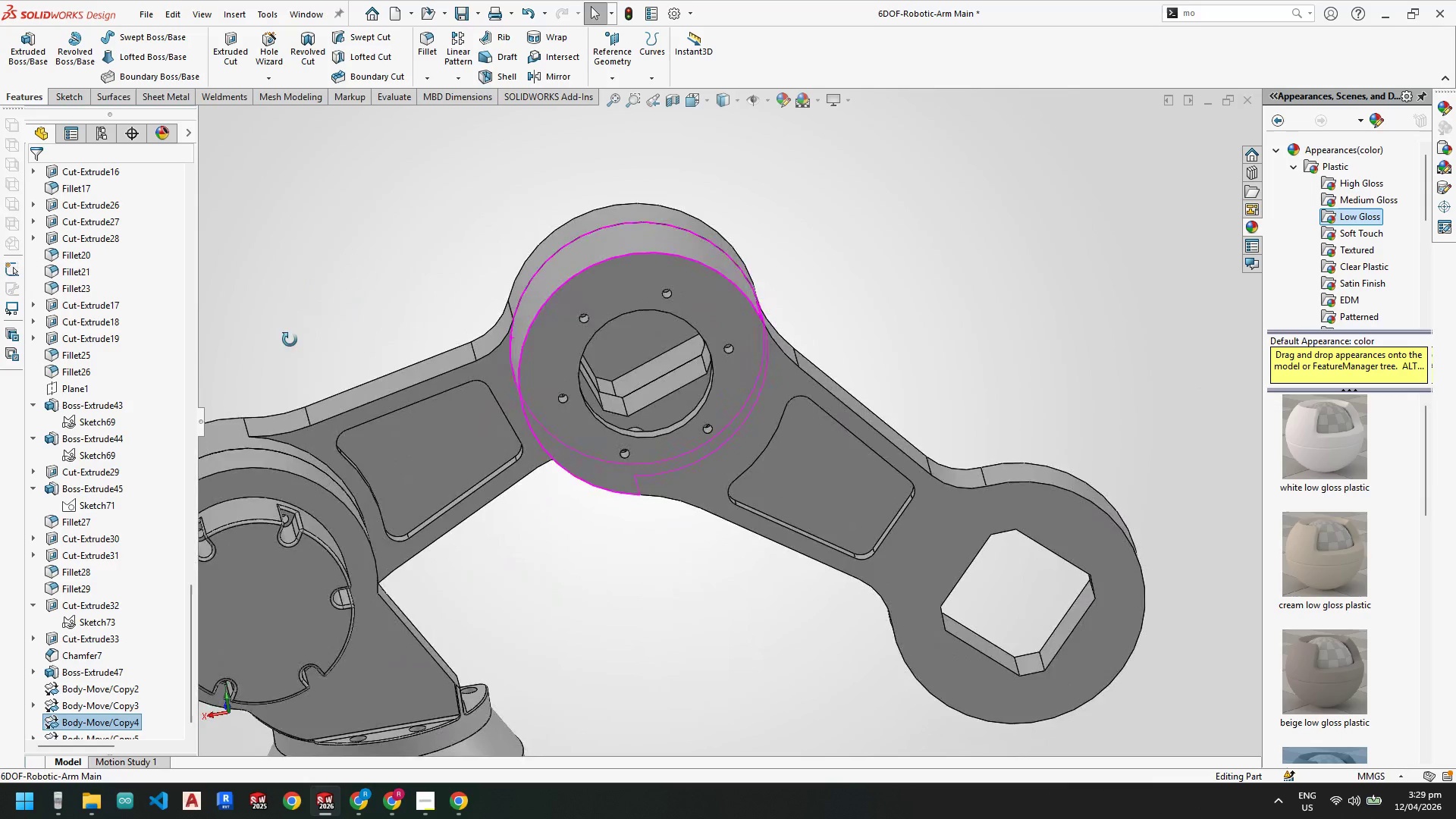 
left_click([607, 435])
 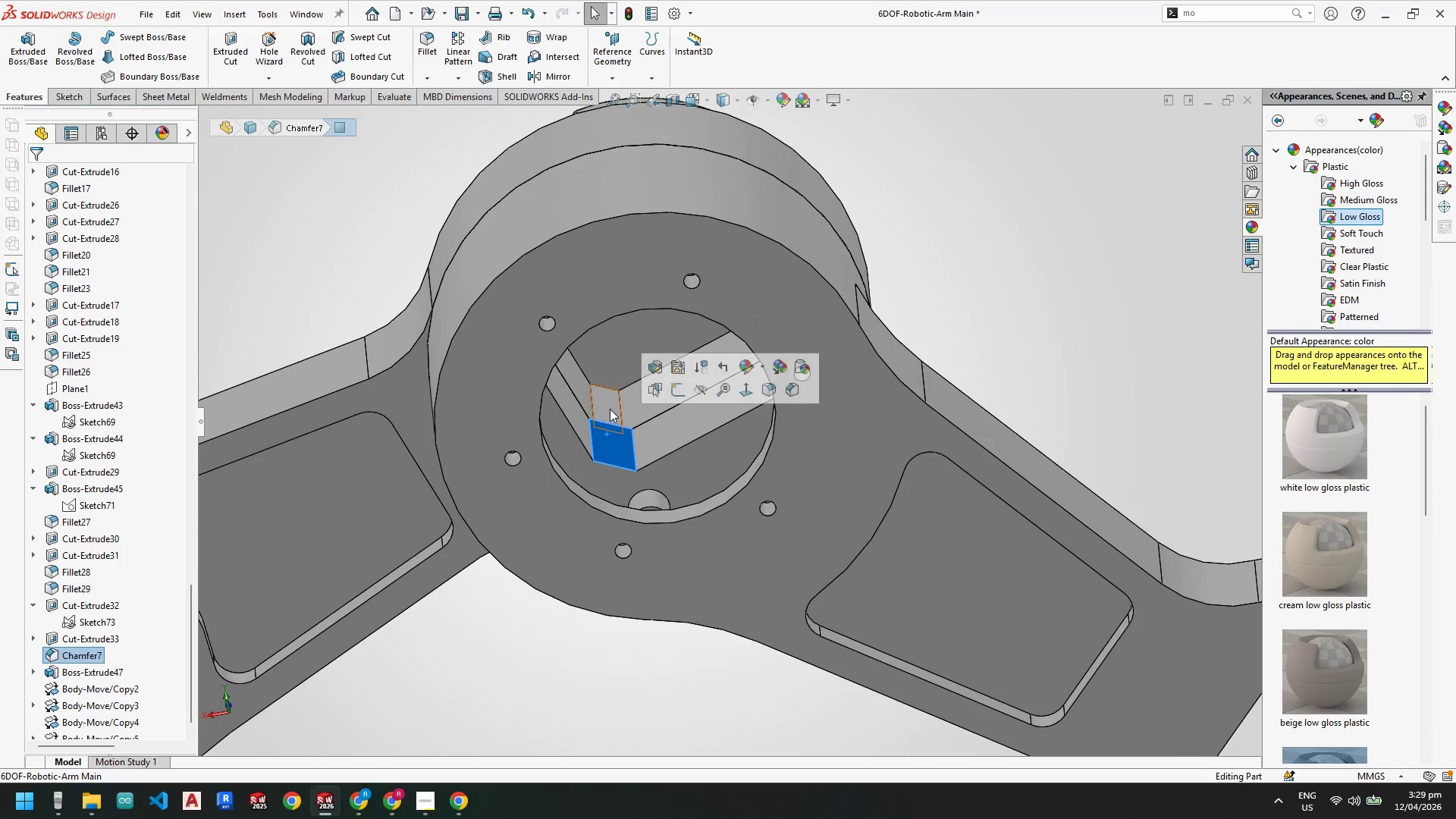 
scroll: coordinate [643, 359], scroll_direction: down, amount: 3.0
 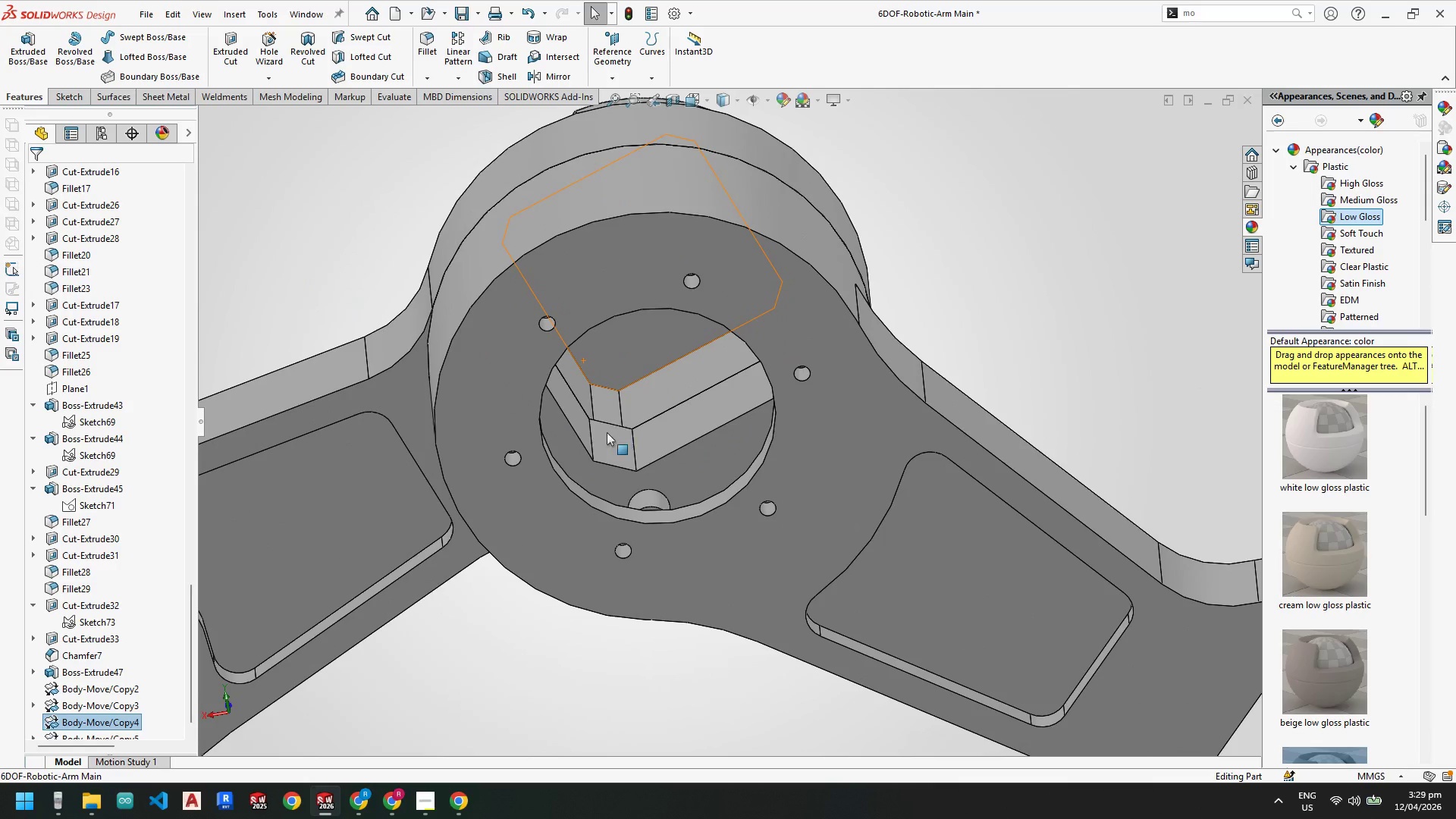 
double_click([610, 405])
 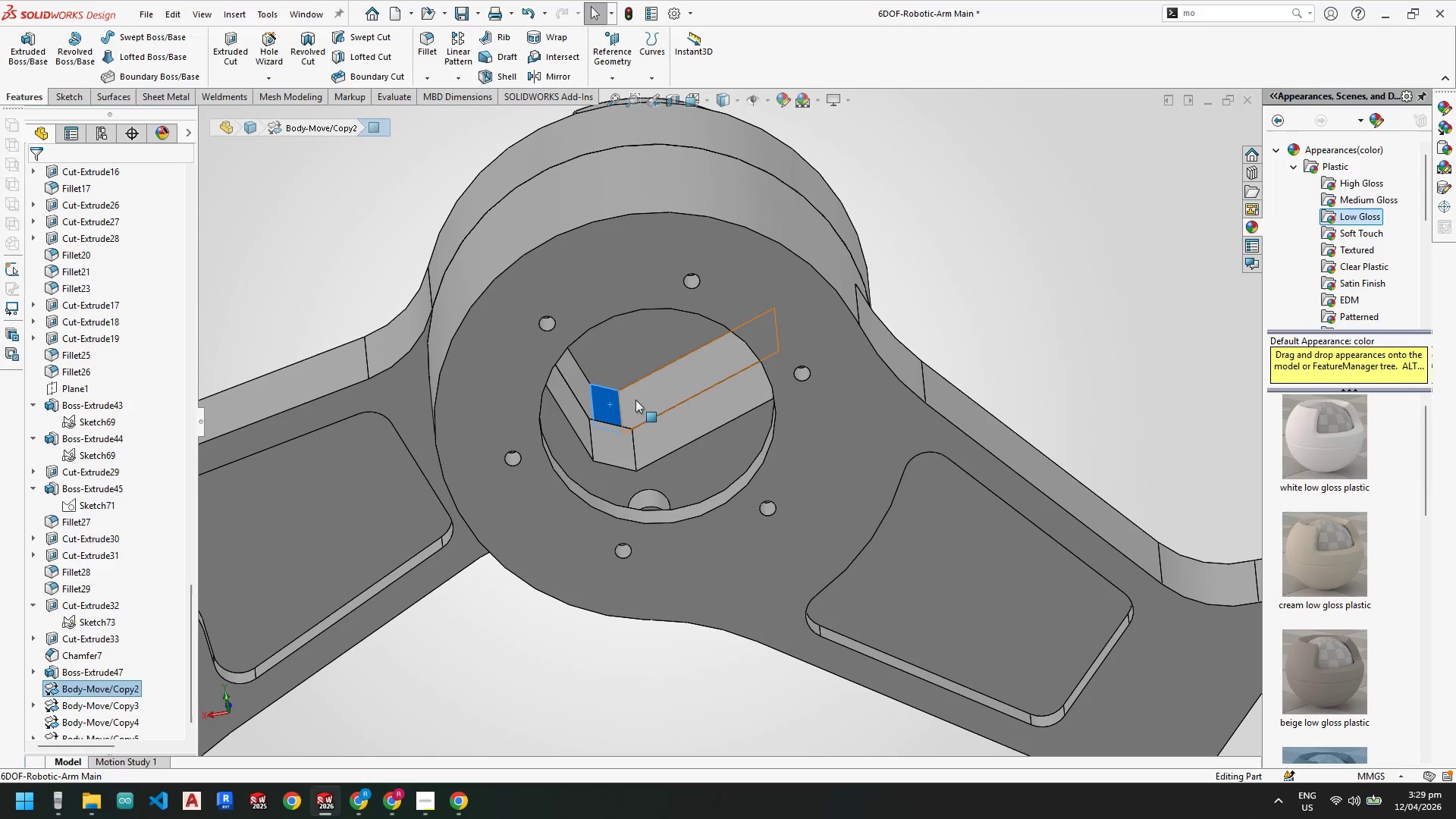 
scroll: coordinate [626, 412], scroll_direction: up, amount: 2.0
 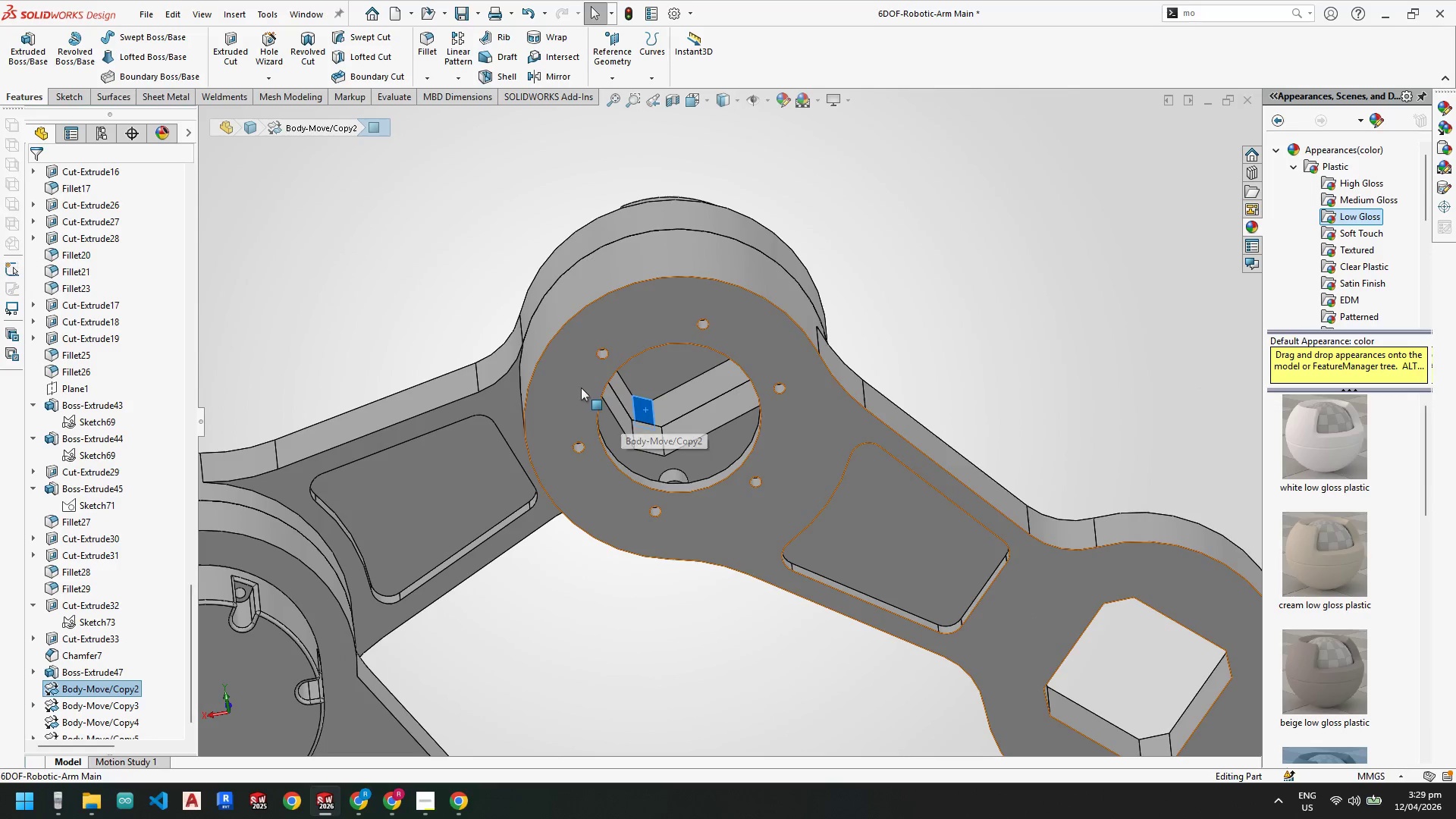 
scroll: coordinate [631, 388], scroll_direction: down, amount: 1.0
 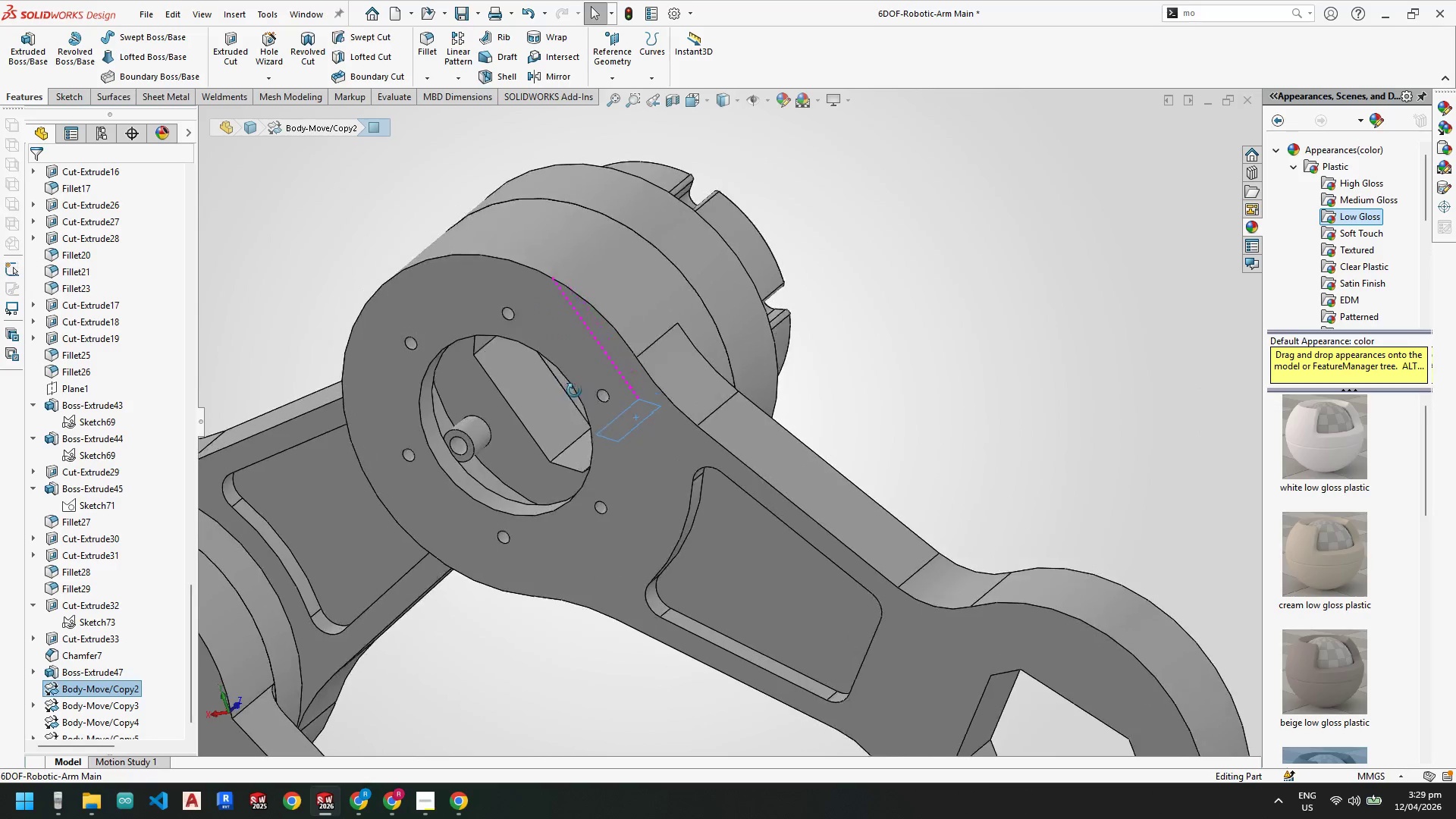 
scroll: coordinate [475, 496], scroll_direction: up, amount: 4.0
 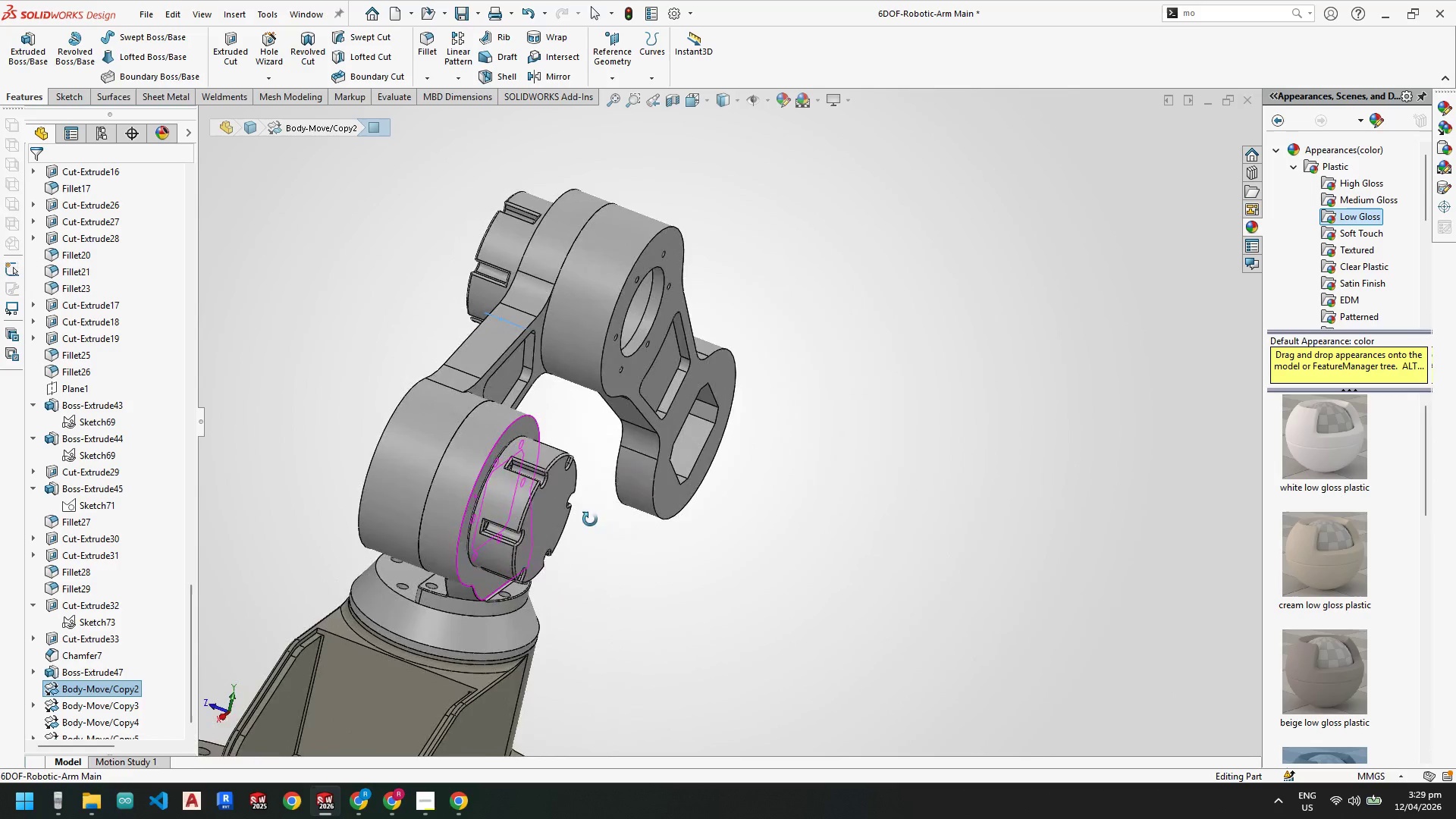 
left_click([500, 488])
 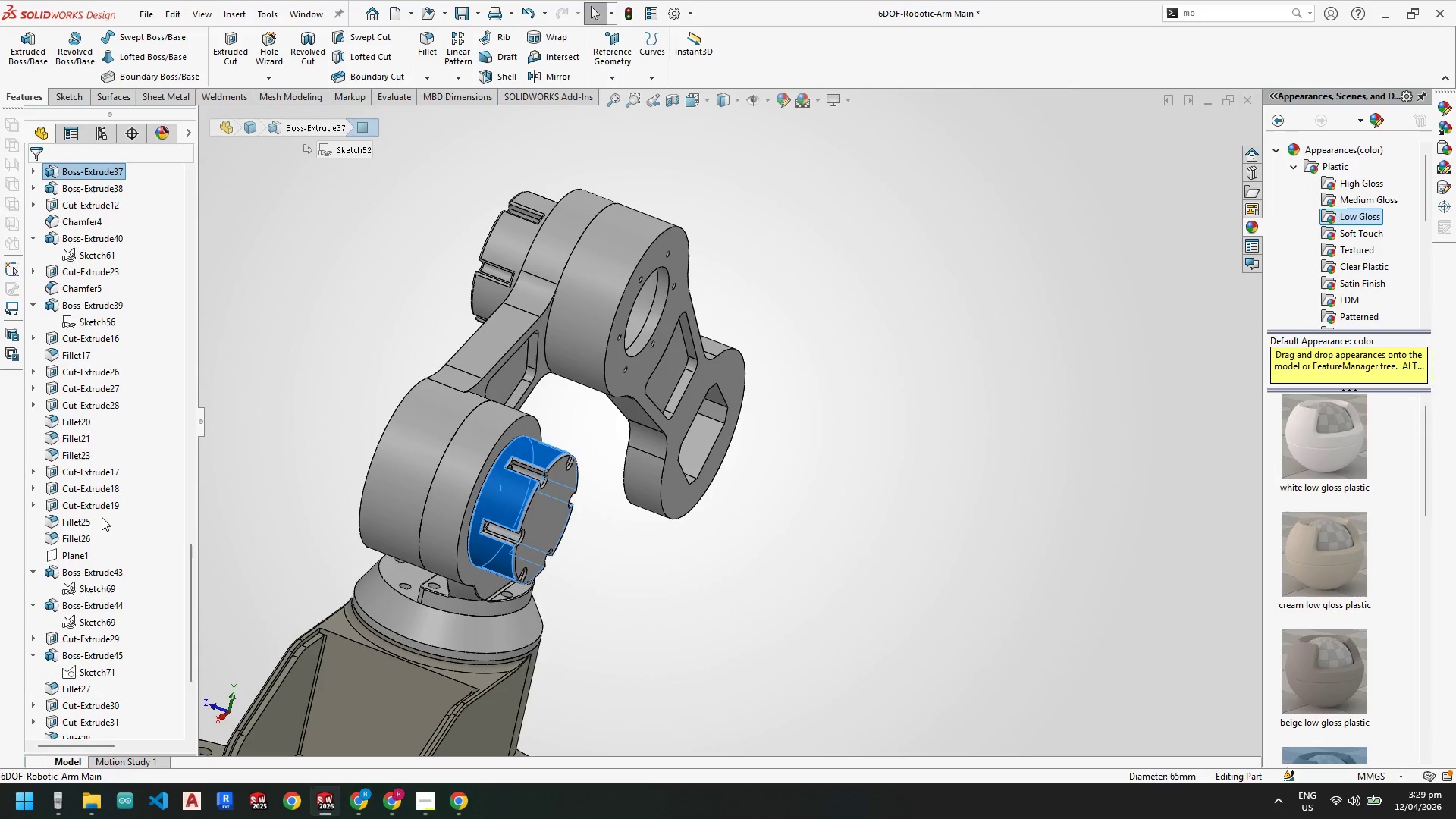 
wait(5.31)
 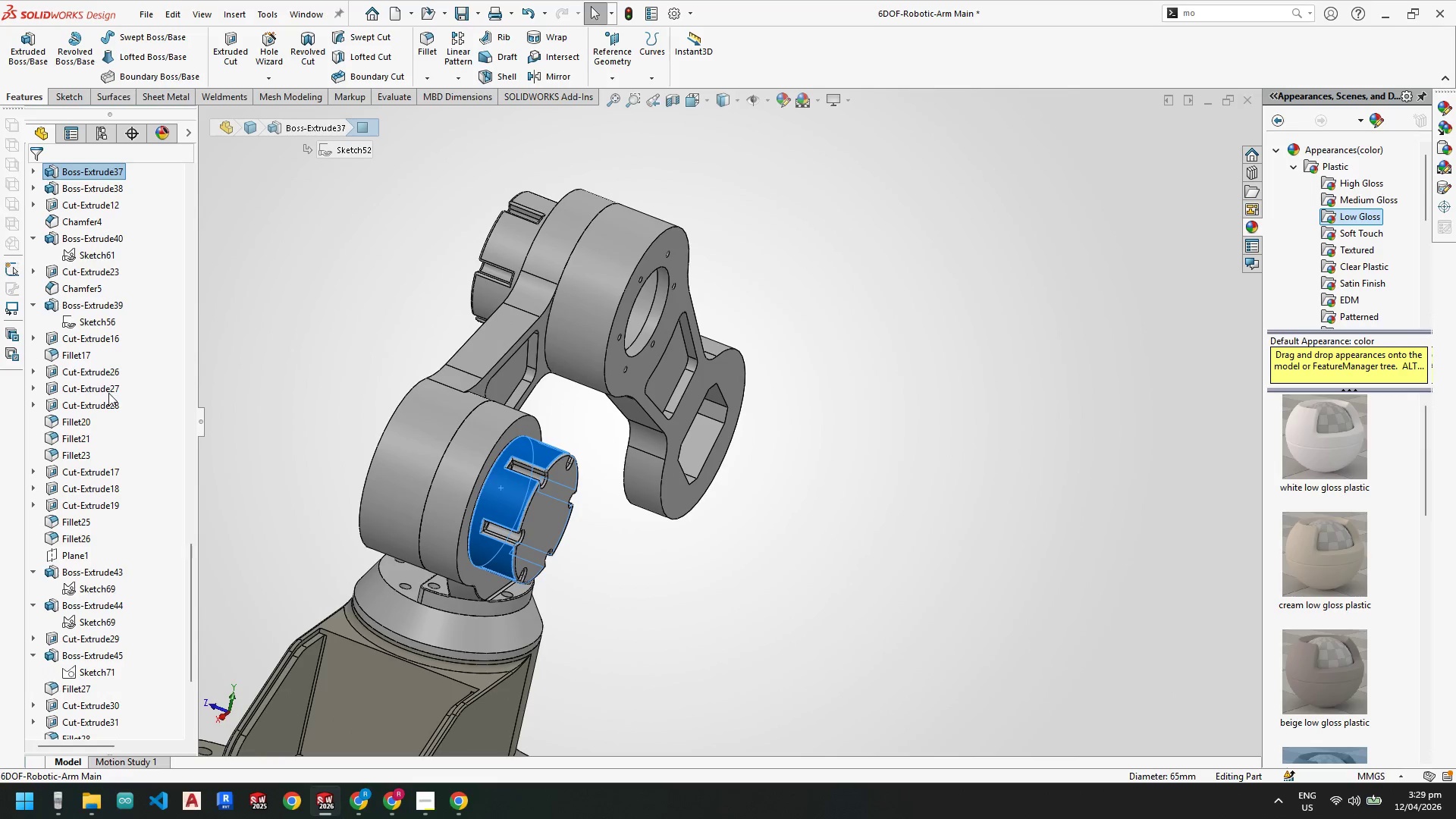 
left_click([89, 221])
 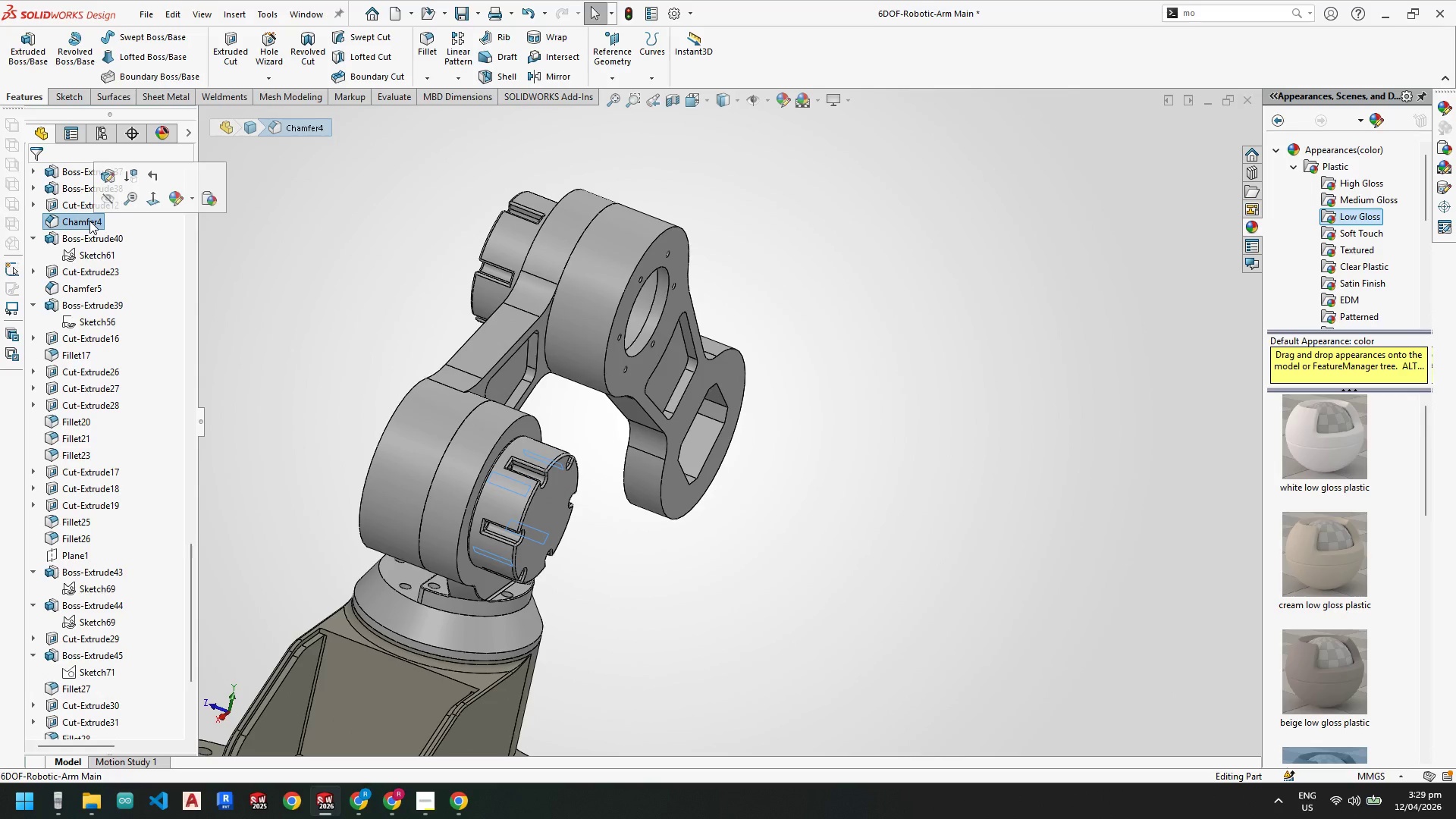 
right_click([89, 221])
 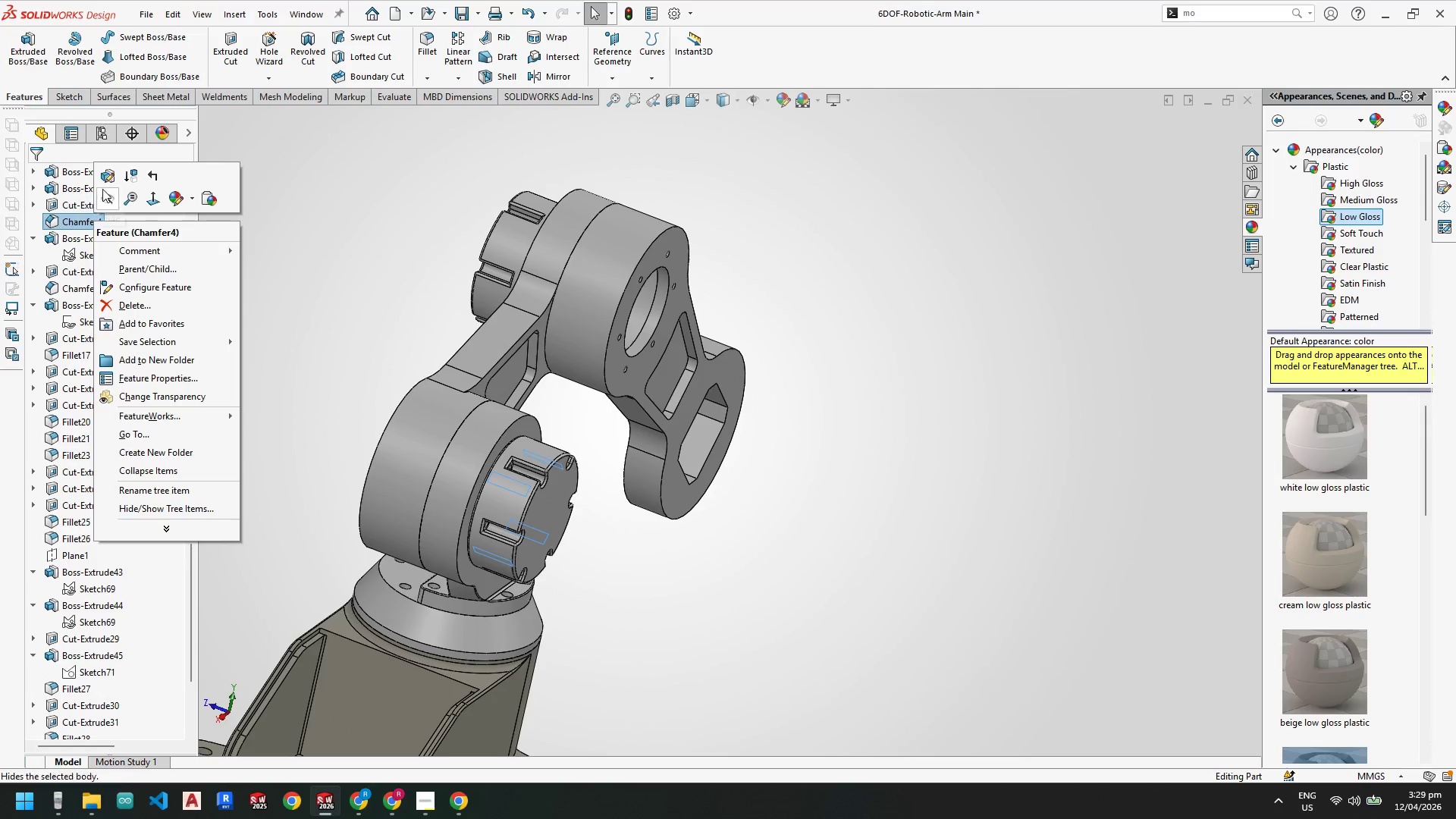 
left_click([105, 177])
 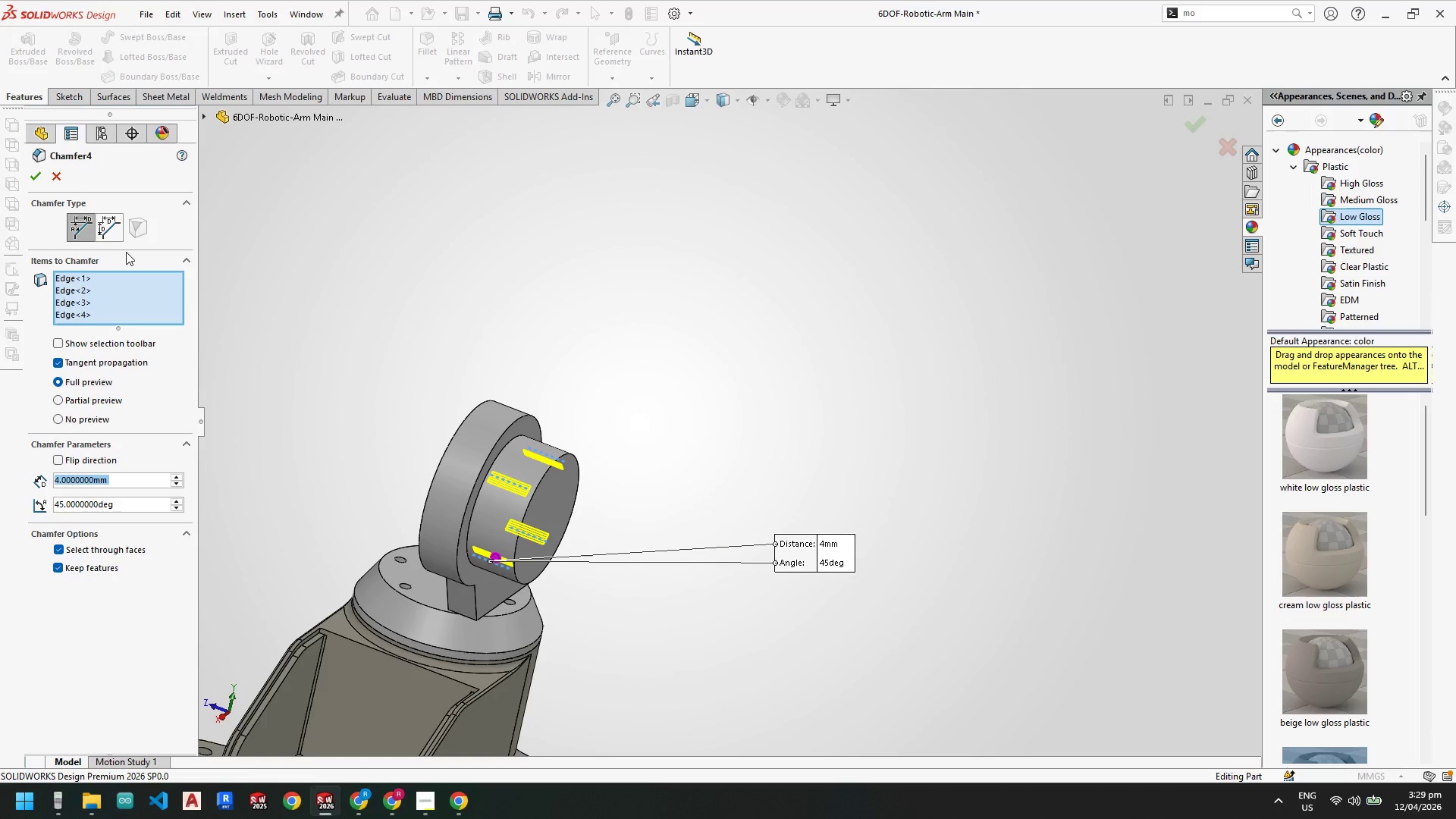 
key(Numpad6)
 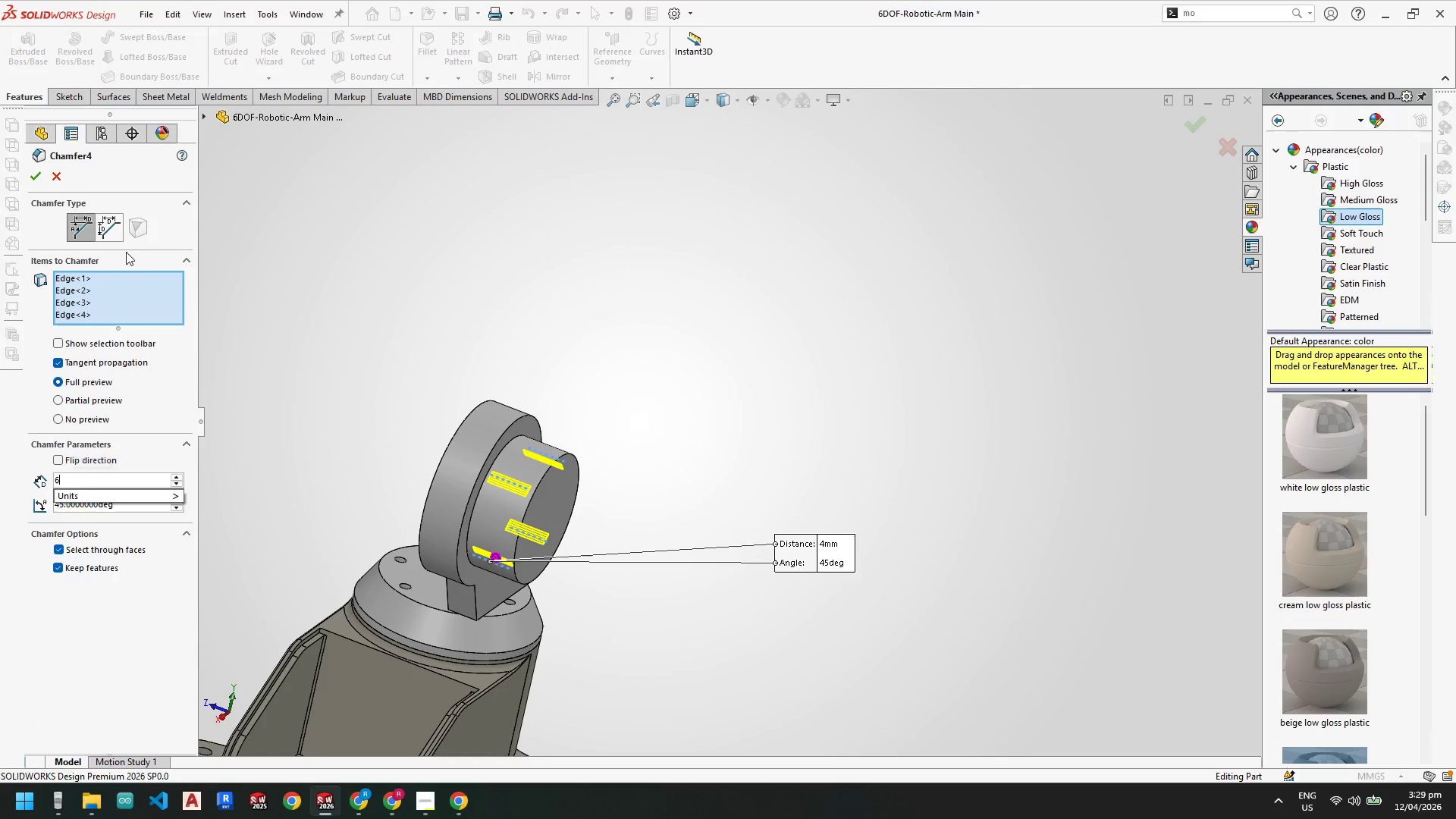 
key(NumpadEnter)
 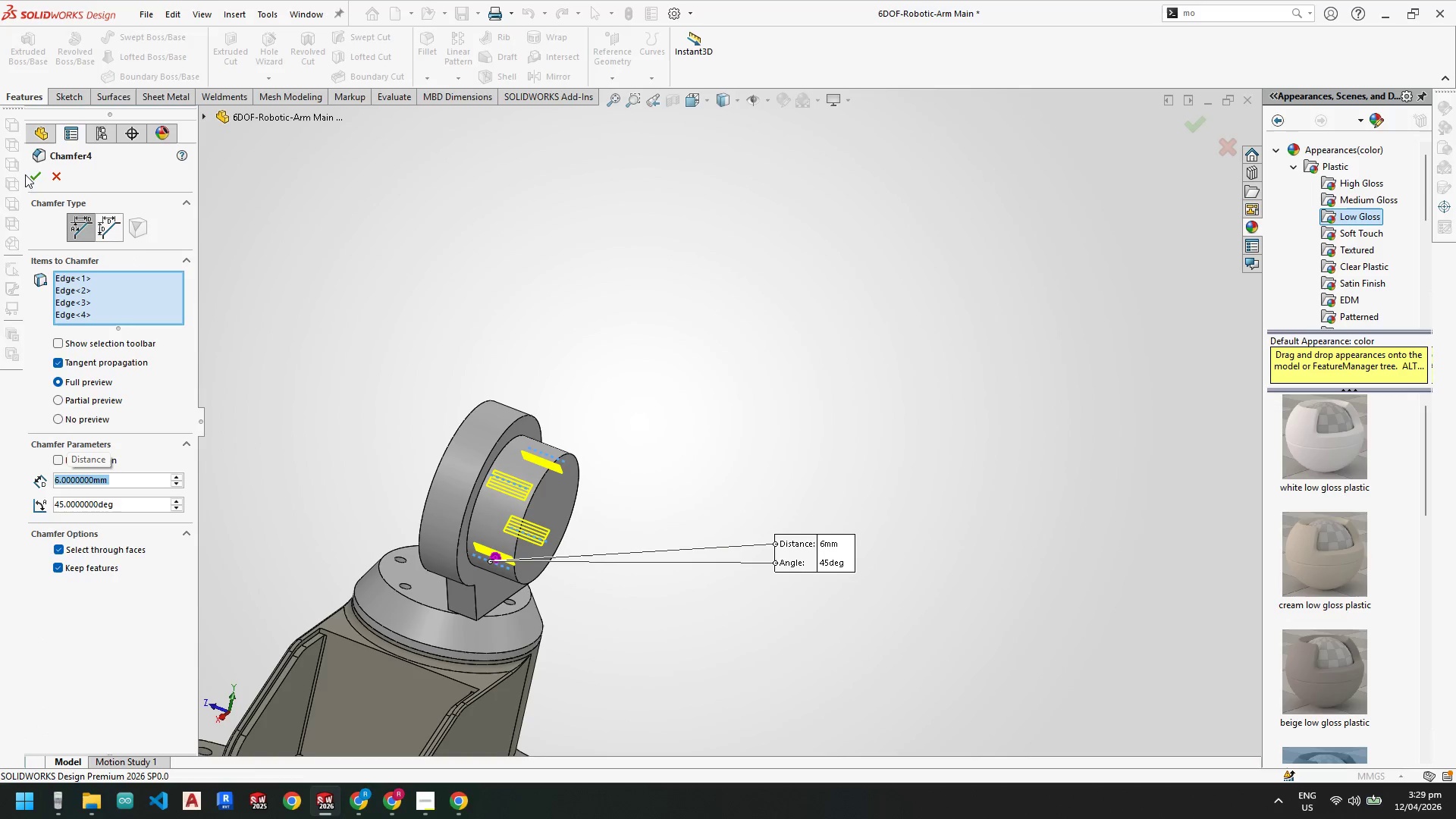 
left_click([35, 169])
 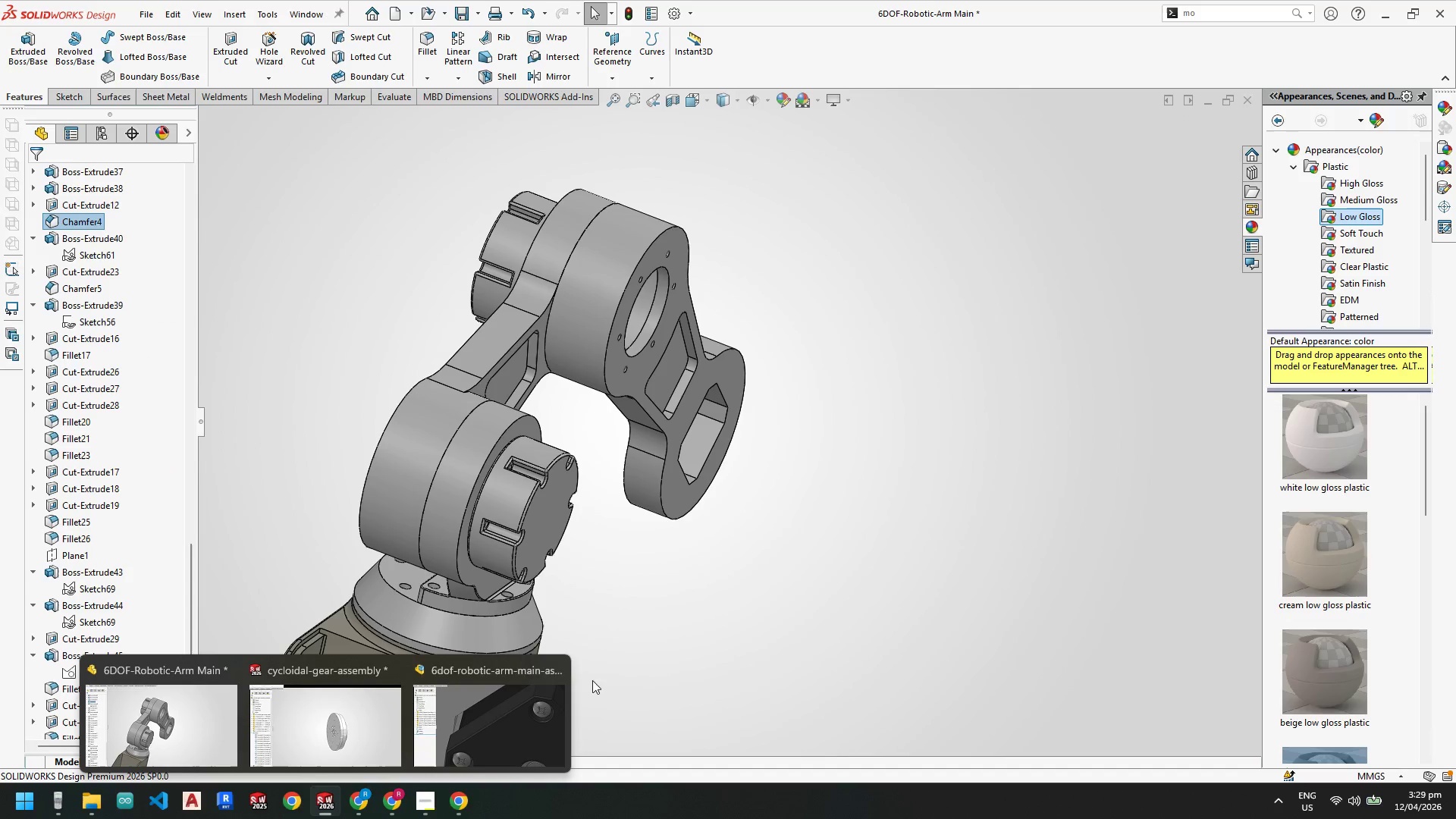 
scroll: coordinate [739, 428], scroll_direction: down, amount: 5.0
 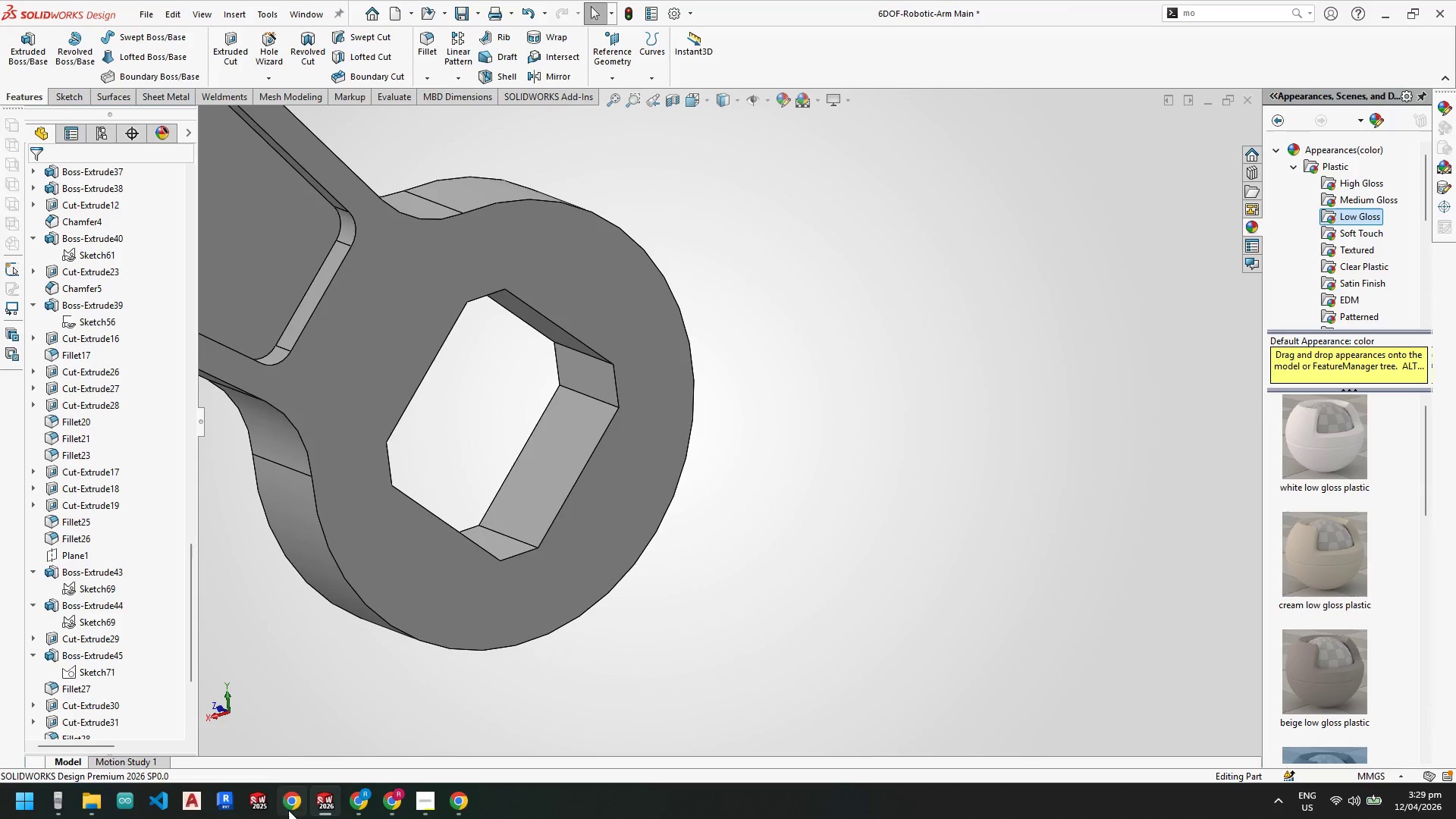 
mouse_move([329, 797])
 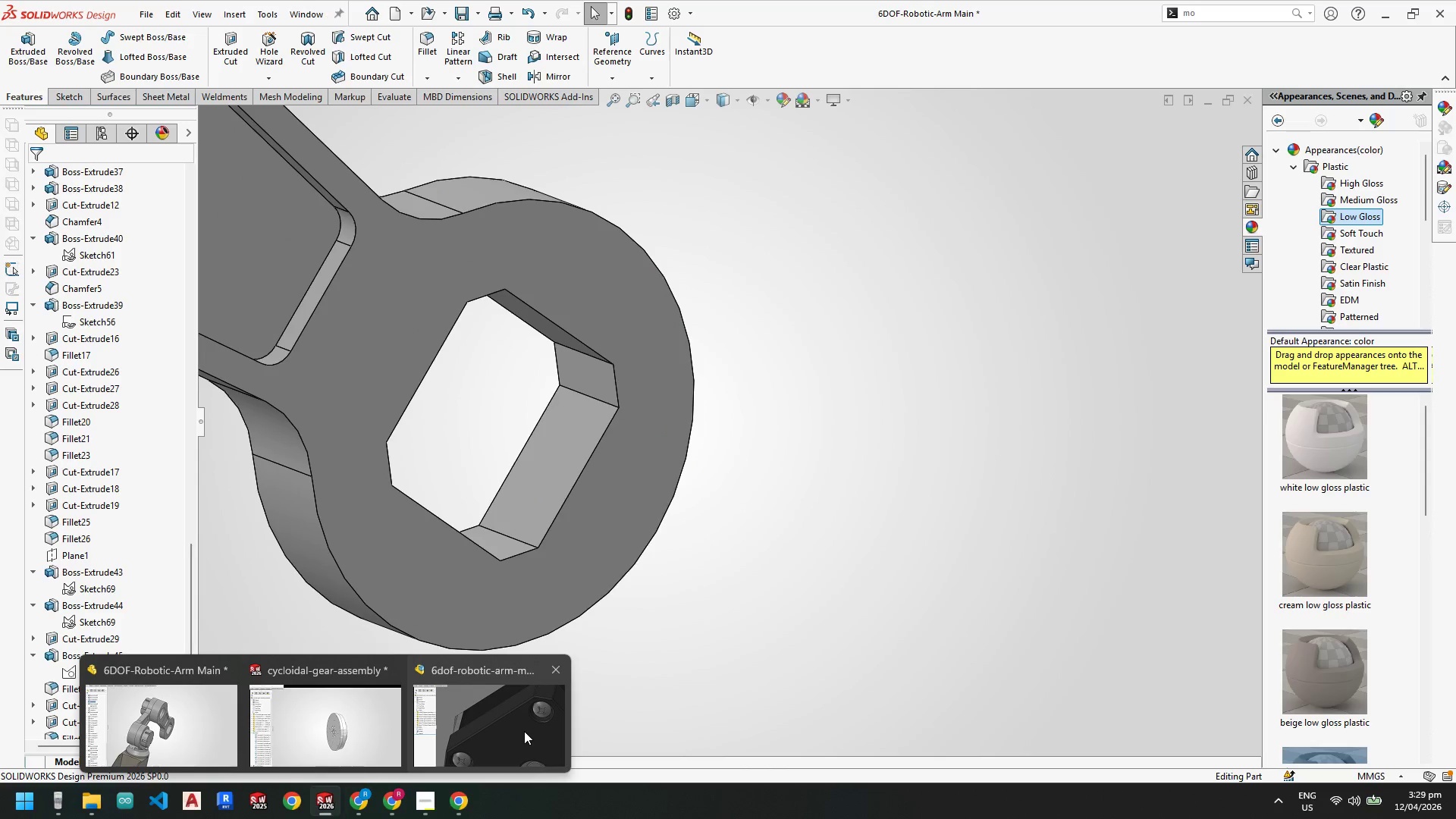 
left_click([524, 731])
 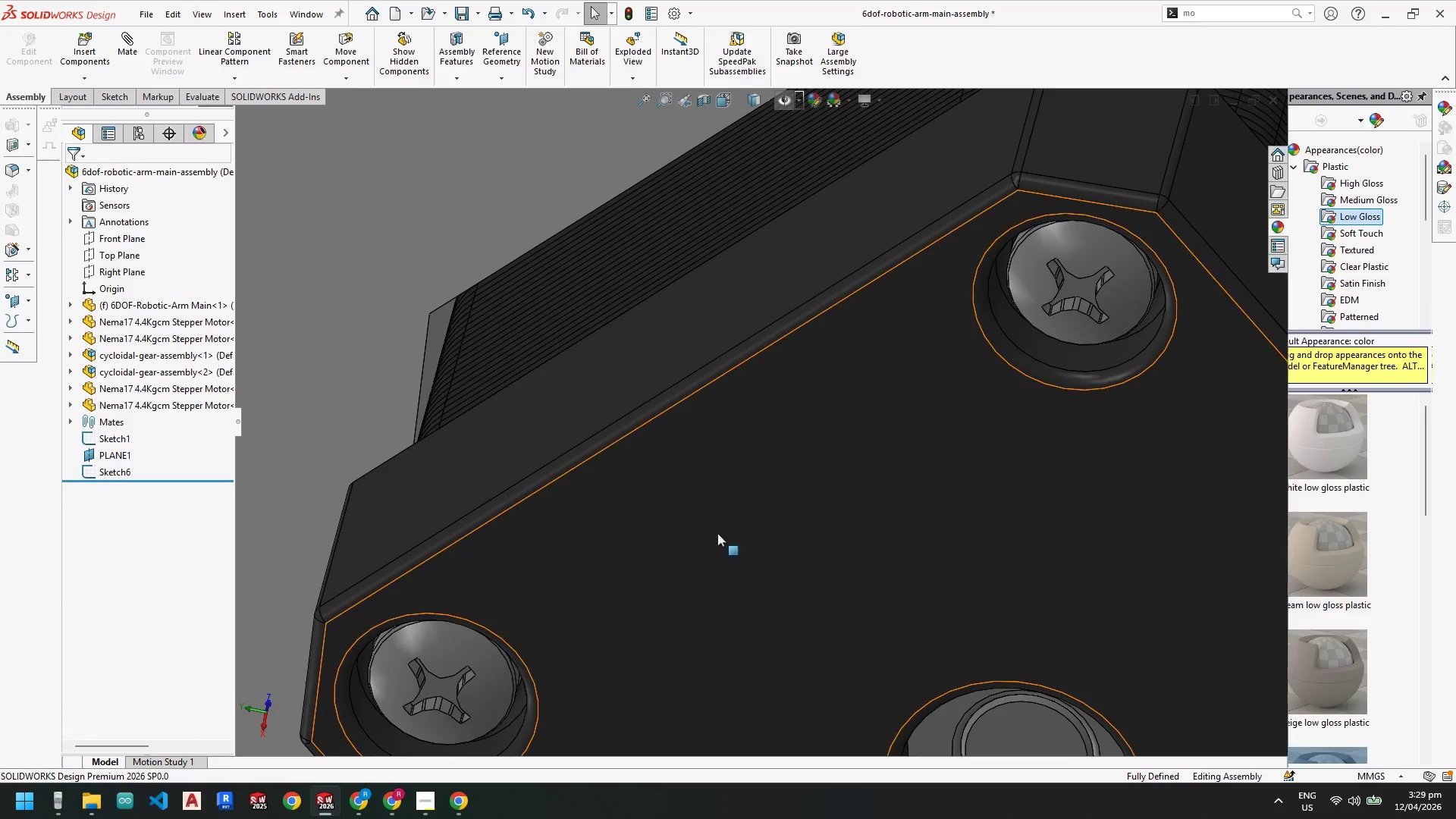 
scroll: coordinate [650, 456], scroll_direction: up, amount: 6.0
 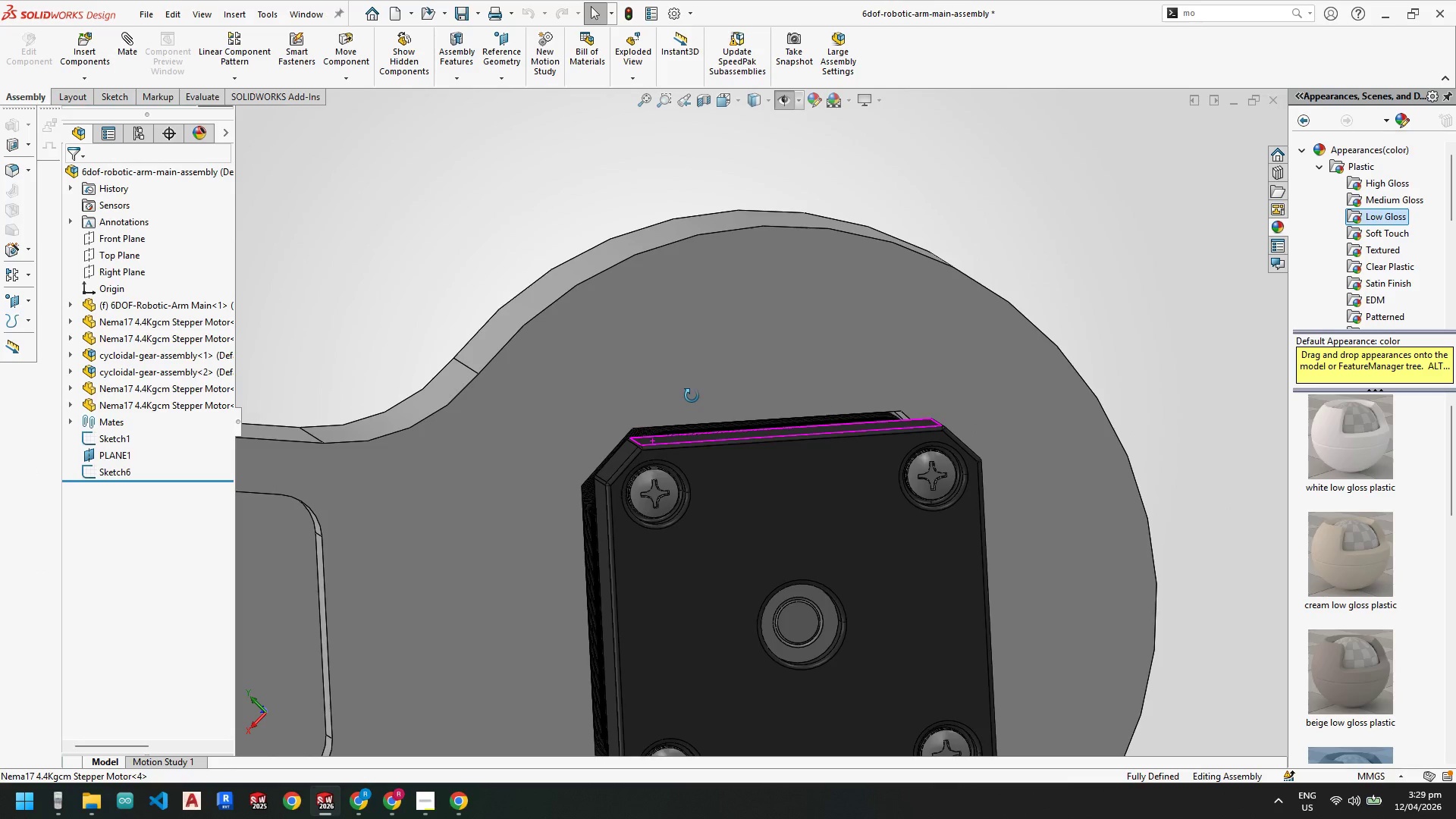 
key(Space)
 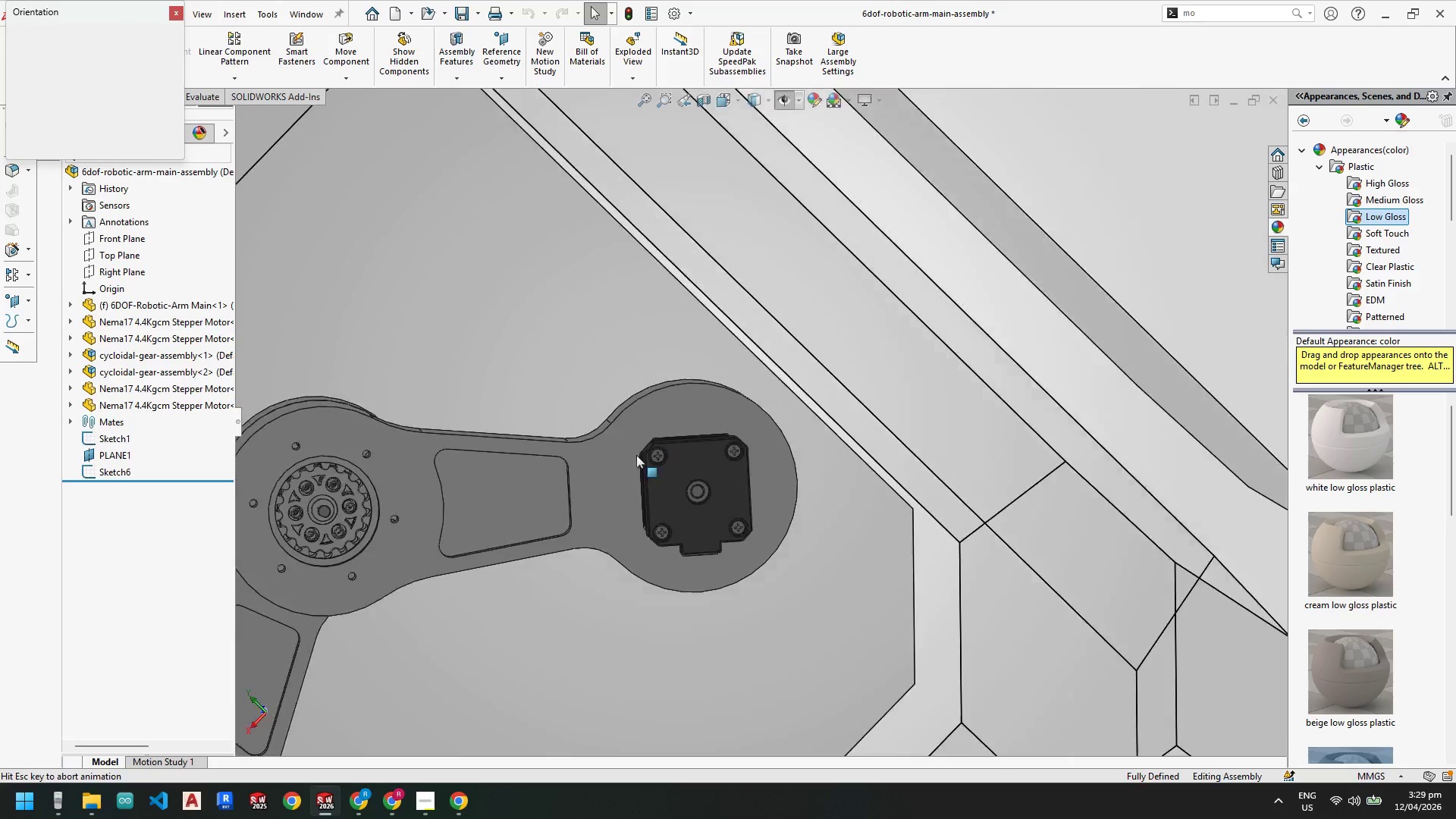 
left_click([623, 466])
 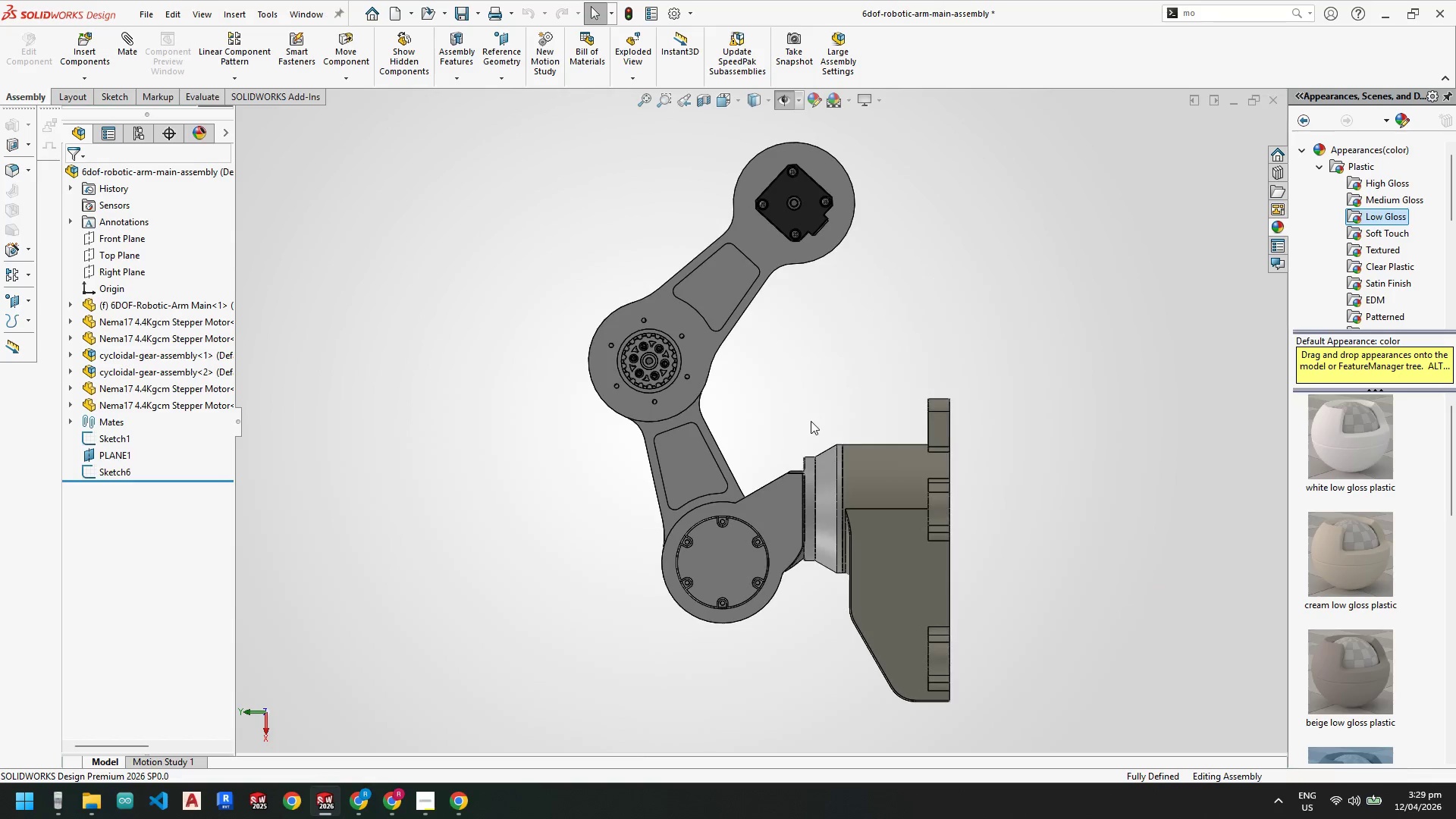 
scroll: coordinate [792, 358], scroll_direction: down, amount: 19.0
 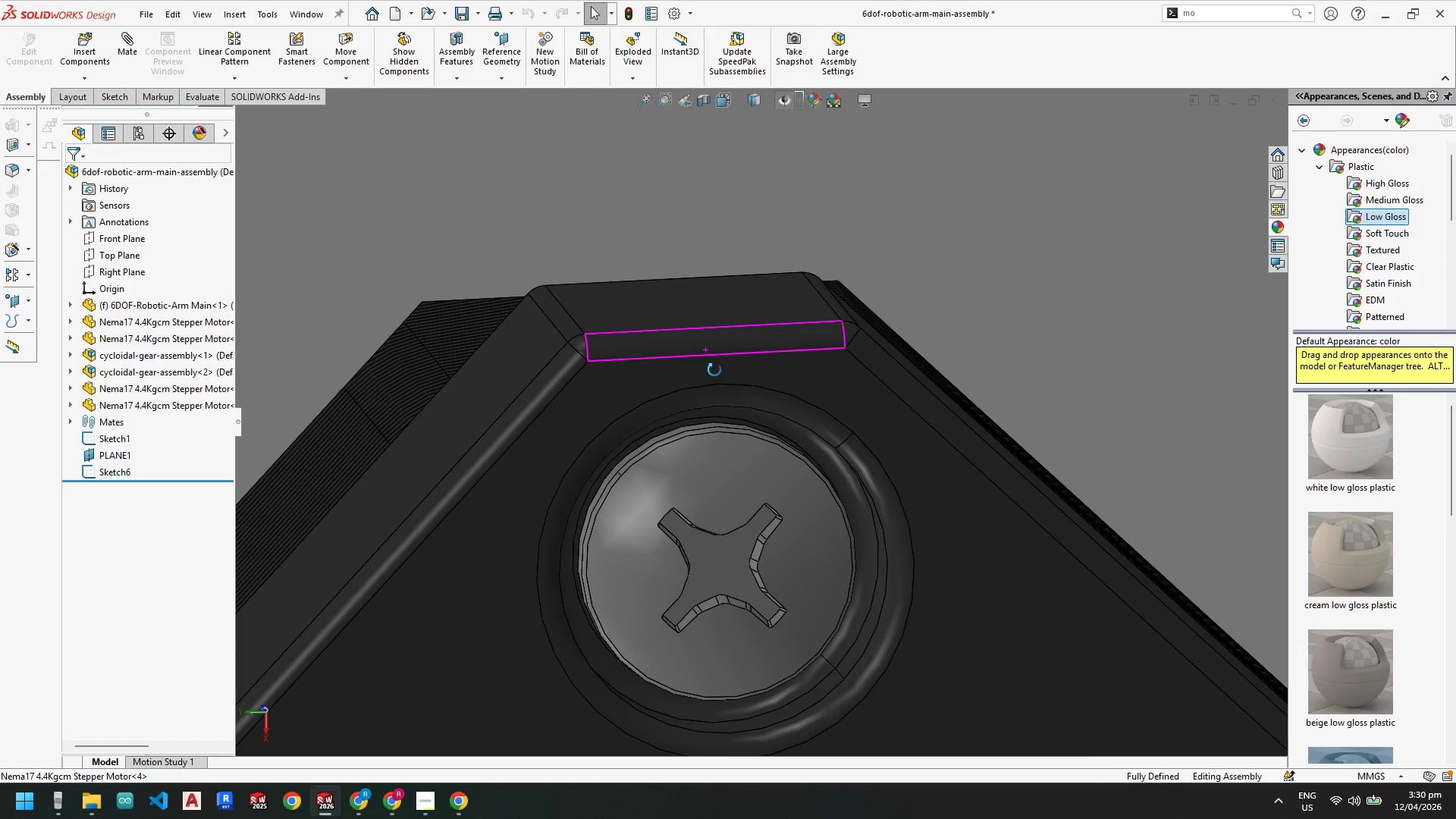 
scroll: coordinate [676, 411], scroll_direction: up, amount: 12.0
 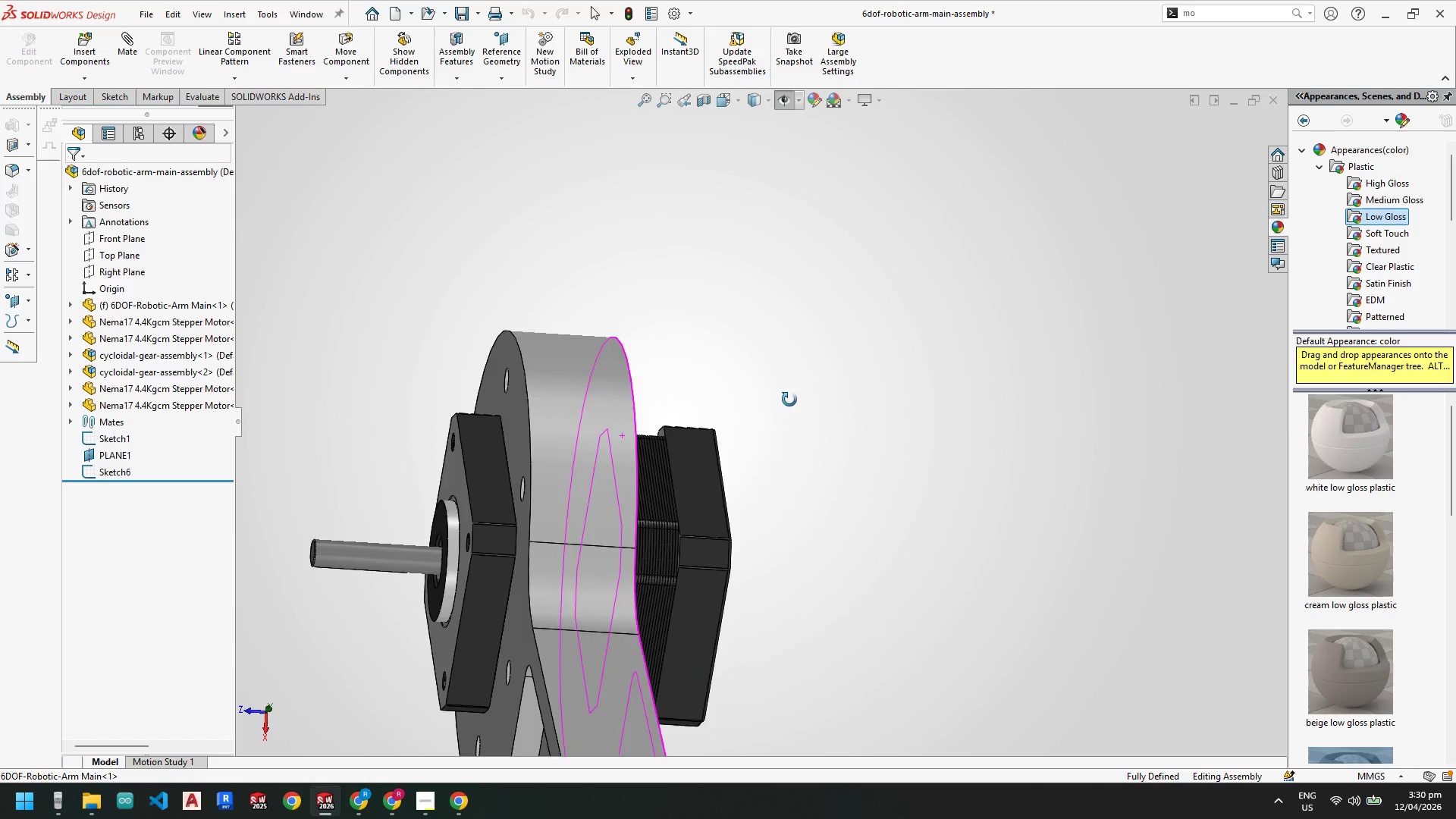 
scroll: coordinate [653, 544], scroll_direction: down, amount: 8.0
 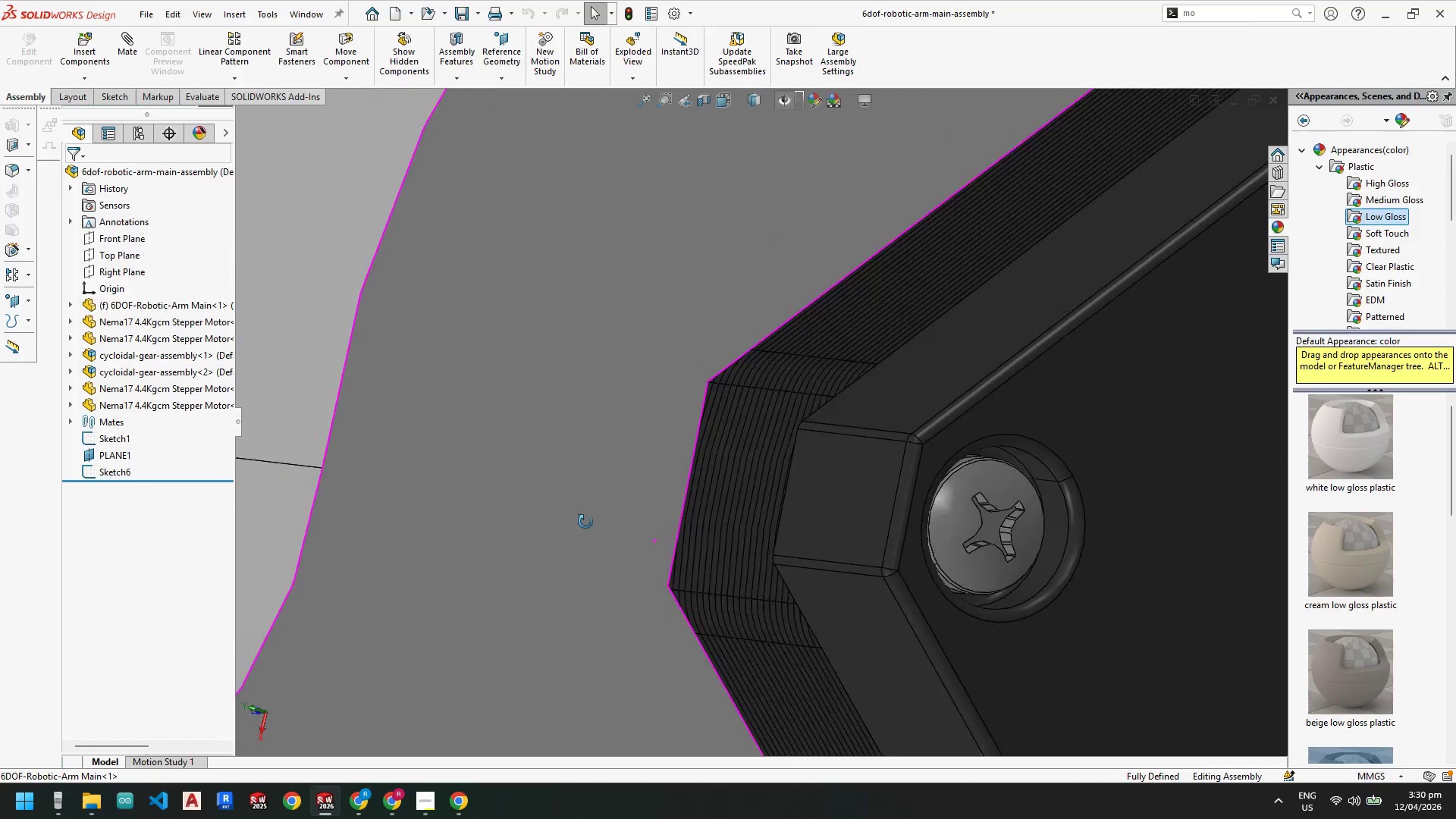 
scroll: coordinate [595, 434], scroll_direction: up, amount: 6.0
 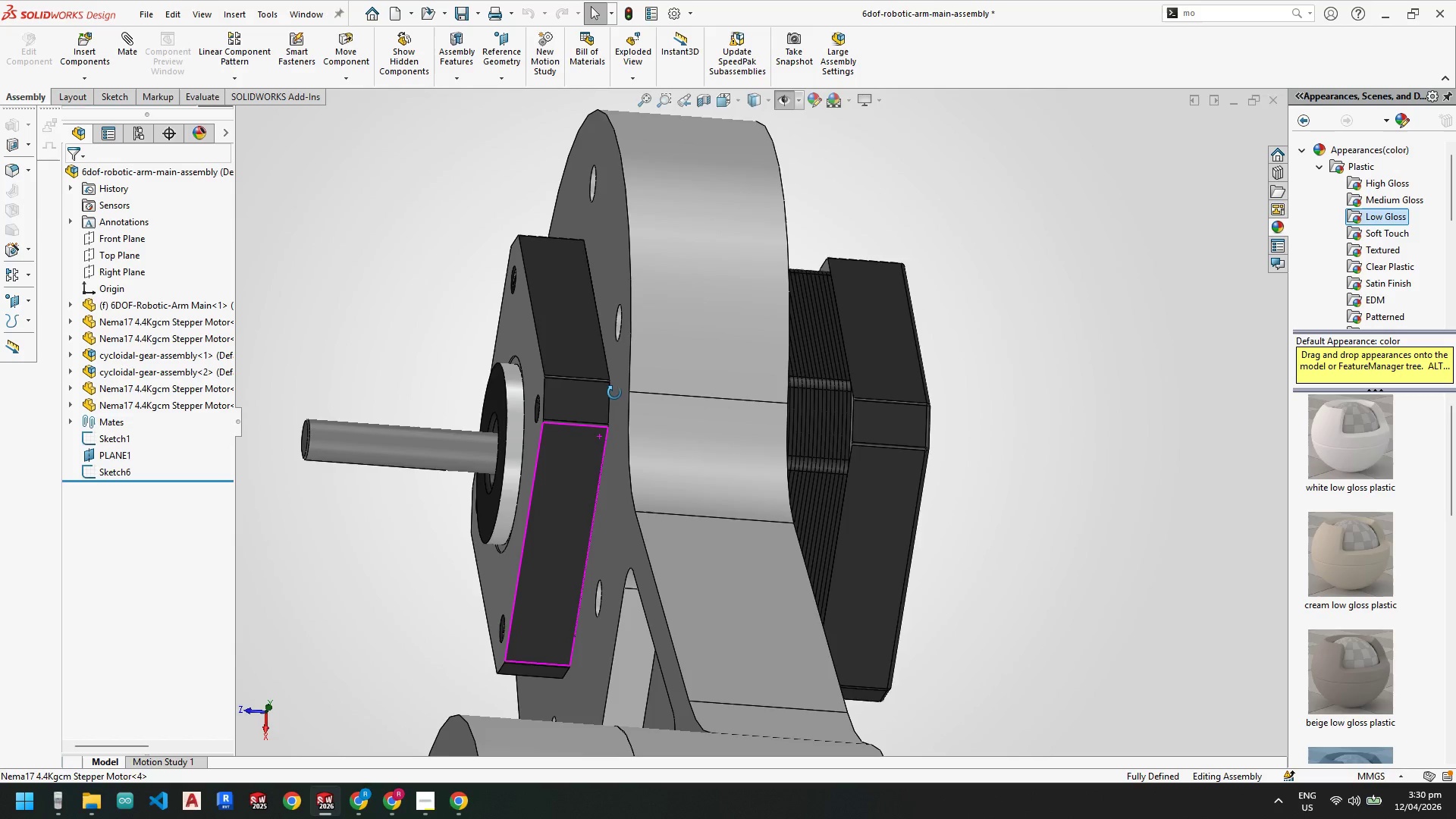 
wait(11.46)
 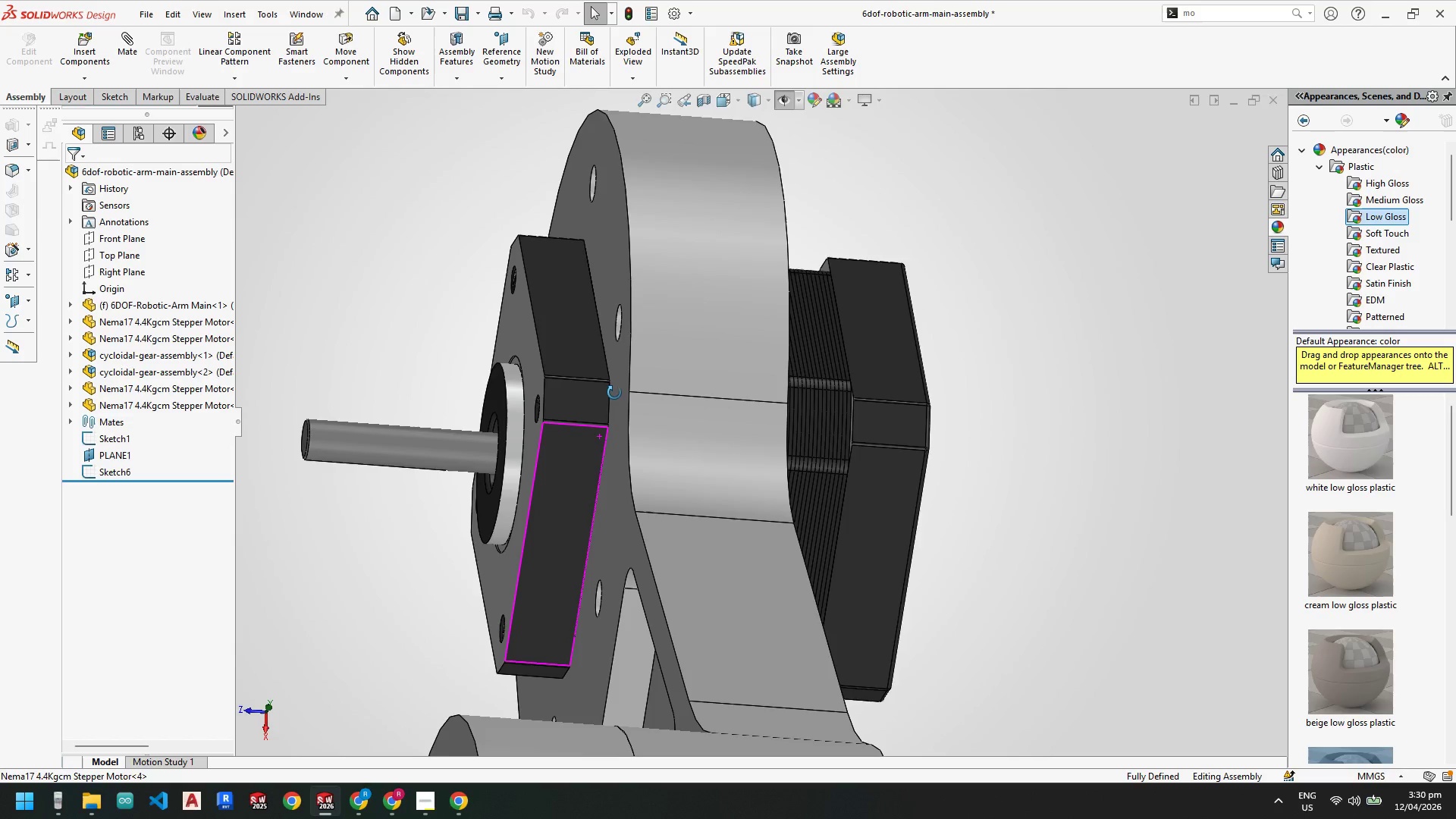 
scroll: coordinate [661, 409], scroll_direction: down, amount: 5.0
 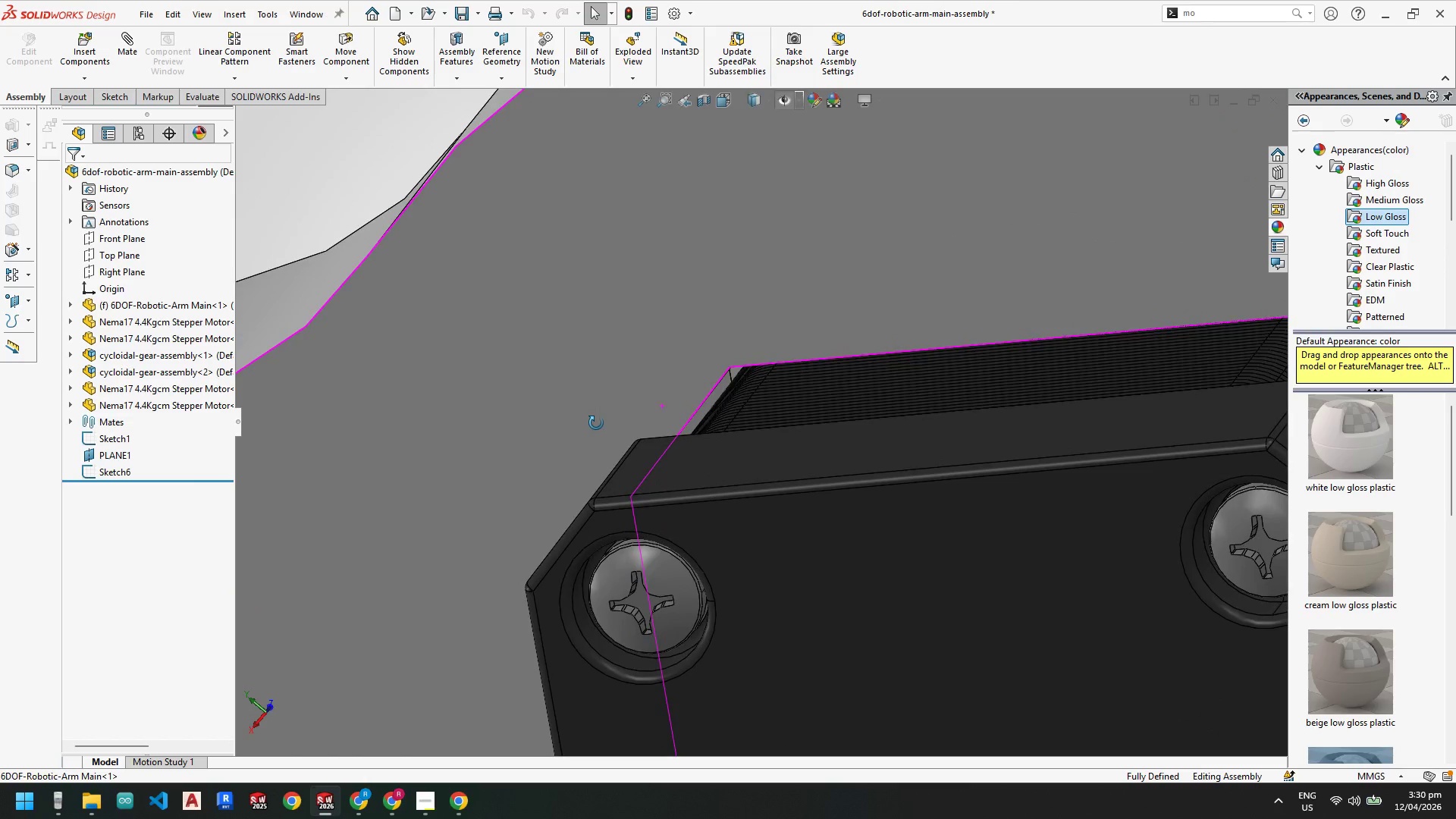 
scroll: coordinate [704, 460], scroll_direction: up, amount: 3.0
 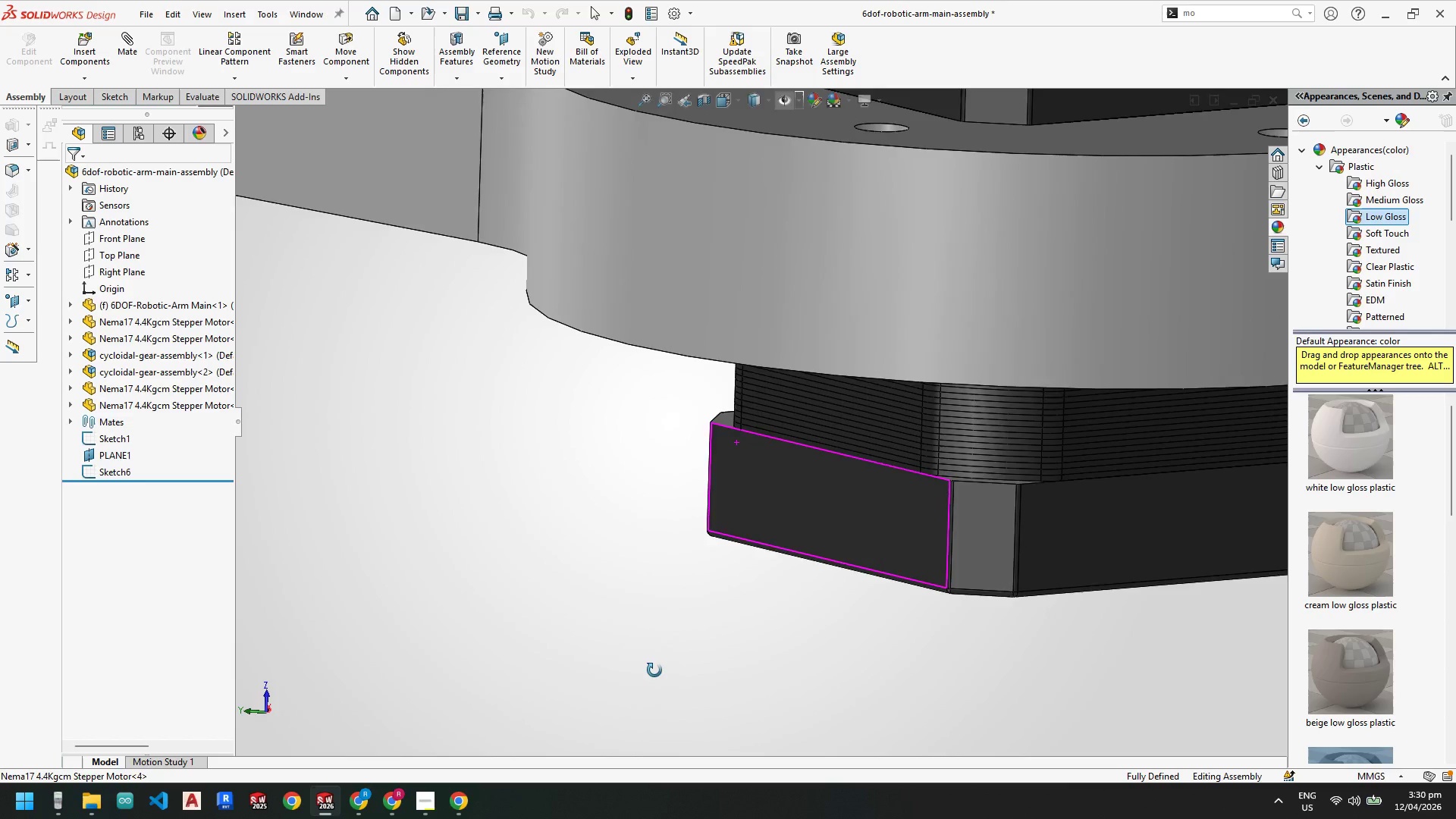 
wait(6.68)
 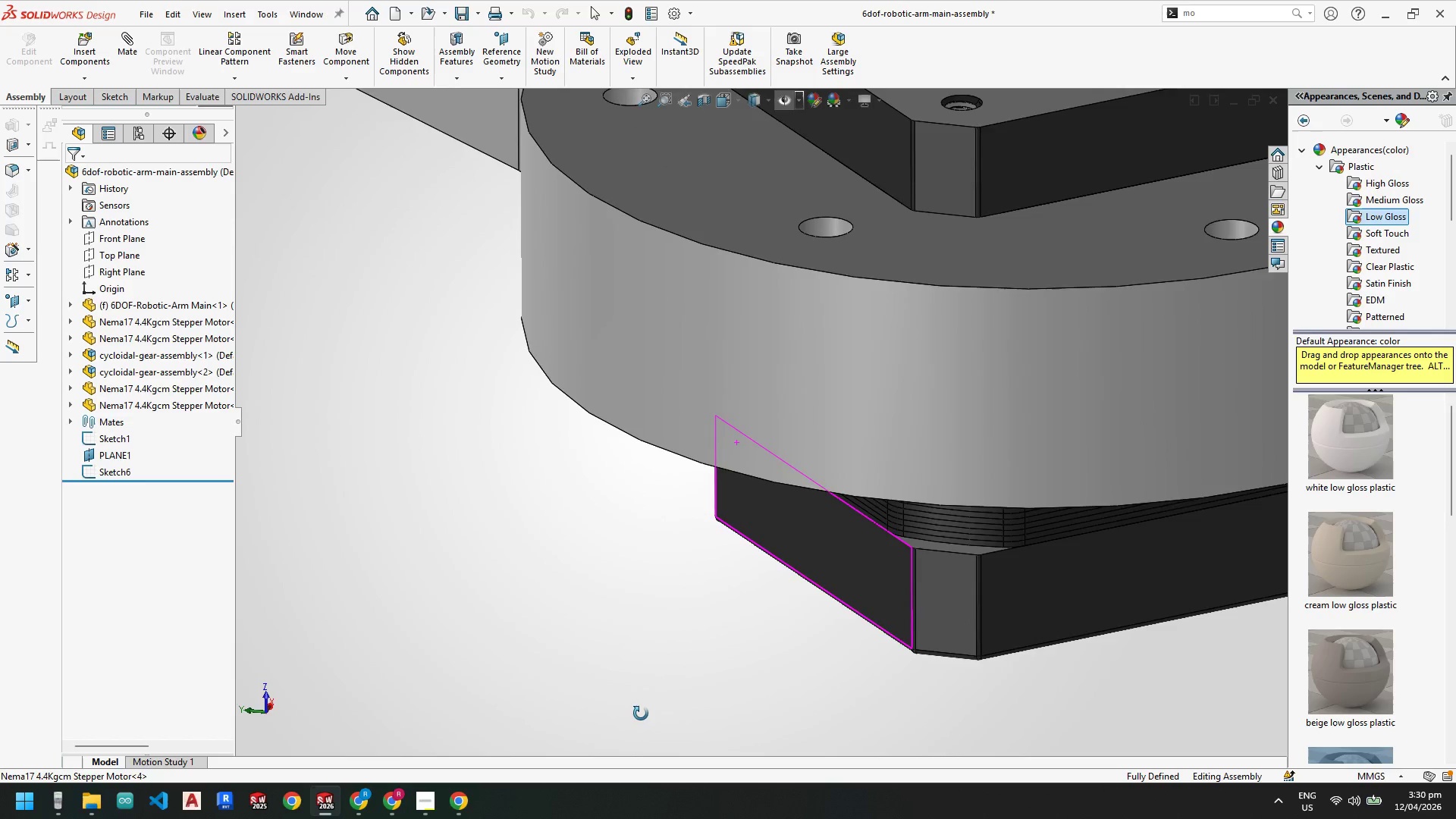 
key(Space)
 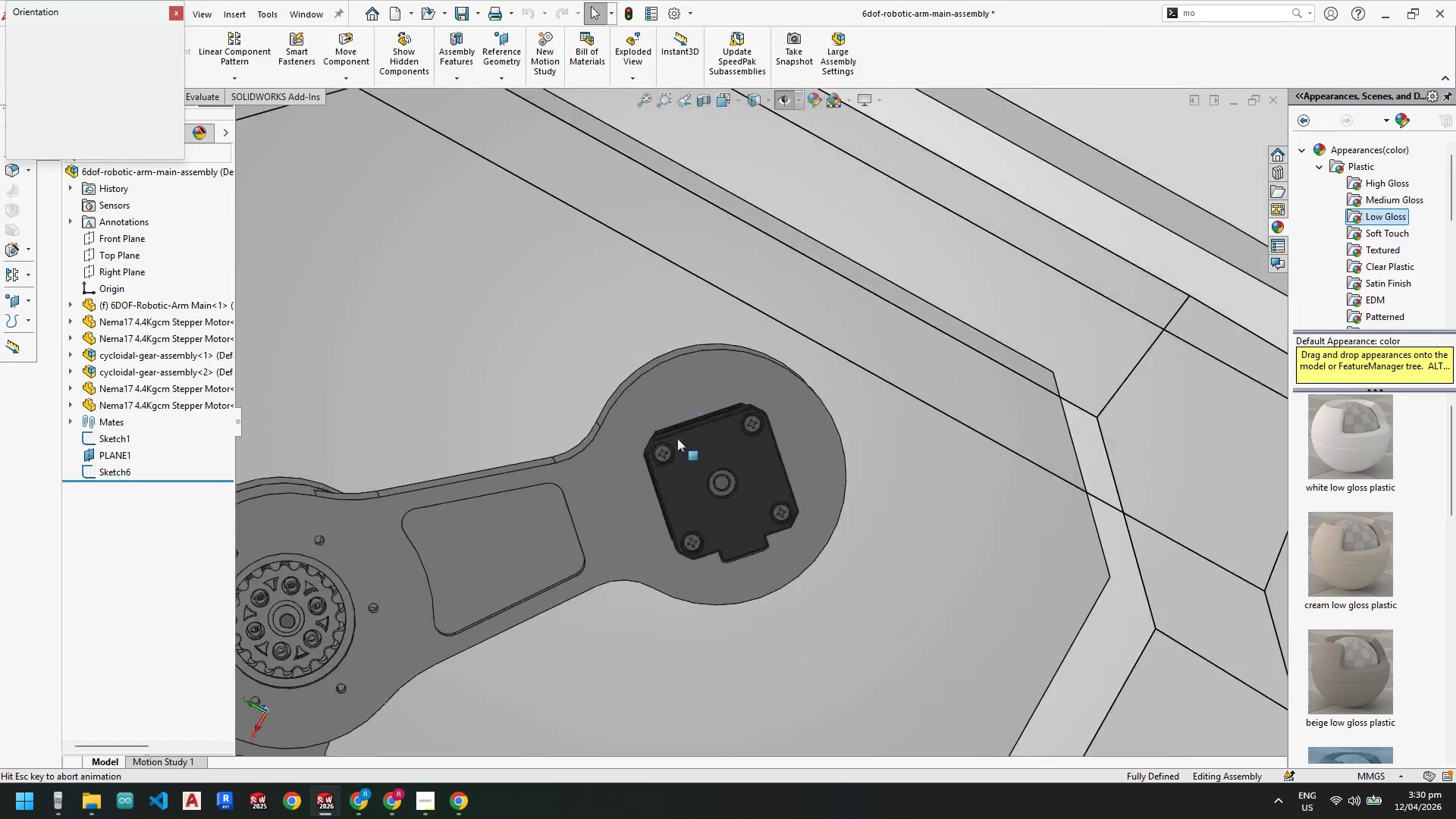 
left_click([654, 471])
 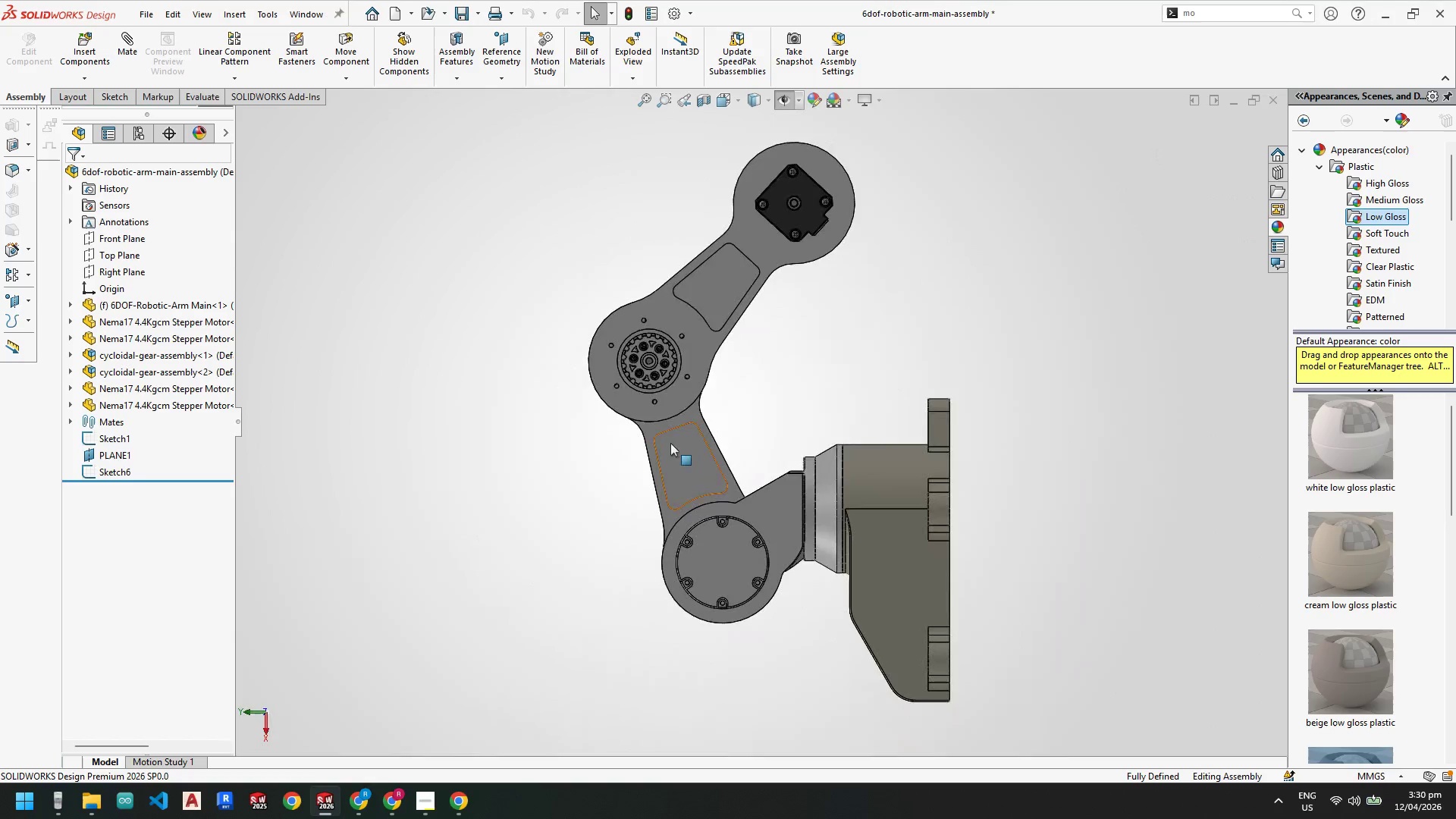 
scroll: coordinate [795, 299], scroll_direction: down, amount: 12.0
 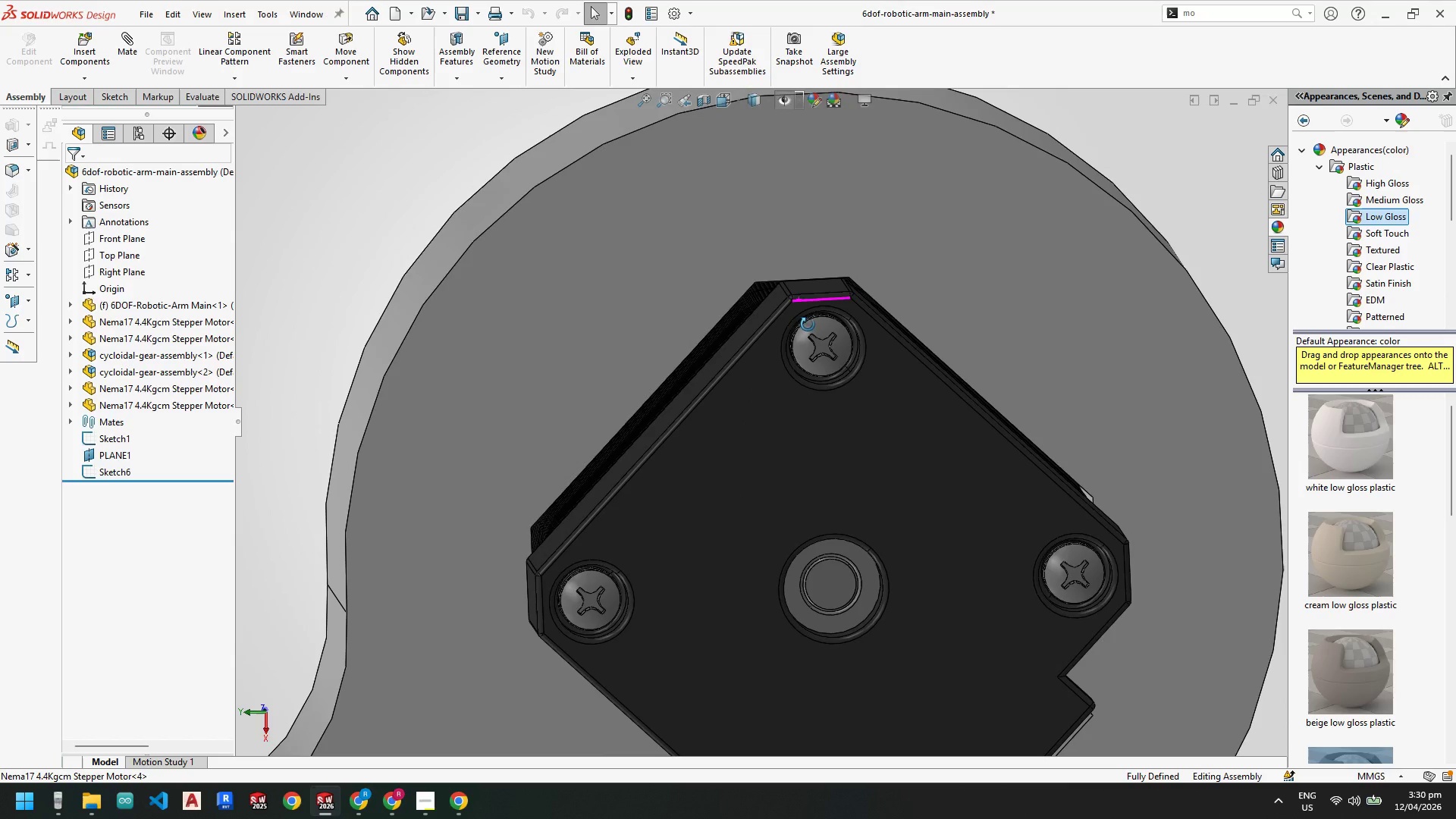 
wait(9.09)
 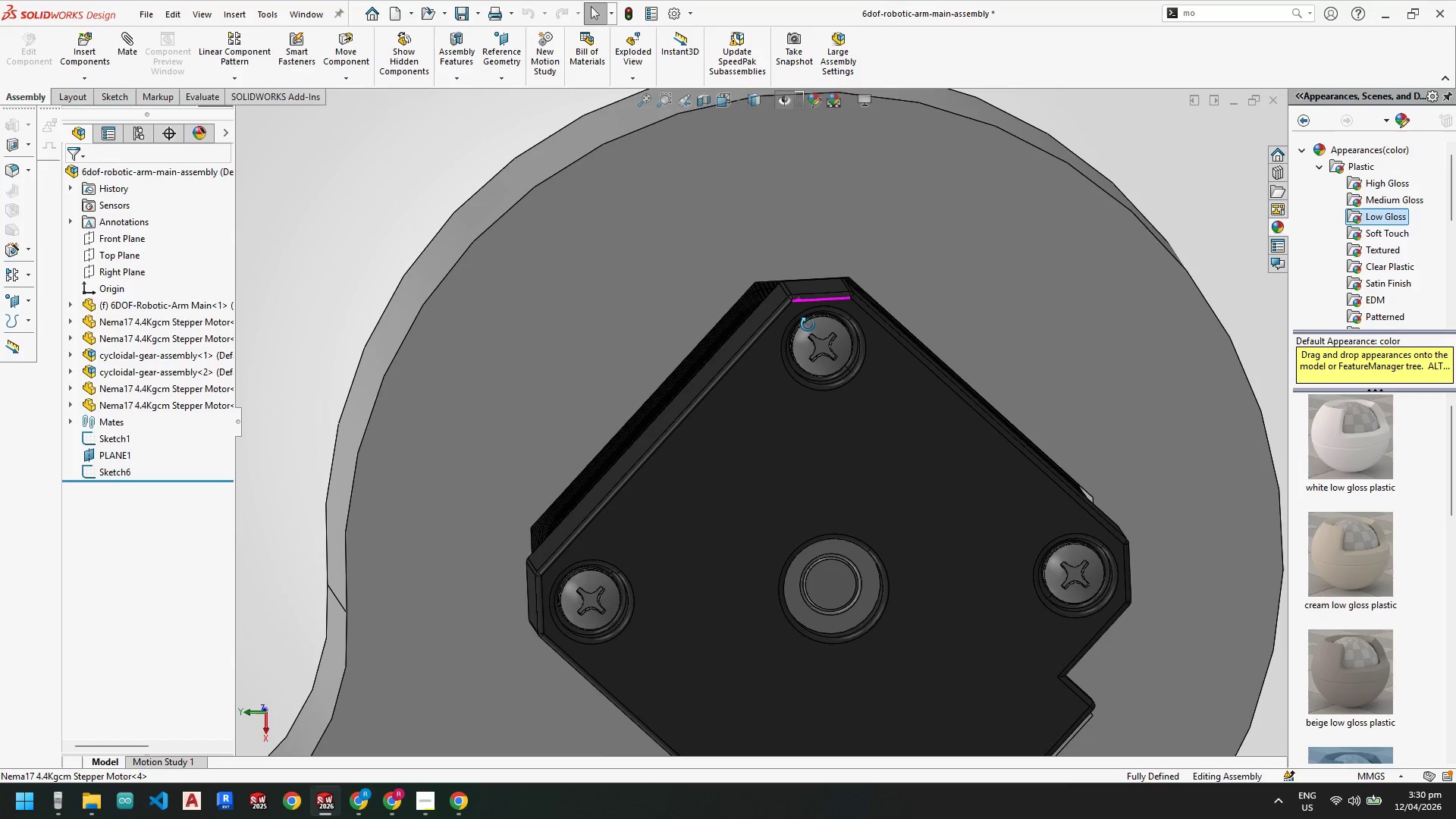 
left_click([178, 719])
 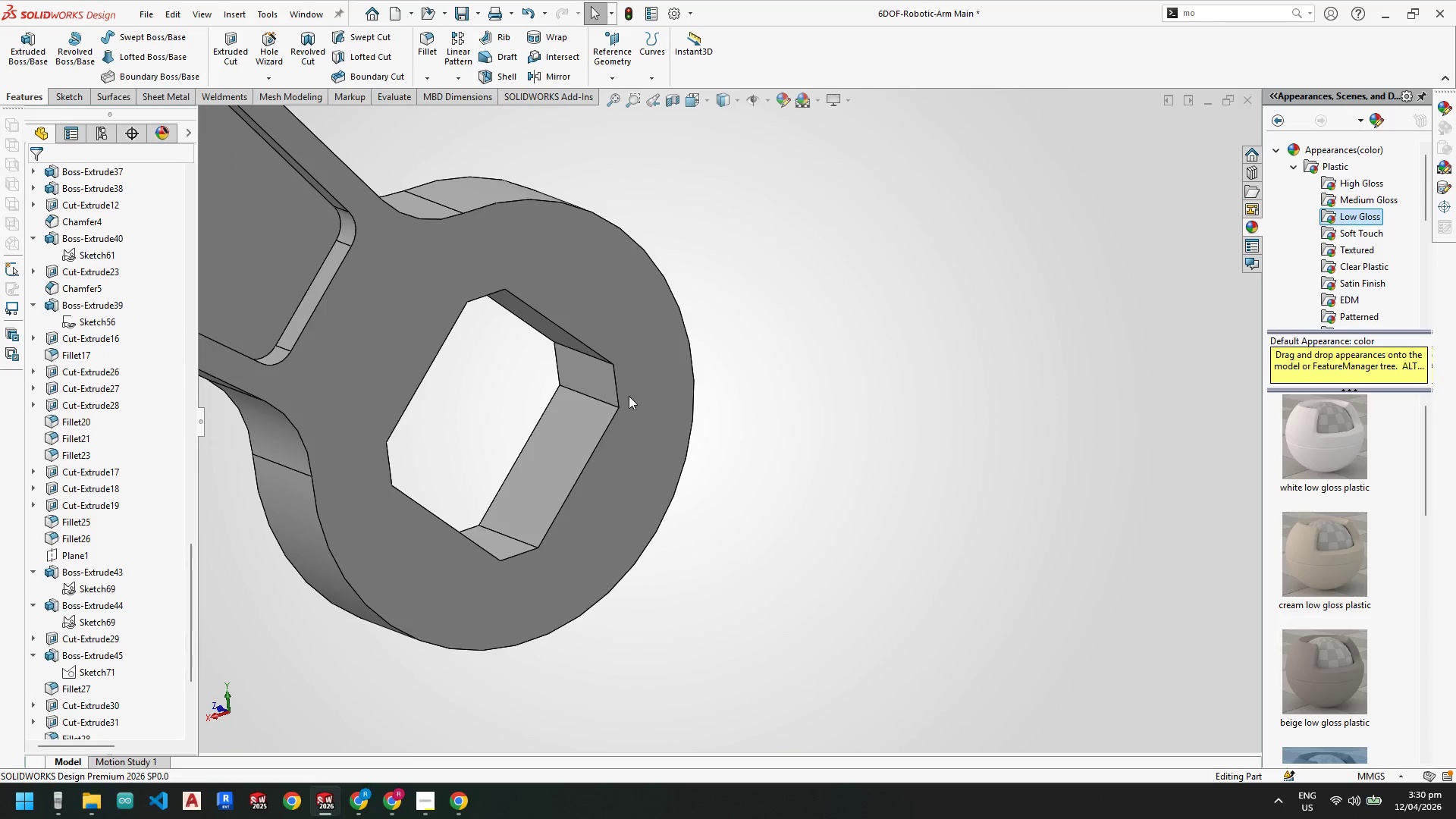 
left_click([597, 379])
 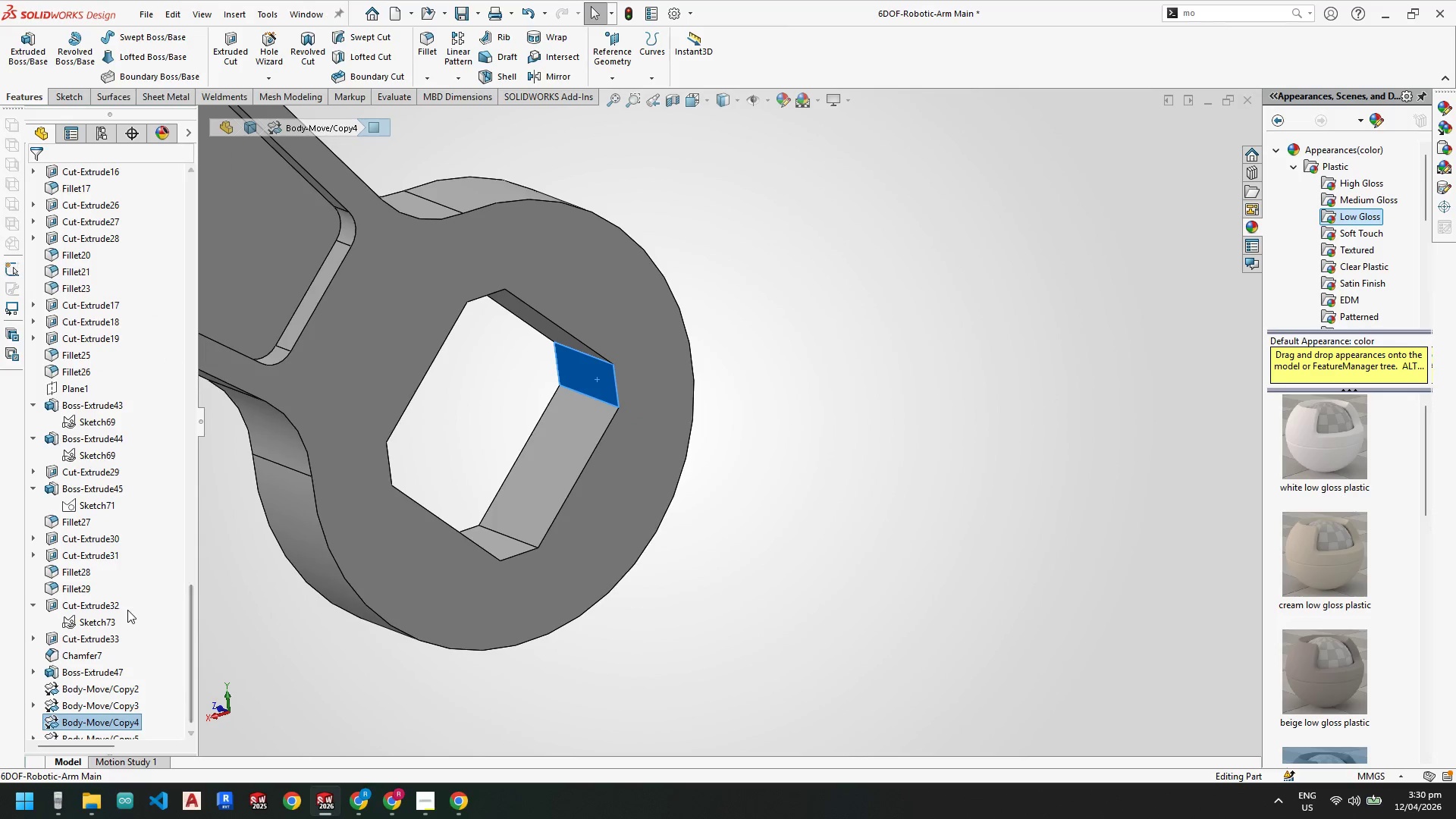 
scroll: coordinate [118, 600], scroll_direction: up, amount: 4.0
 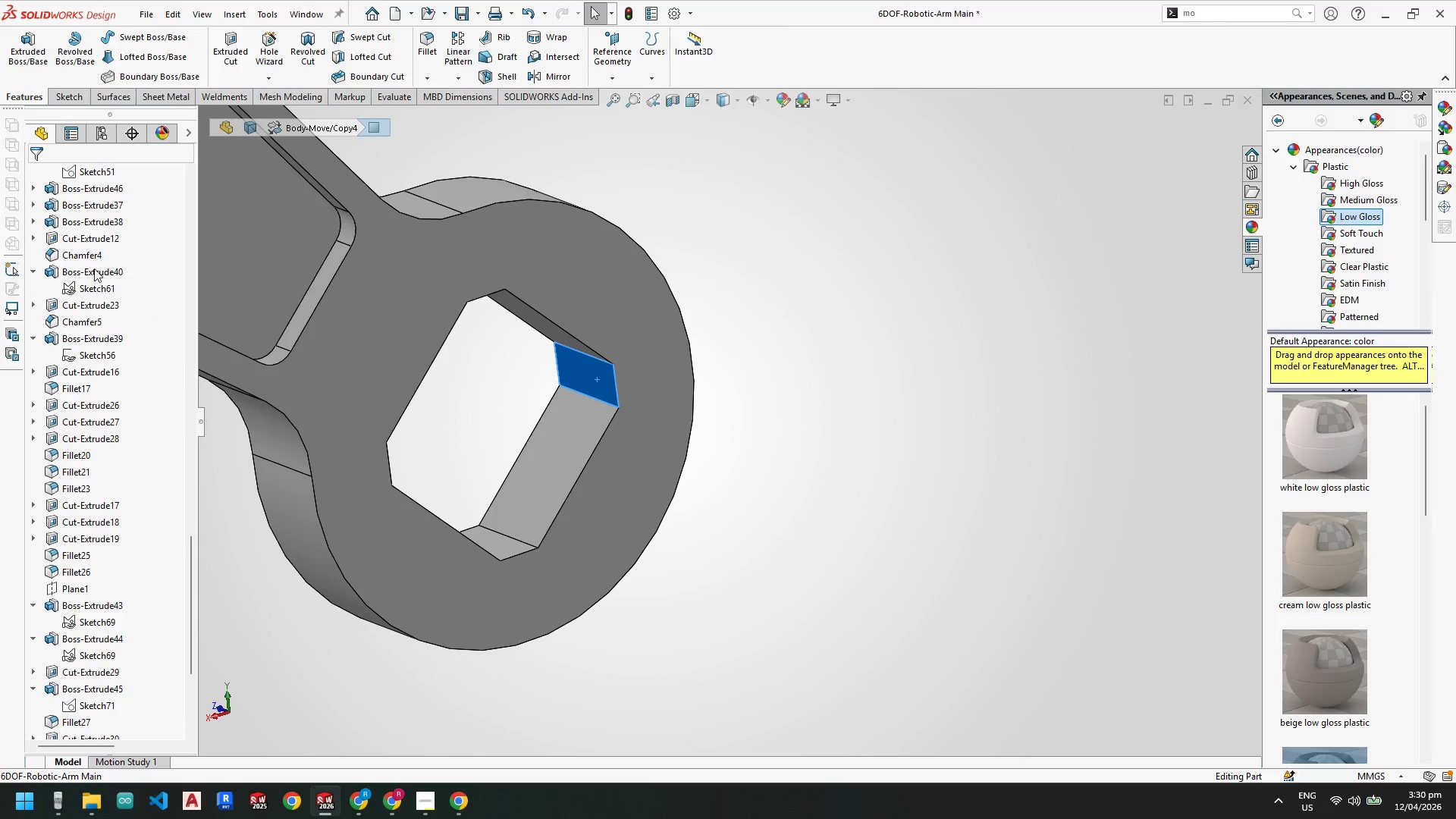 
left_click([82, 250])
 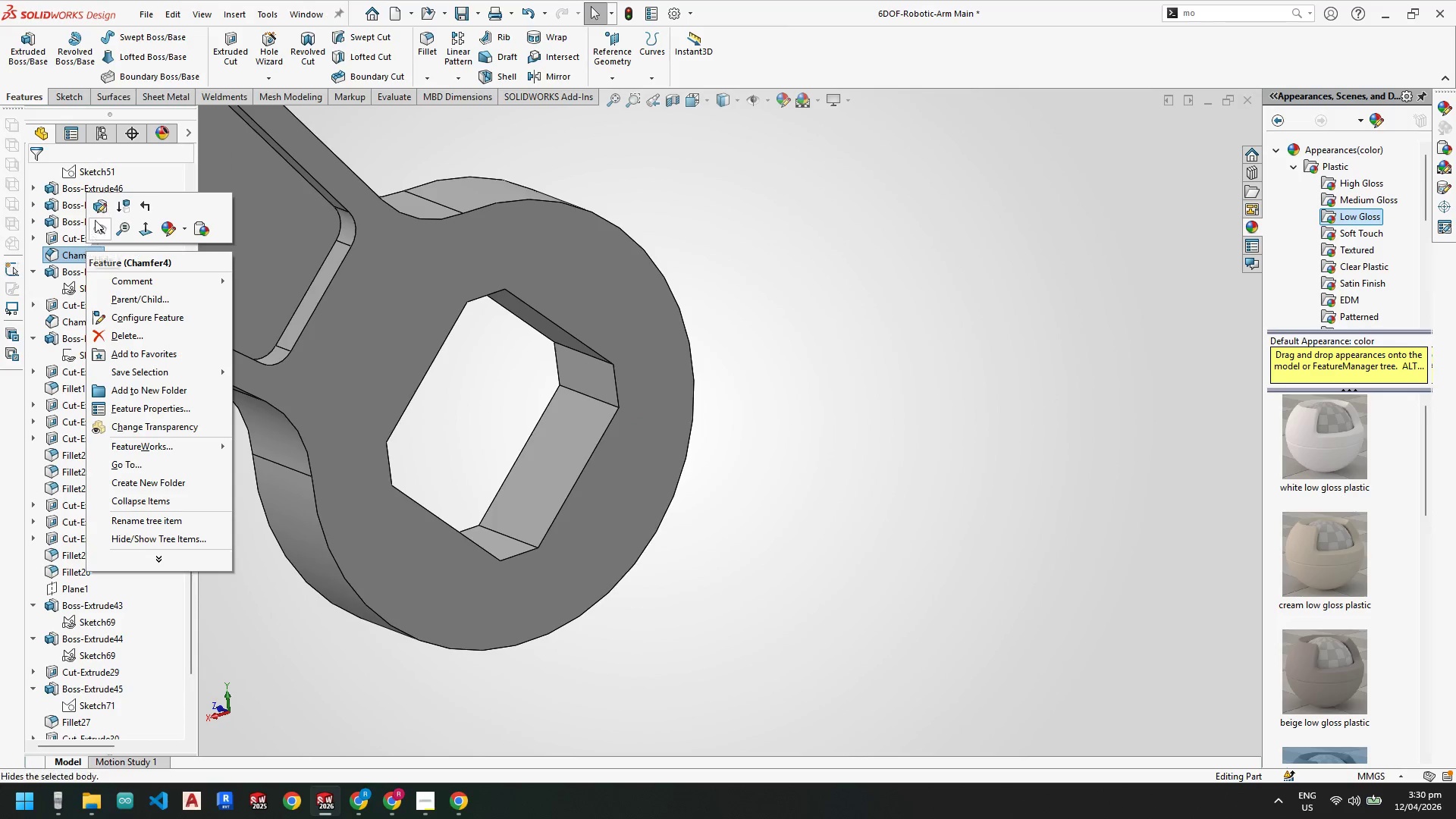 
left_click([100, 210])
 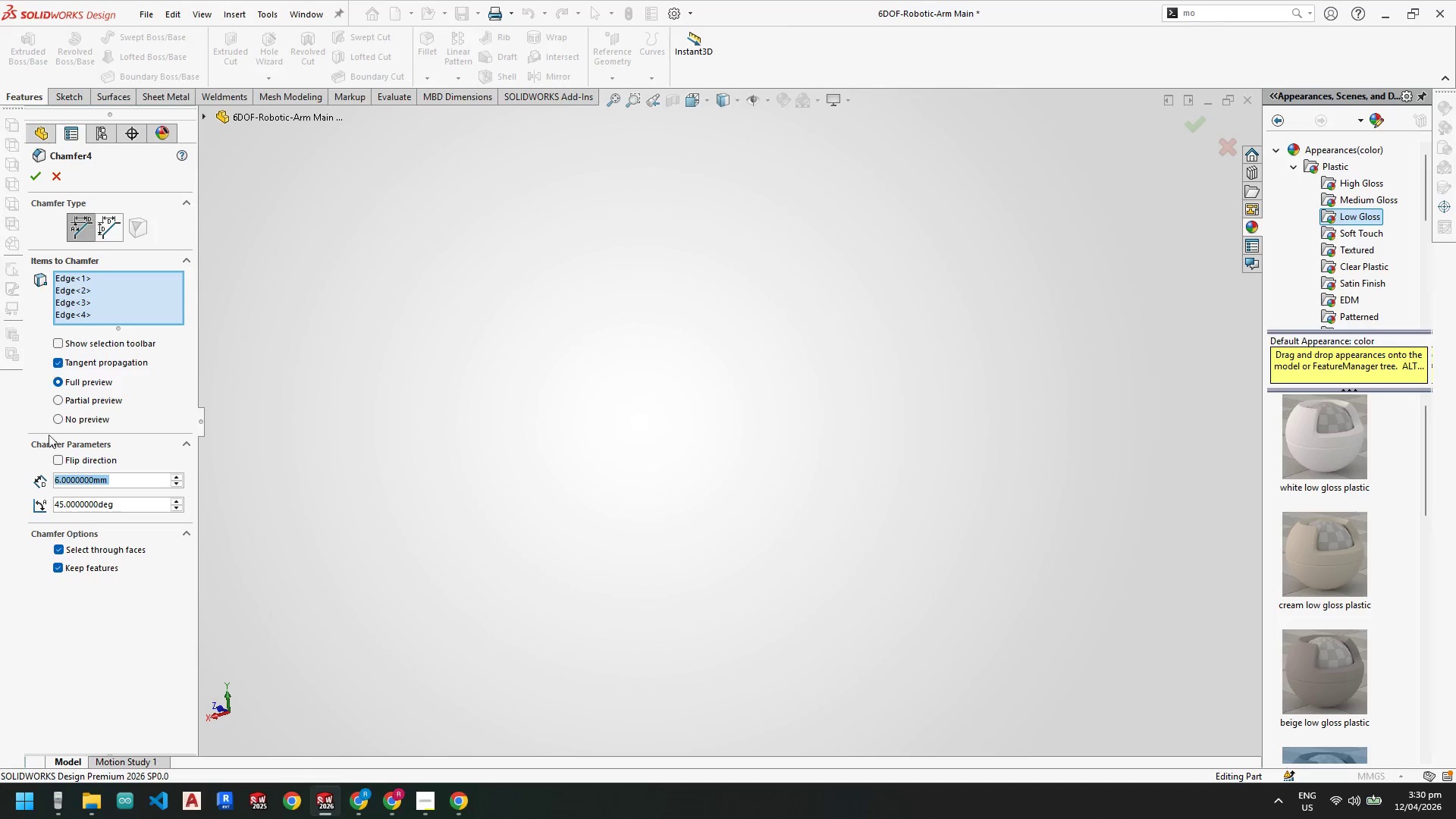 
key(Numpad4)
 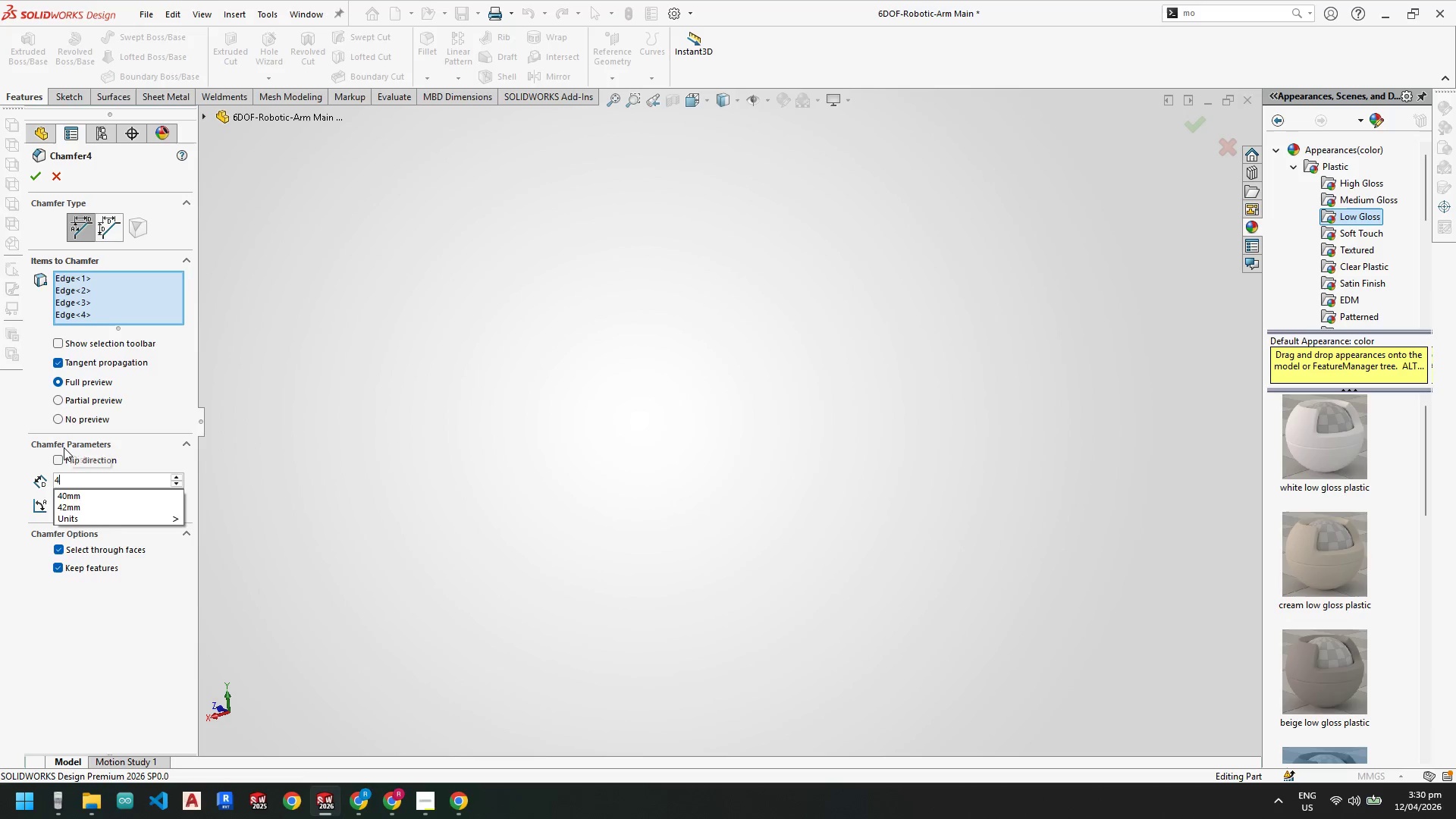 
key(NumpadEnter)
 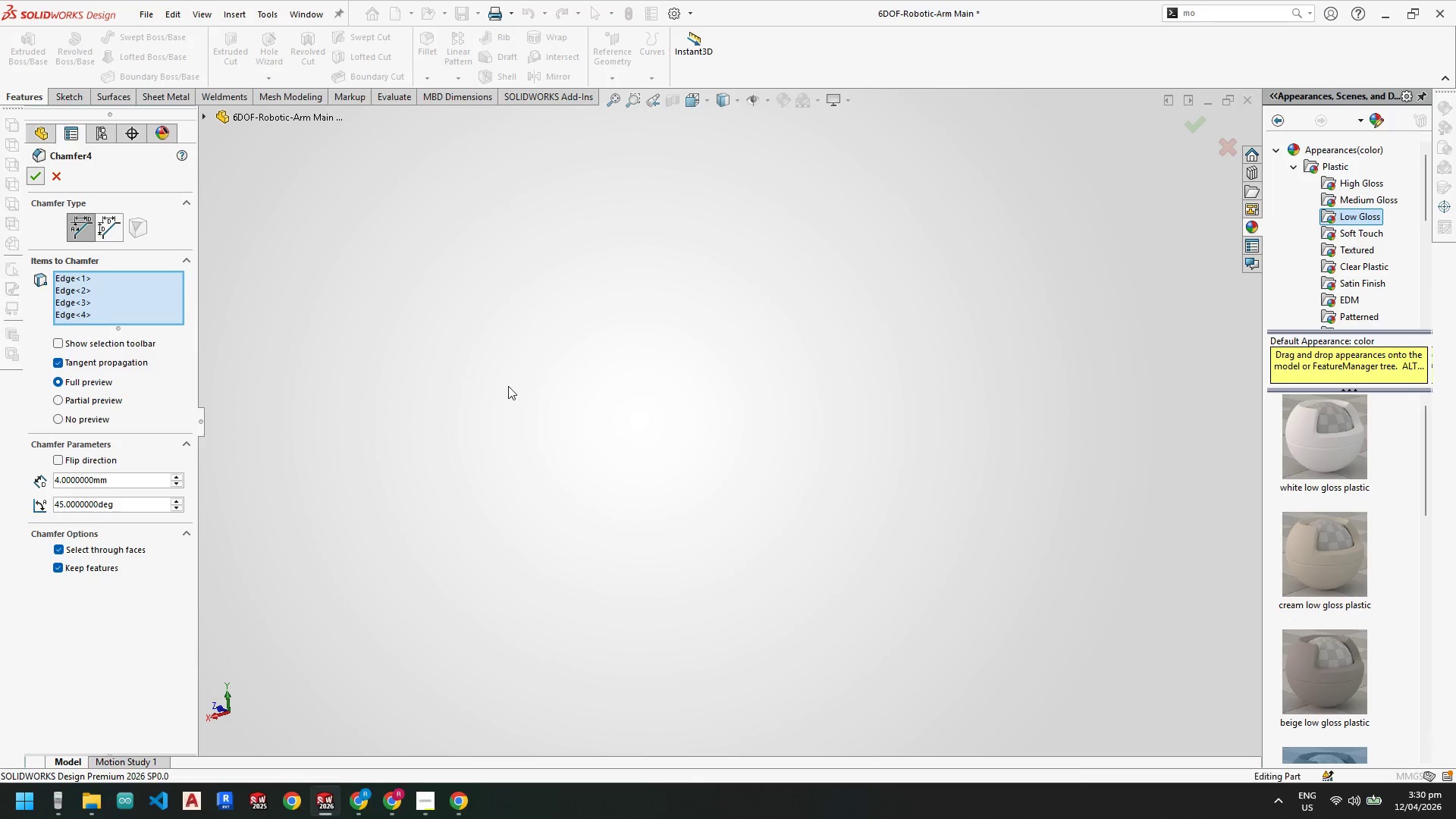 
scroll: coordinate [679, 490], scroll_direction: up, amount: 5.0
 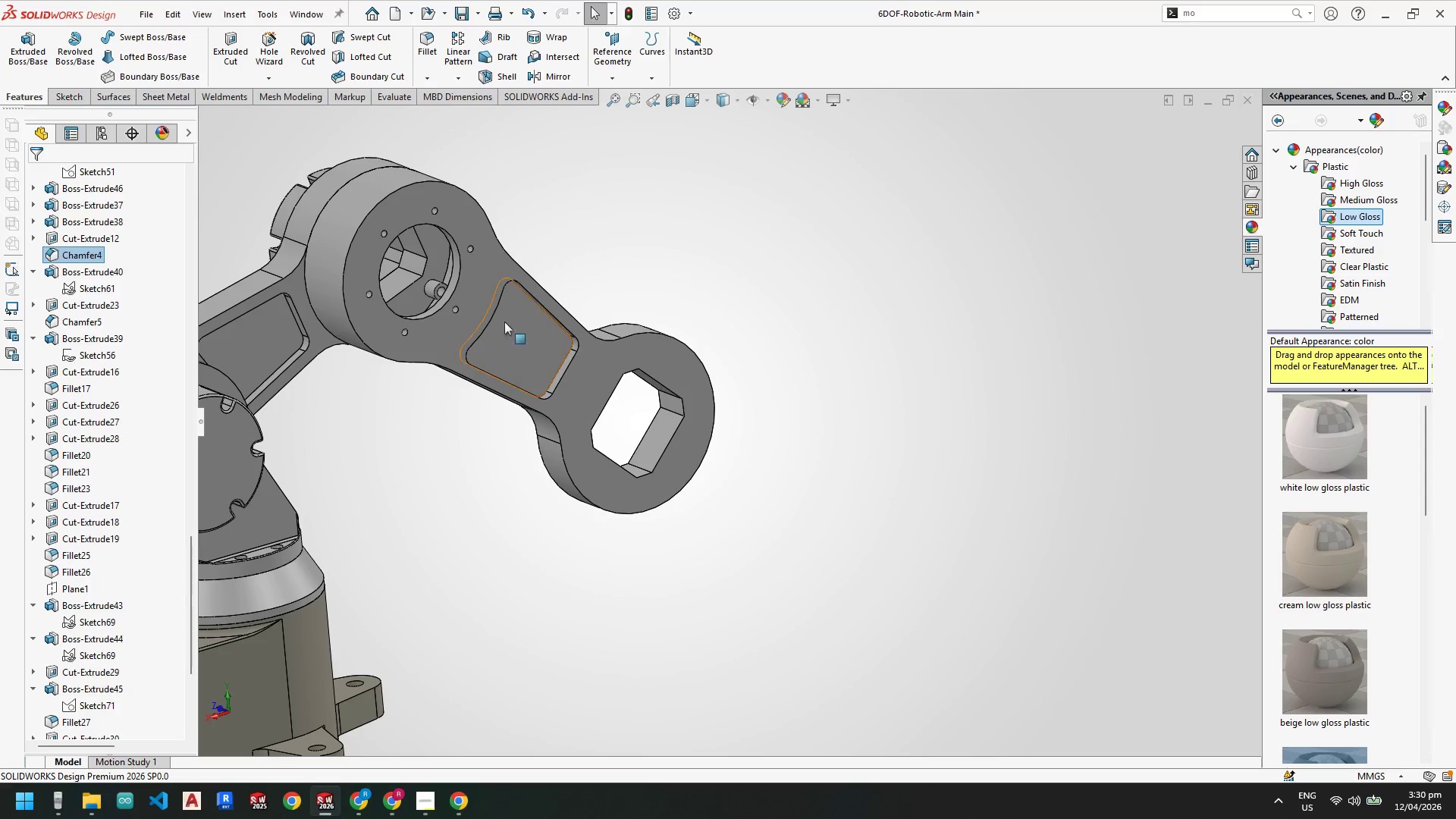 
scroll: coordinate [507, 422], scroll_direction: down, amount: 7.0
 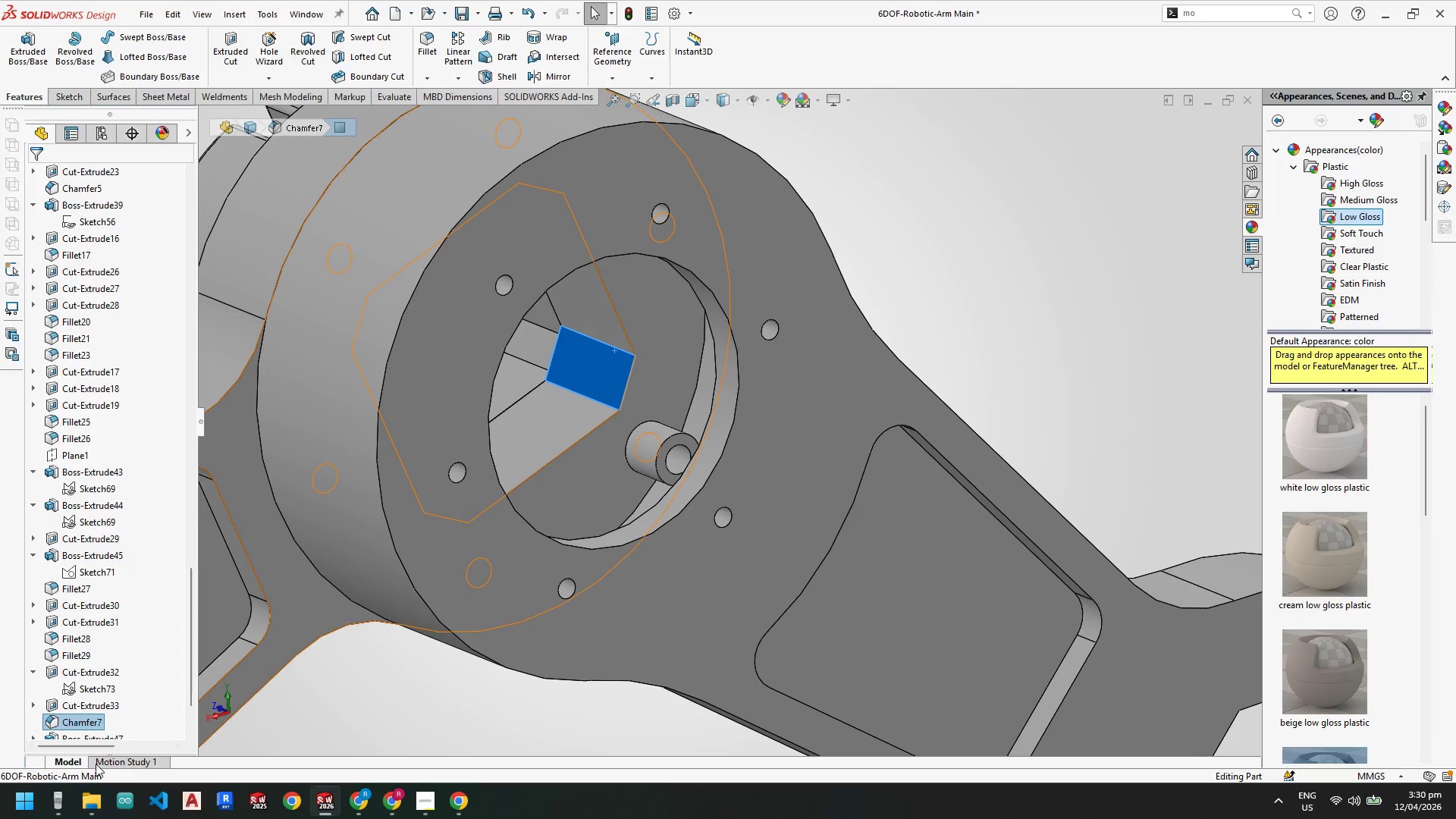 
right_click([77, 721])
 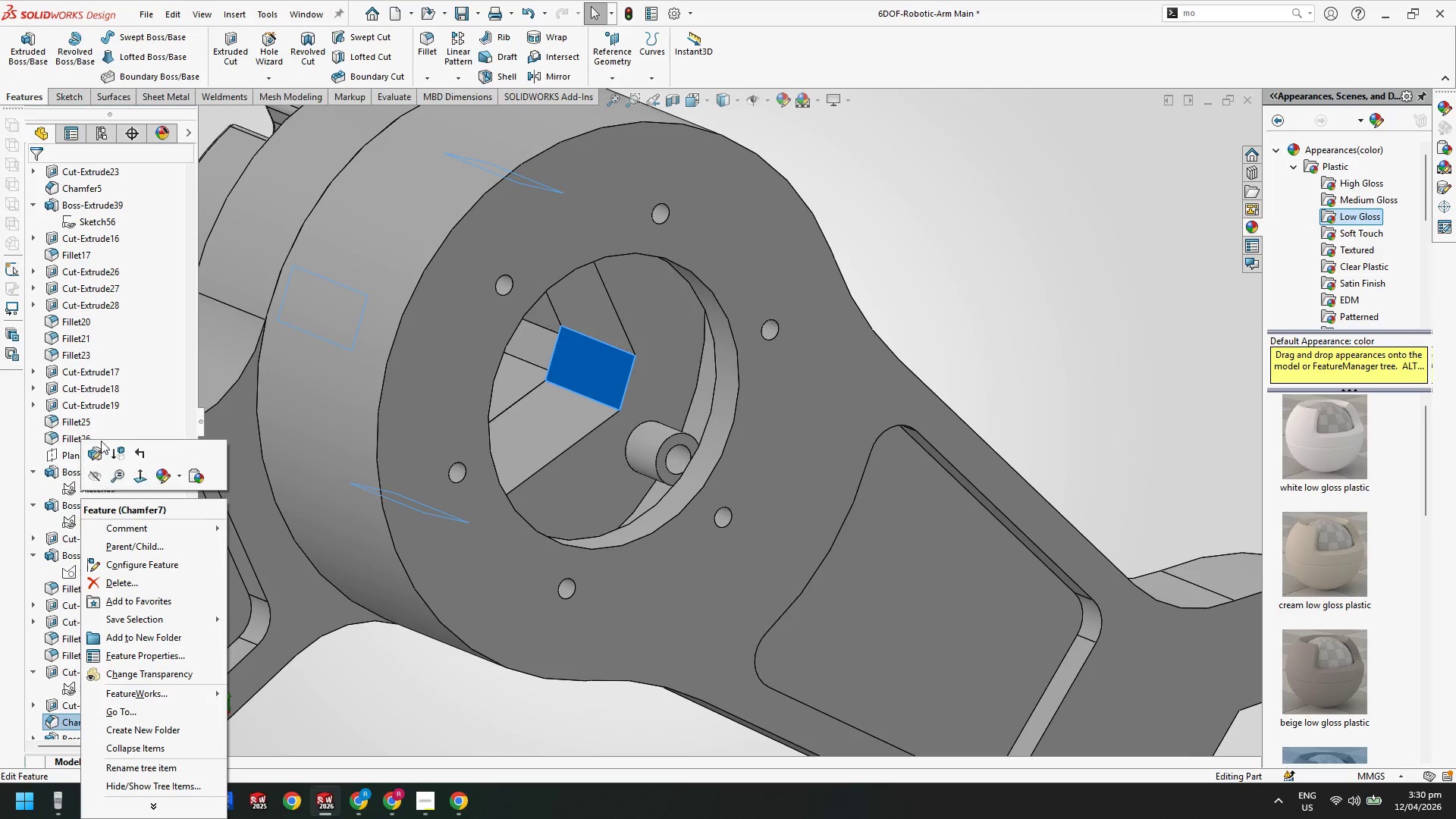 
left_click([96, 448])
 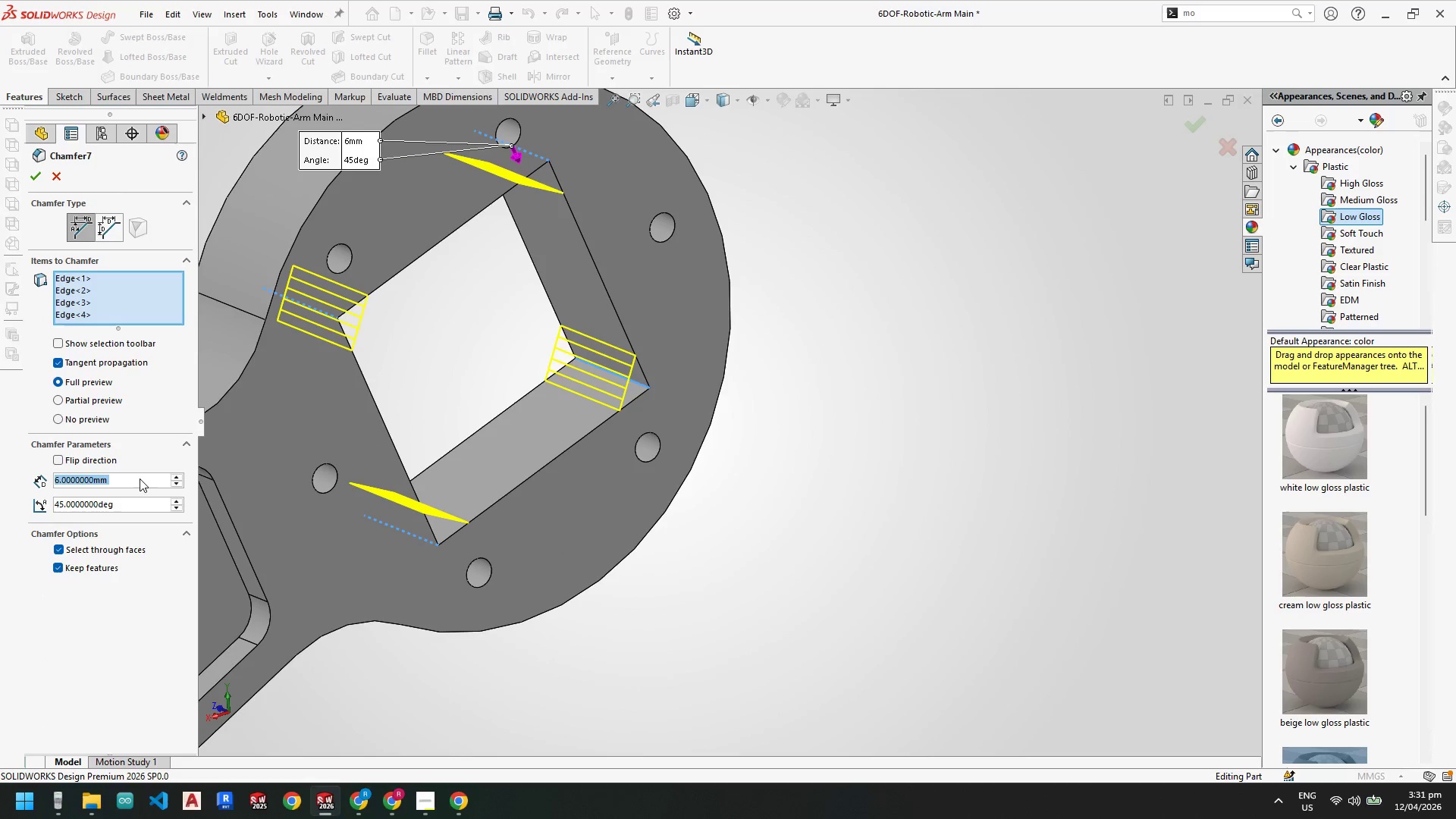 
key(Numpad4)
 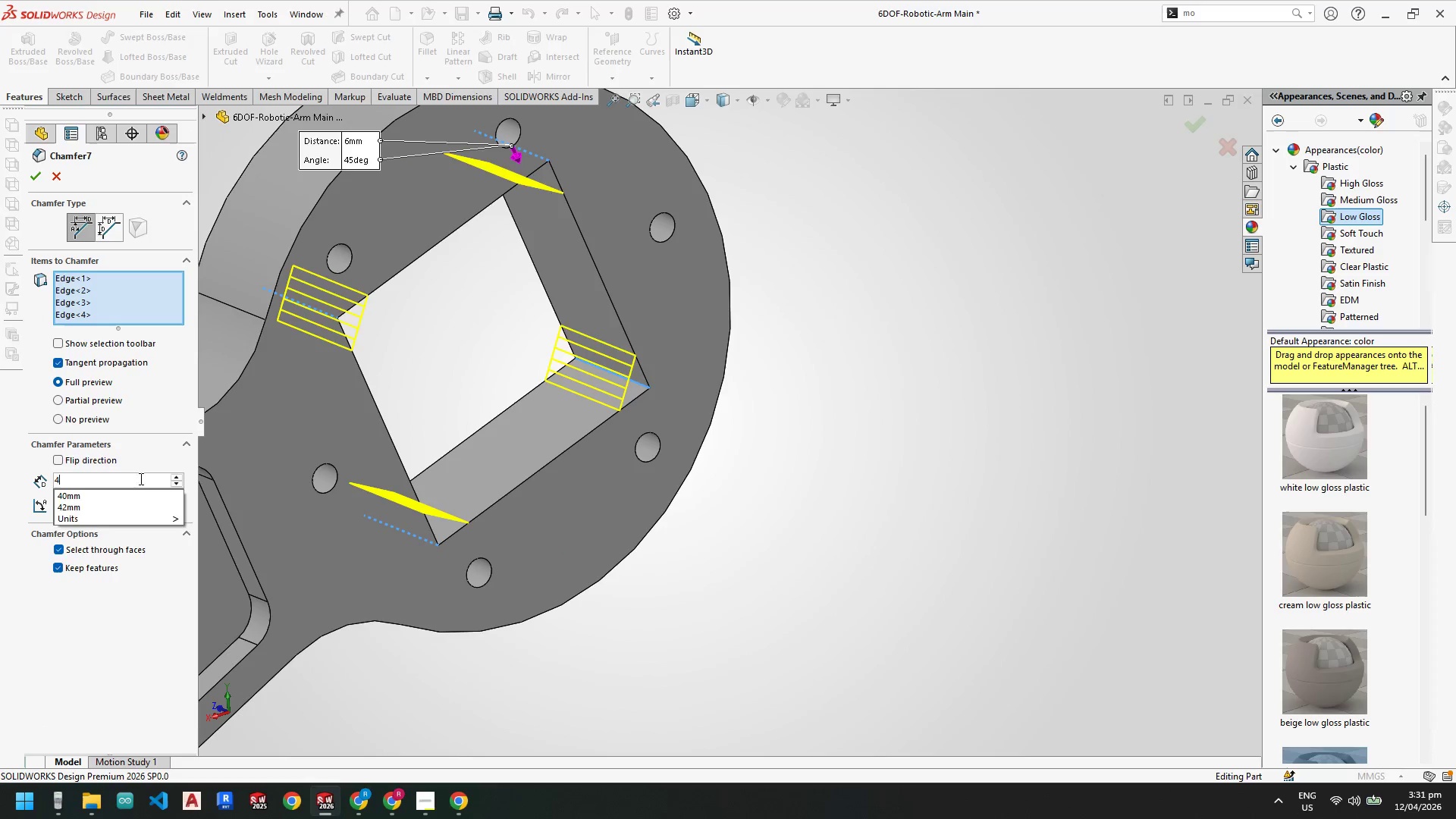 
key(NumpadEnter)
 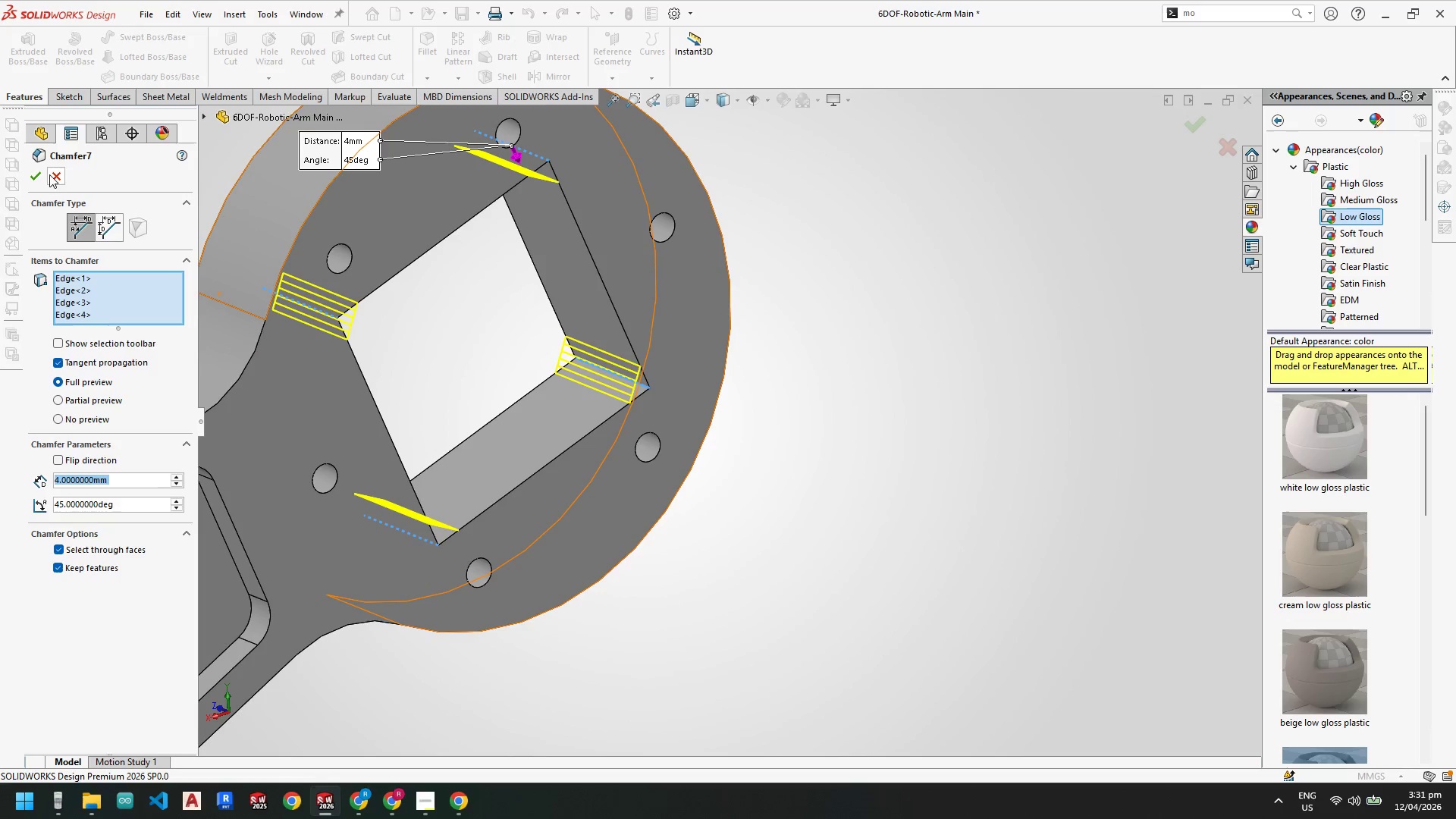 
left_click([44, 176])
 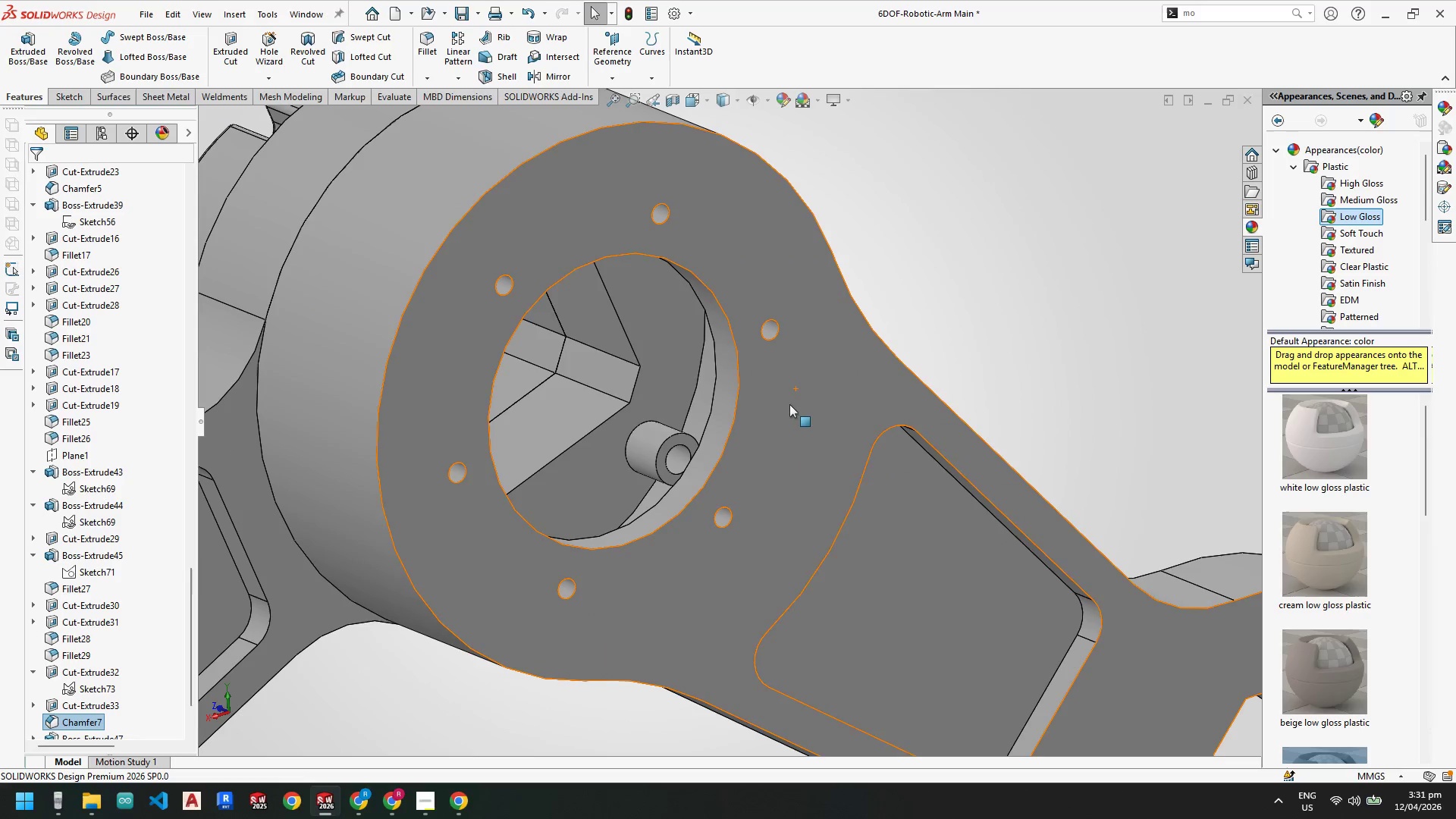 
scroll: coordinate [702, 301], scroll_direction: up, amount: 6.0
 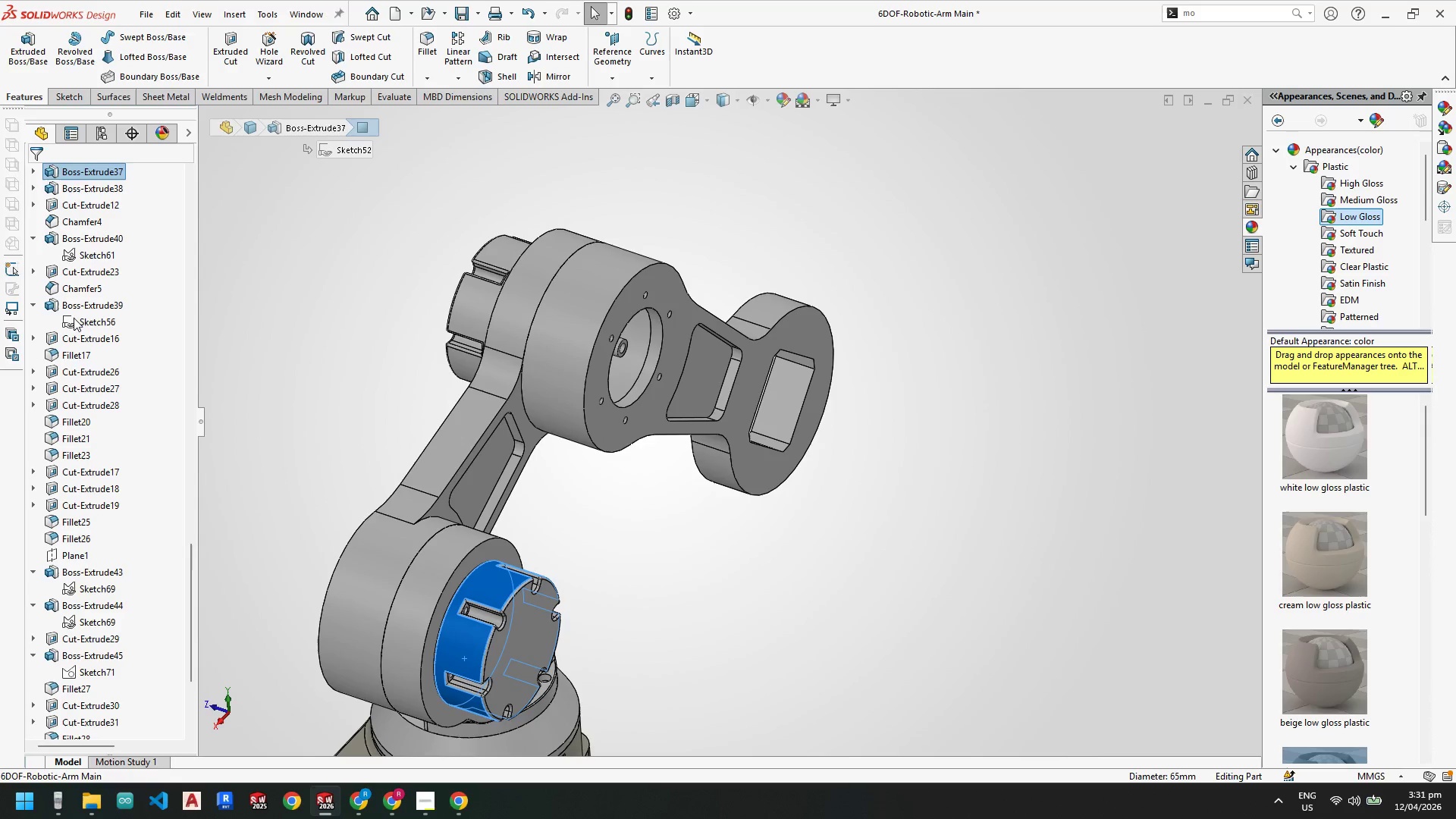 
left_click([81, 287])
 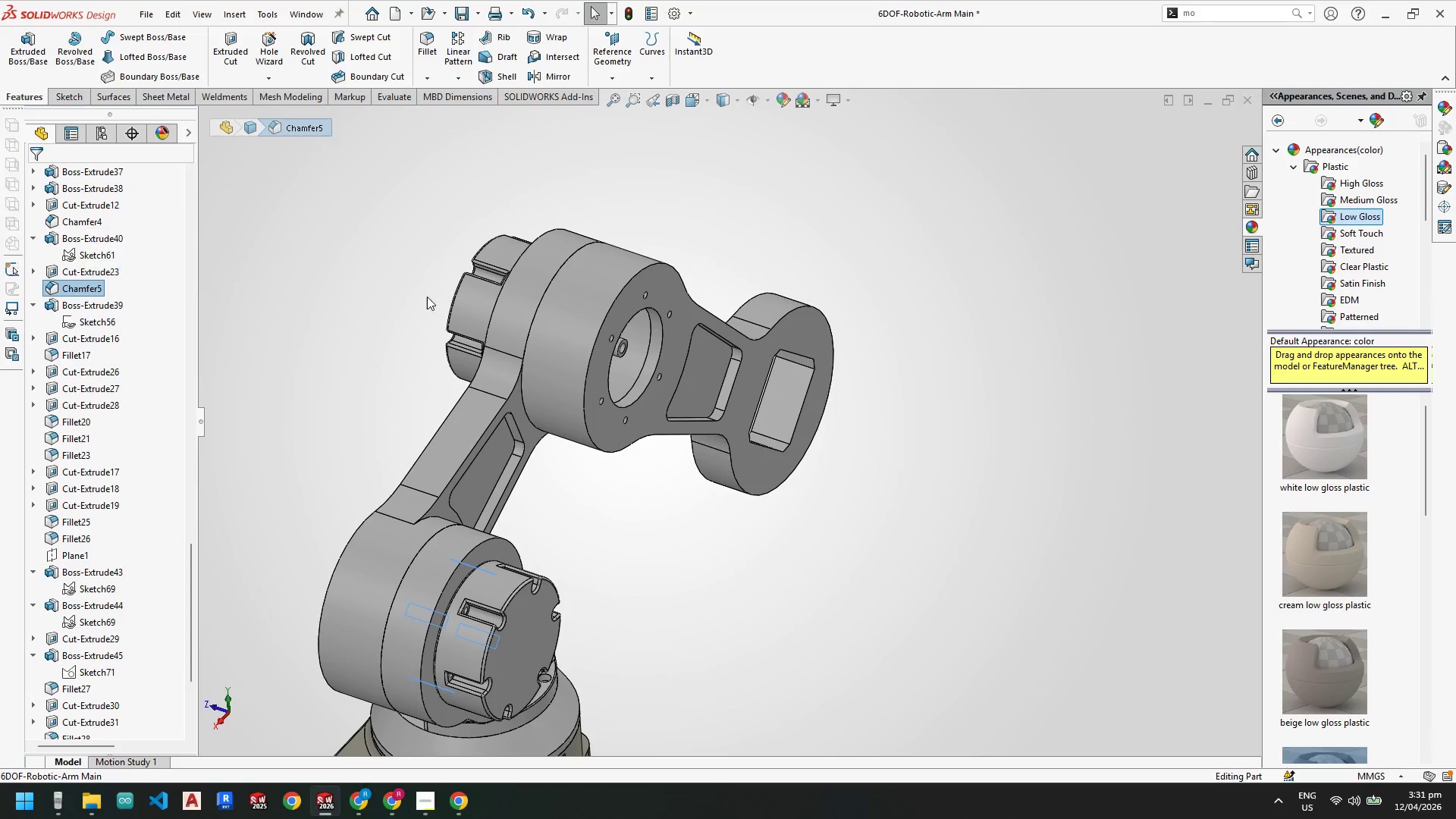 
scroll: coordinate [854, 384], scroll_direction: down, amount: 2.0
 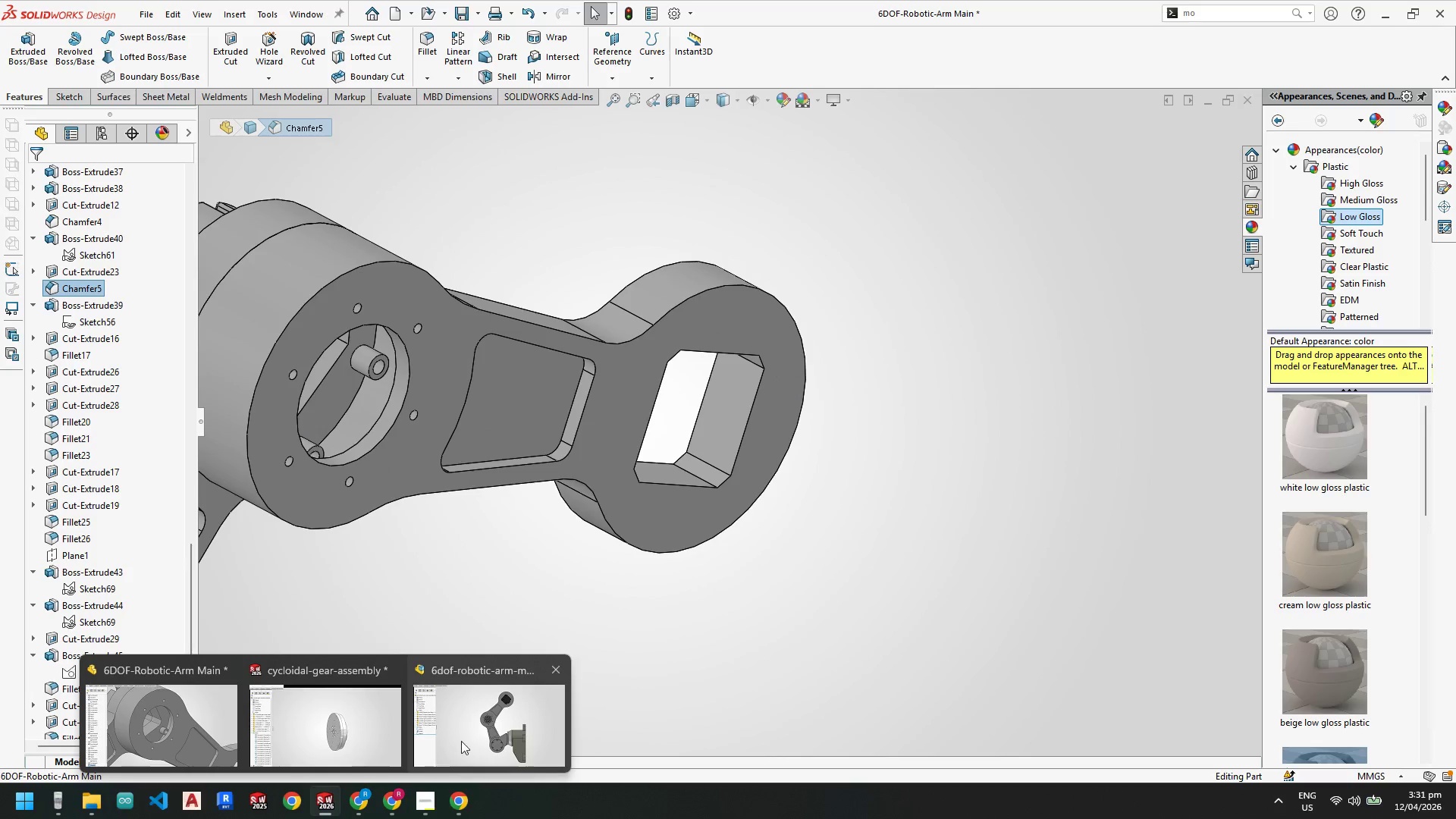 
left_click([469, 740])
 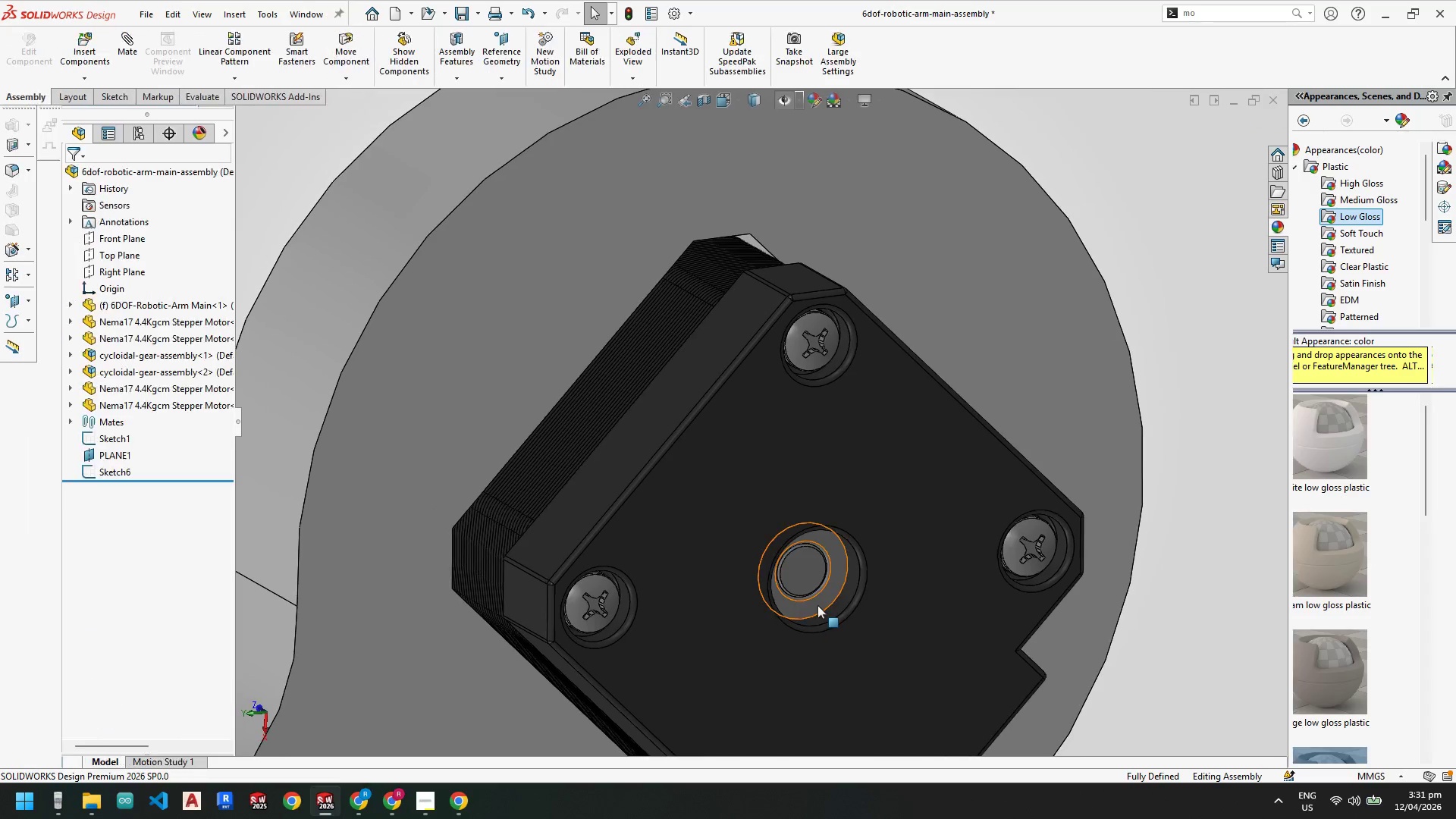 
scroll: coordinate [667, 515], scroll_direction: up, amount: 8.0
 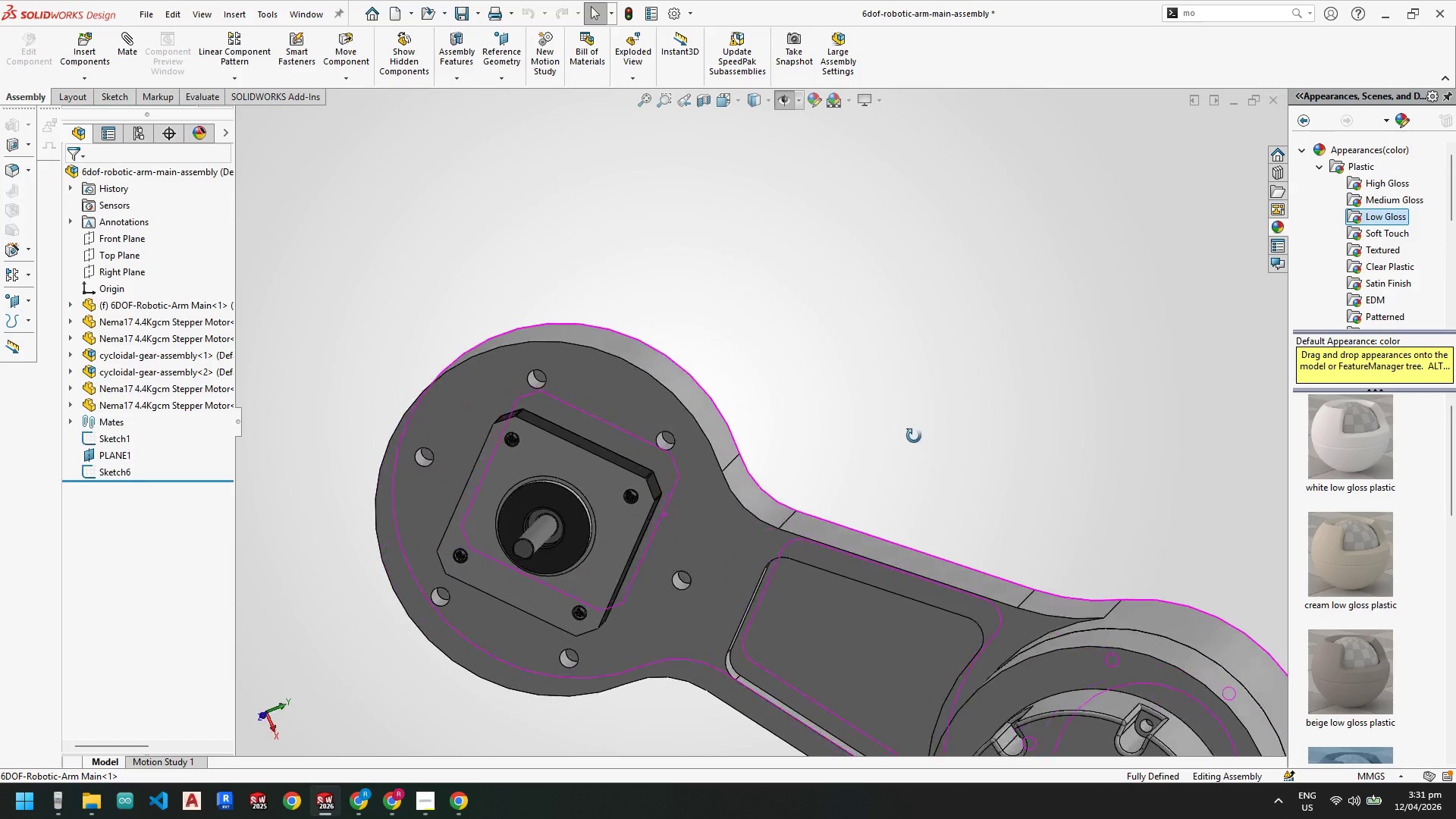 
key(Space)
 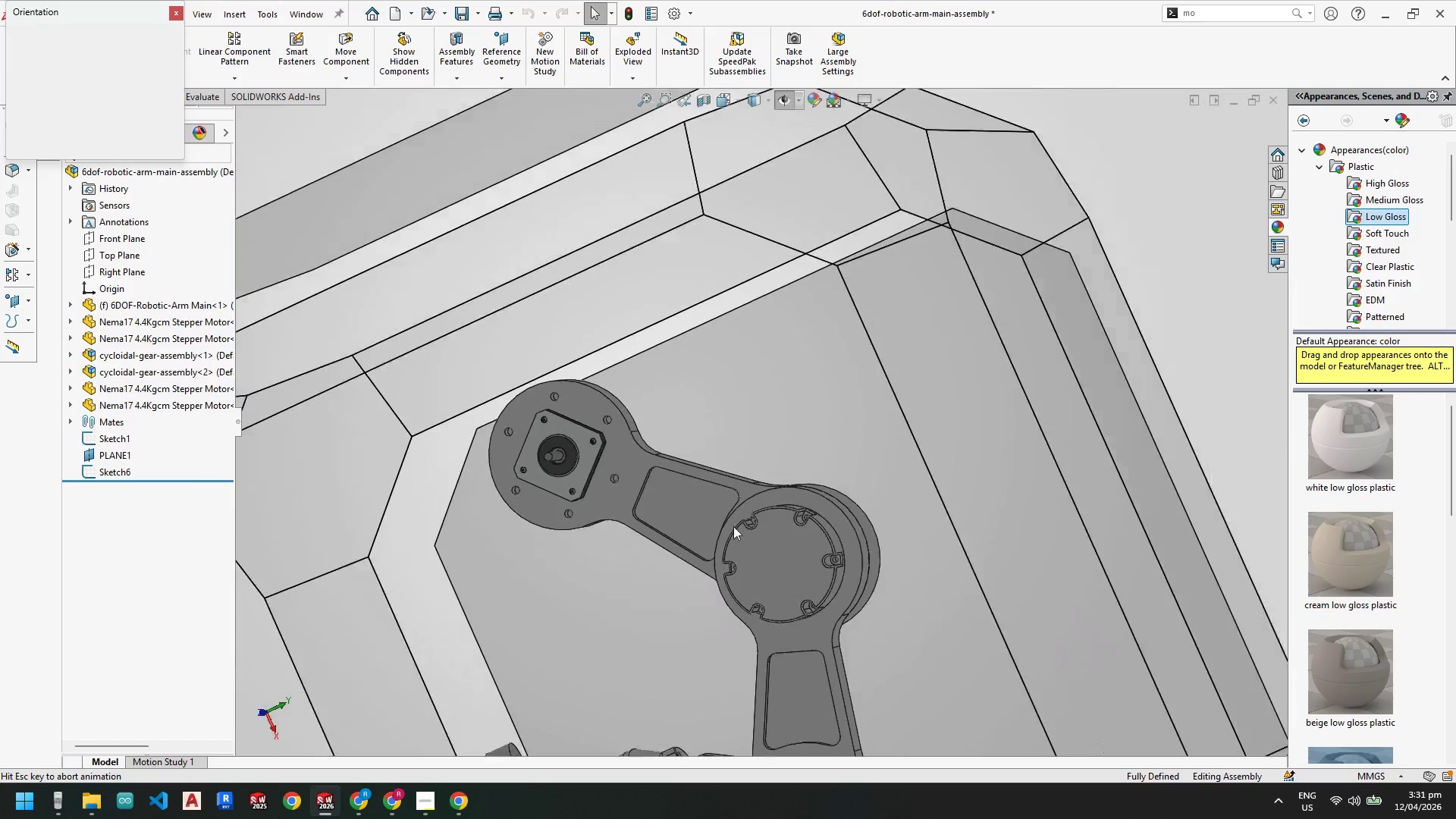 
left_click([638, 516])
 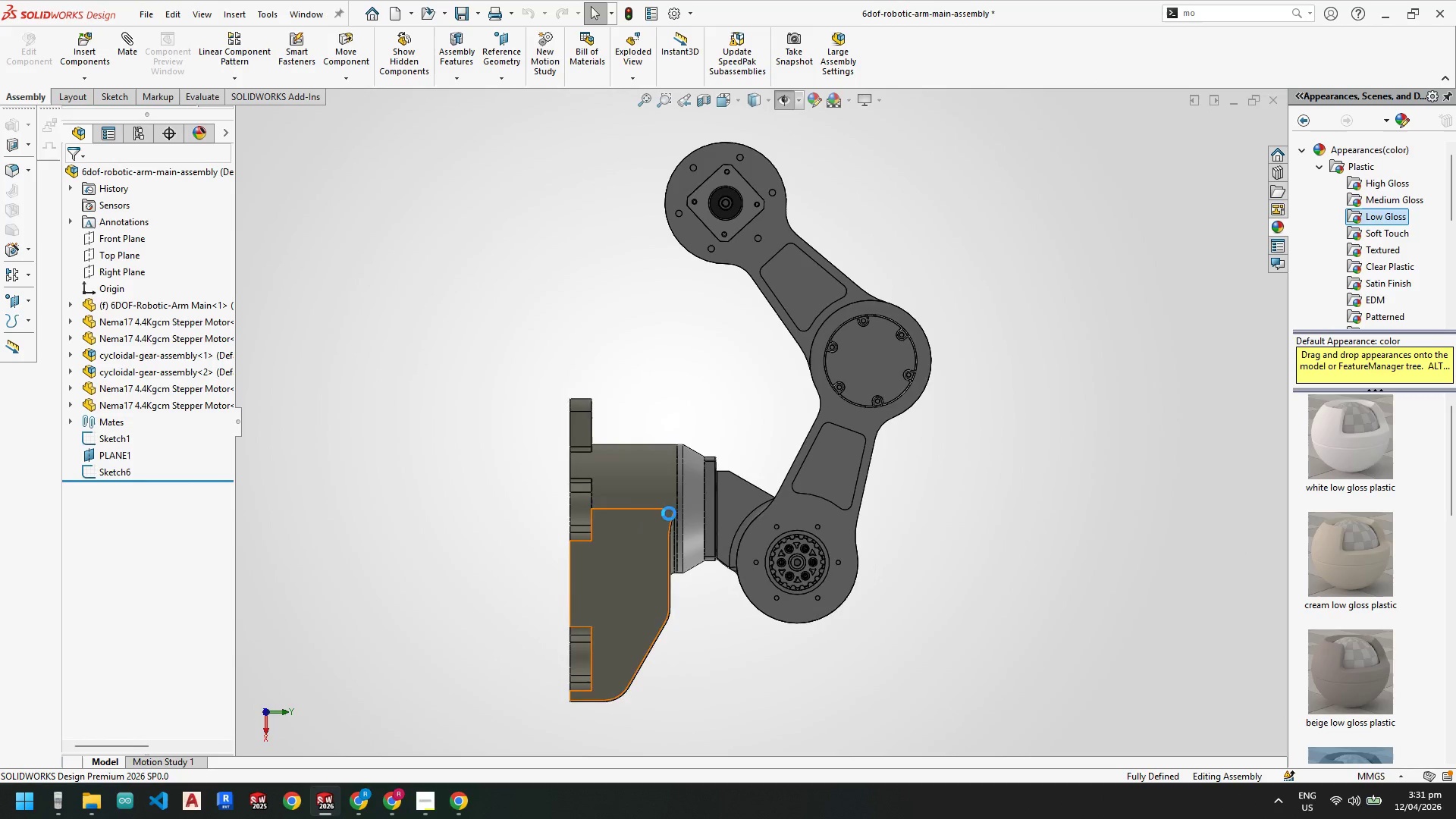 
scroll: coordinate [701, 506], scroll_direction: up, amount: 2.0
 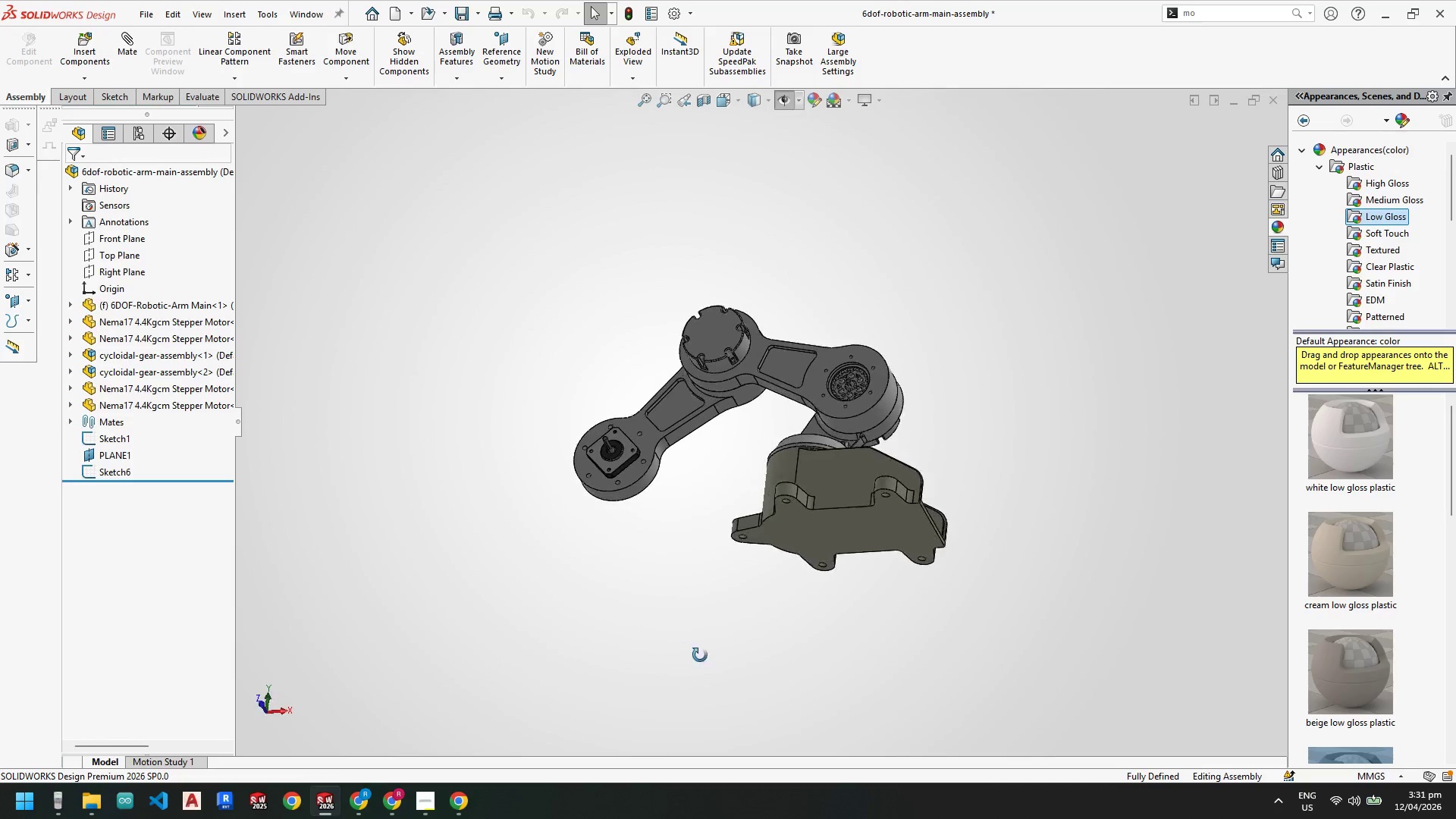 
key(Space)
 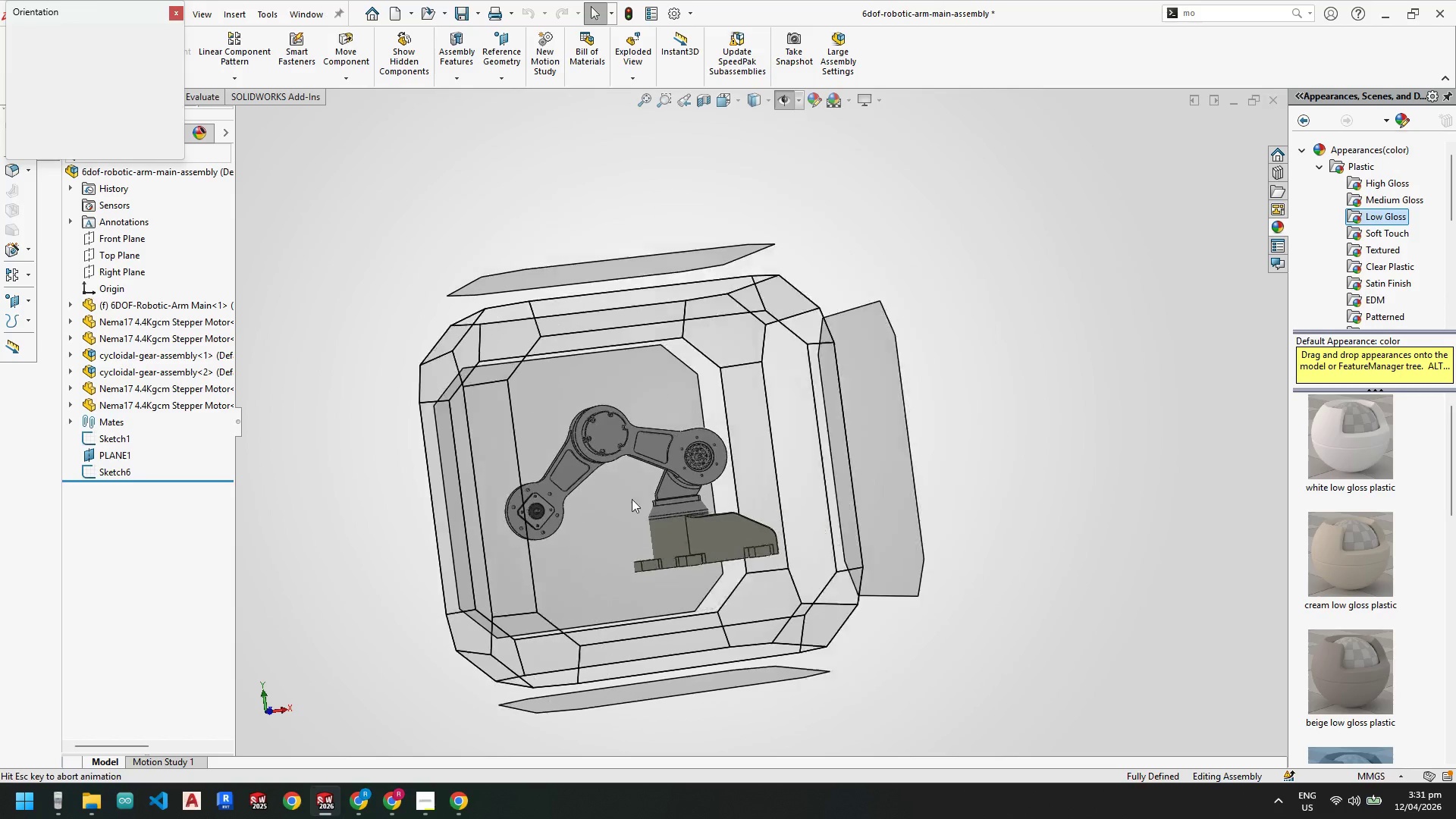 
left_click([614, 497])
 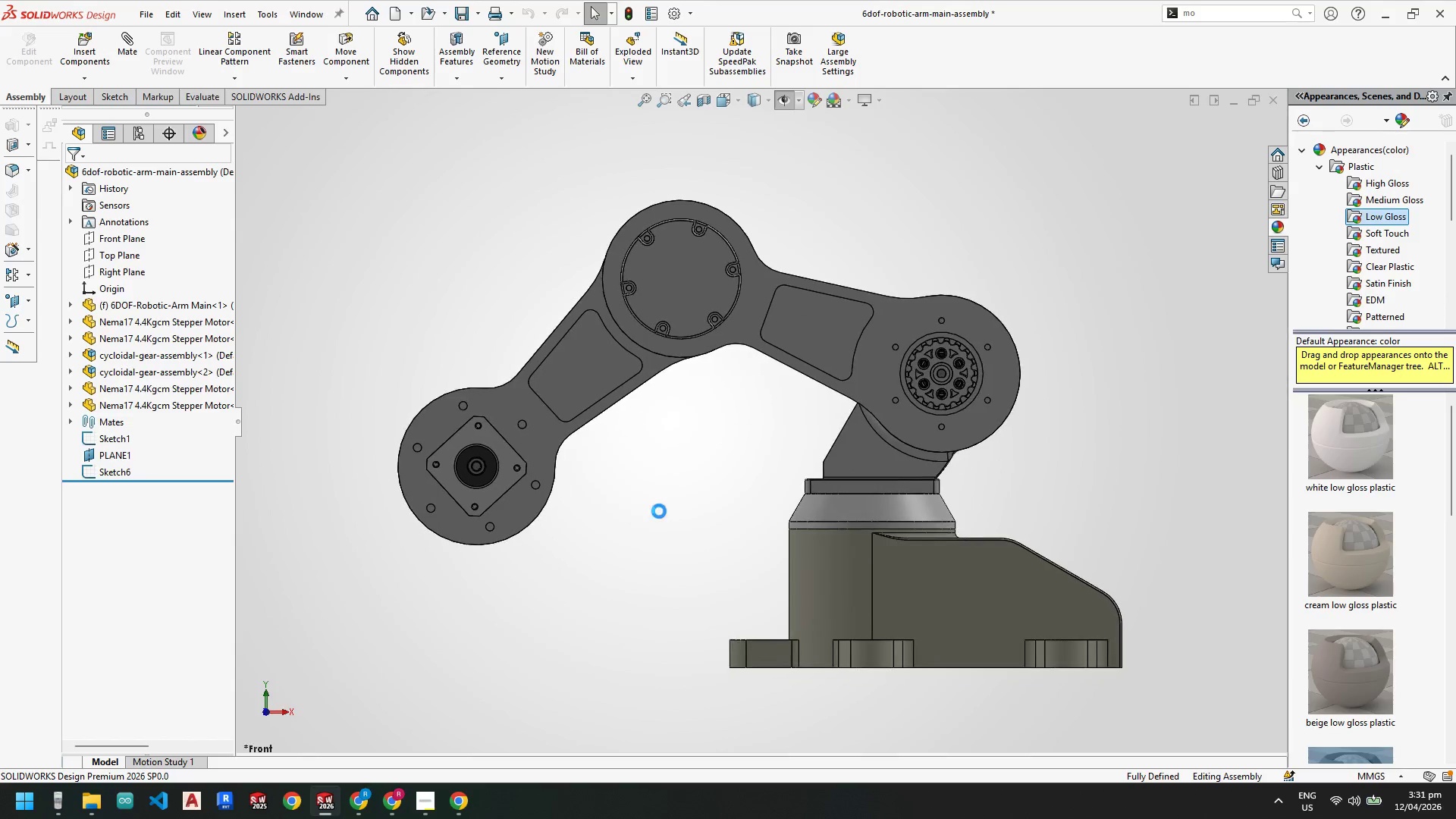 
scroll: coordinate [729, 518], scroll_direction: up, amount: 3.0
 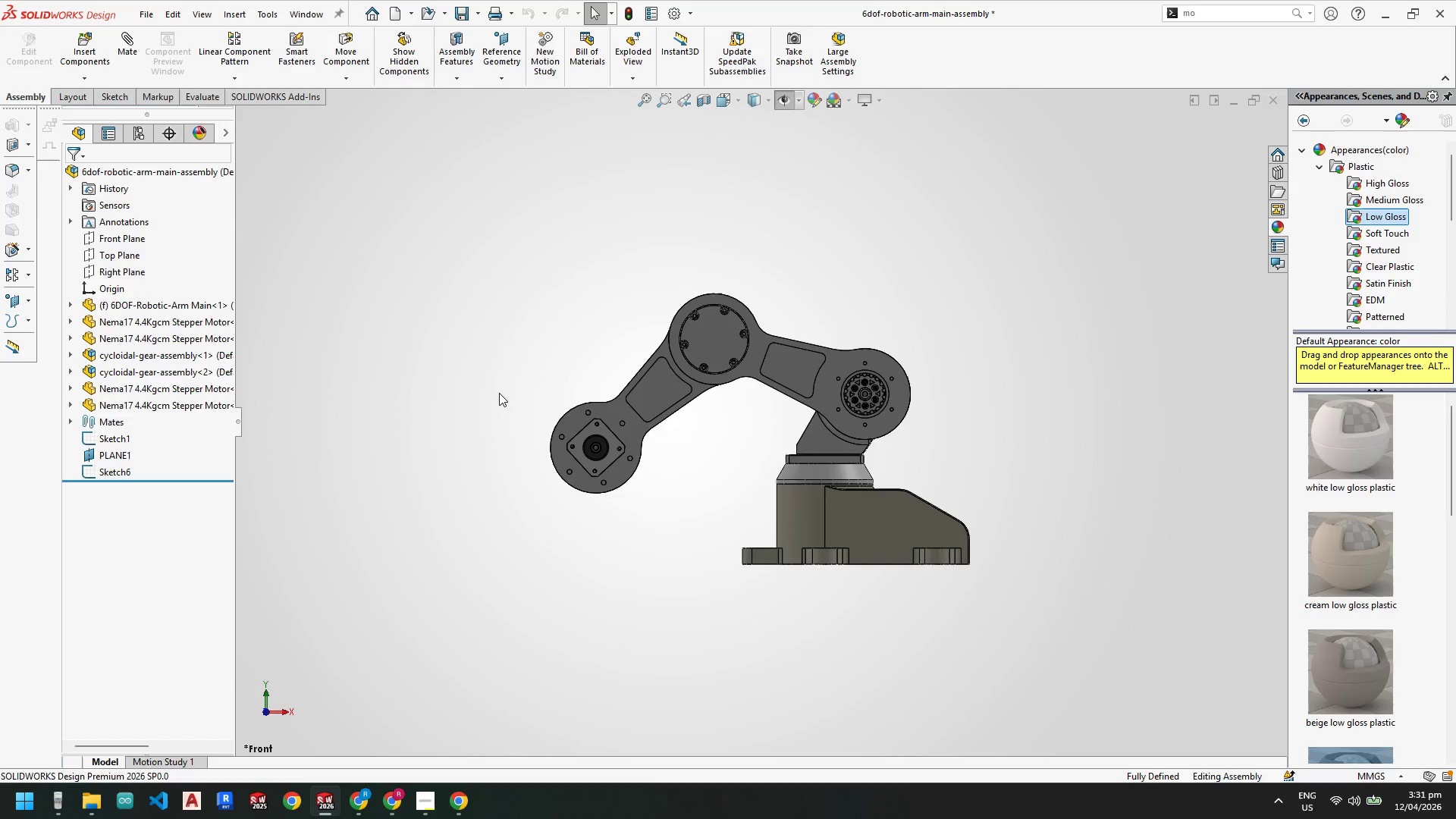 
scroll: coordinate [720, 453], scroll_direction: down, amount: 5.0
 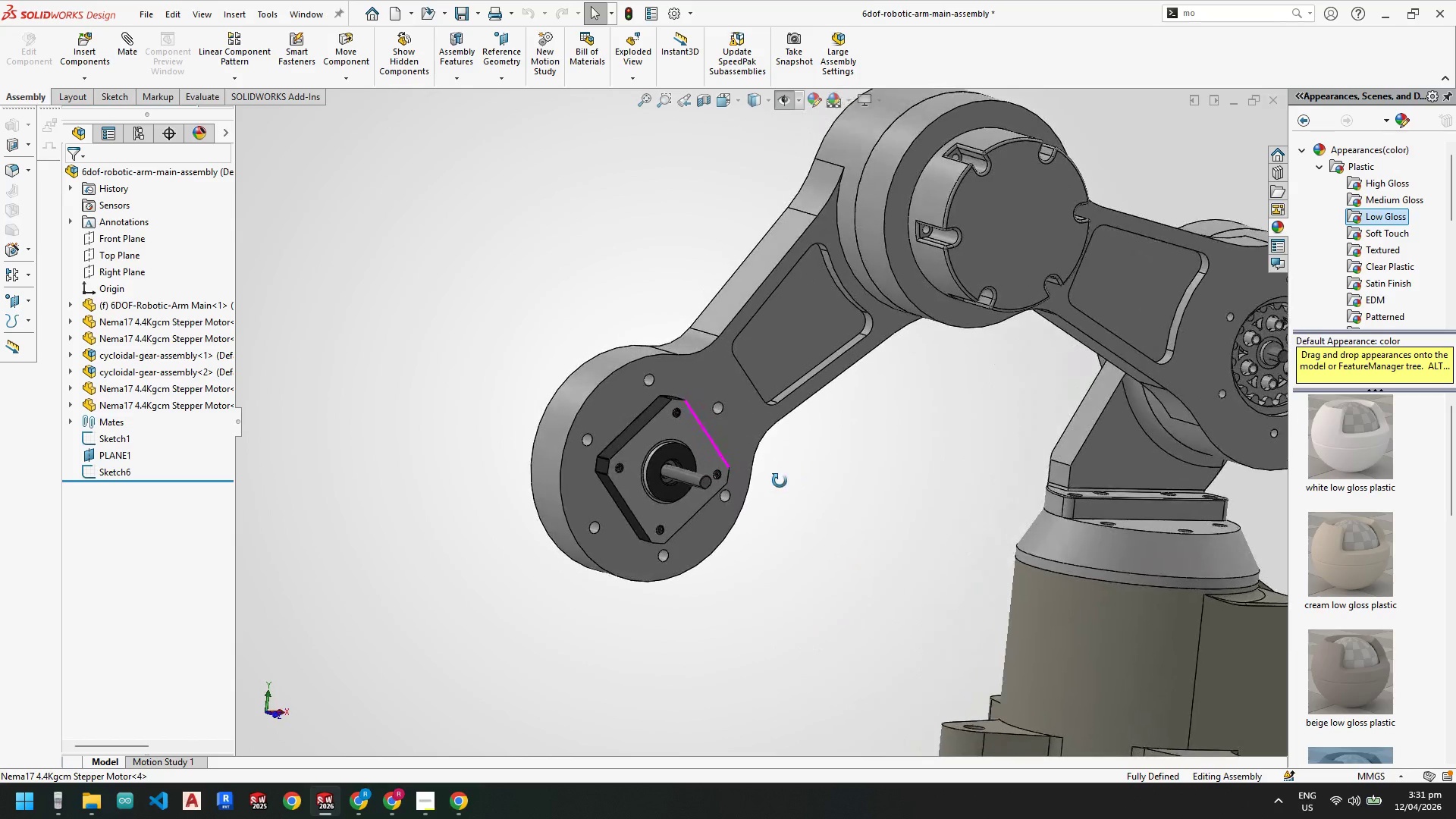 
scroll: coordinate [795, 526], scroll_direction: up, amount: 3.0
 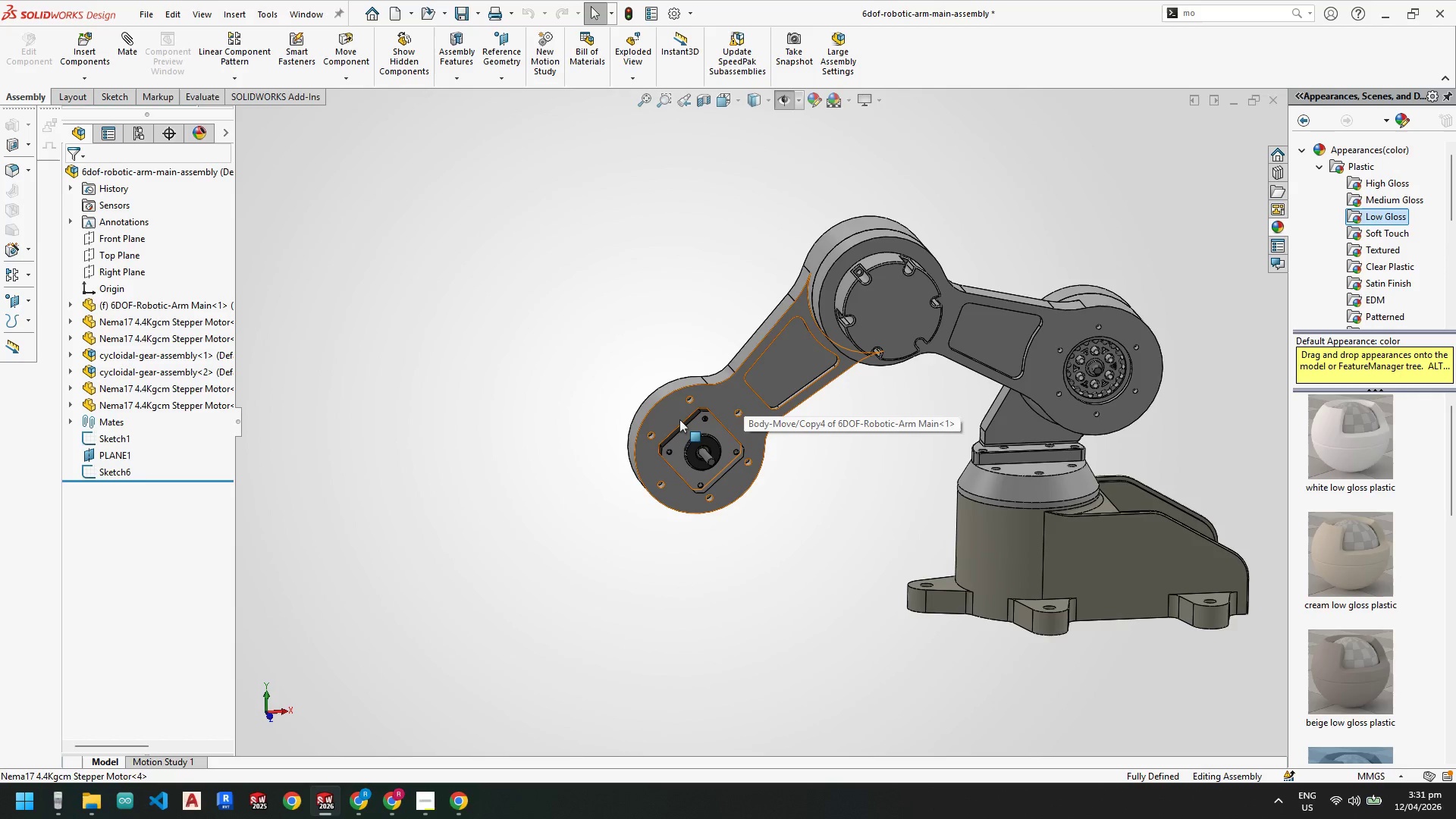 
scroll: coordinate [1103, 315], scroll_direction: down, amount: 2.0
 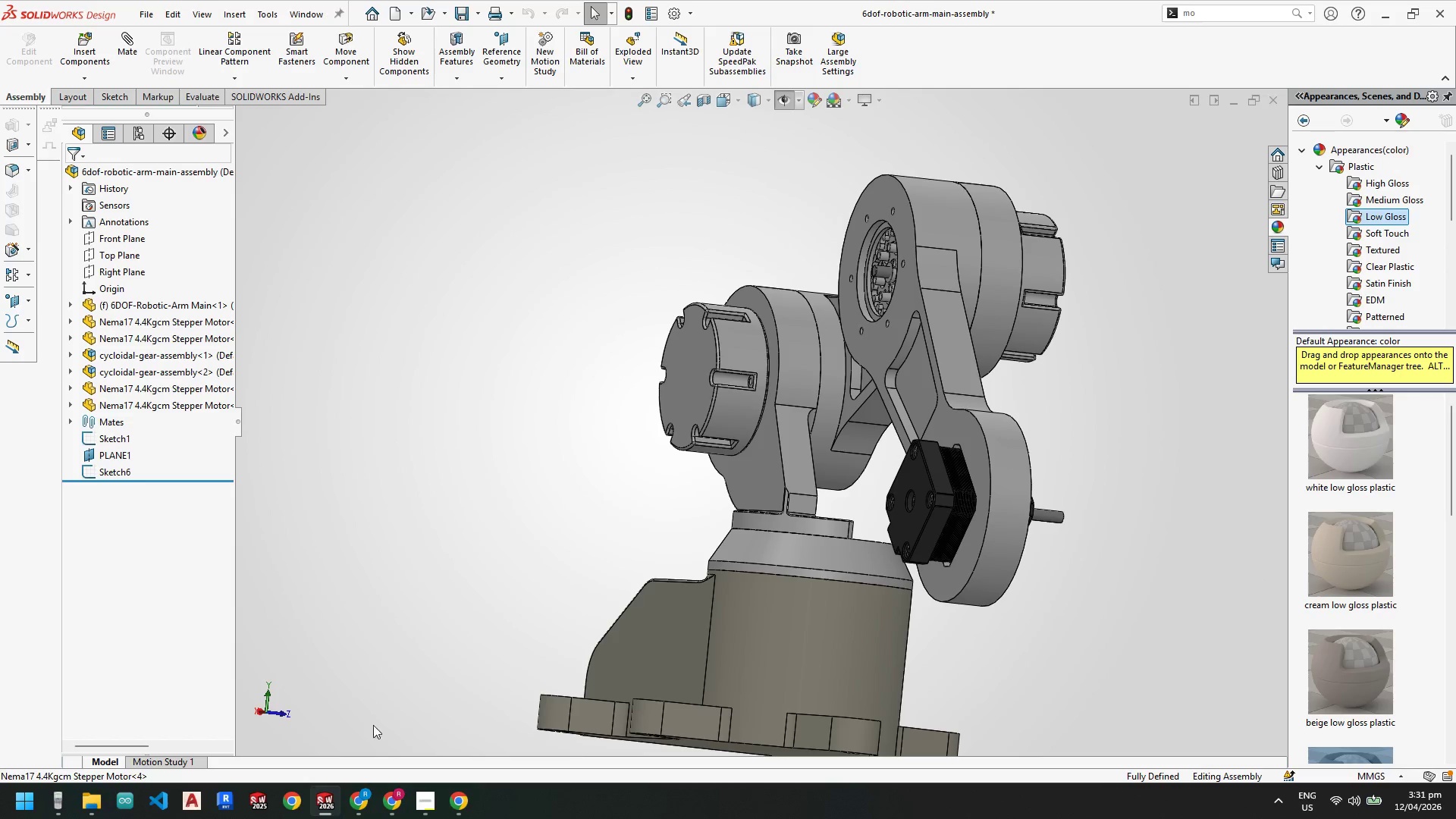 
mouse_move([331, 802])
 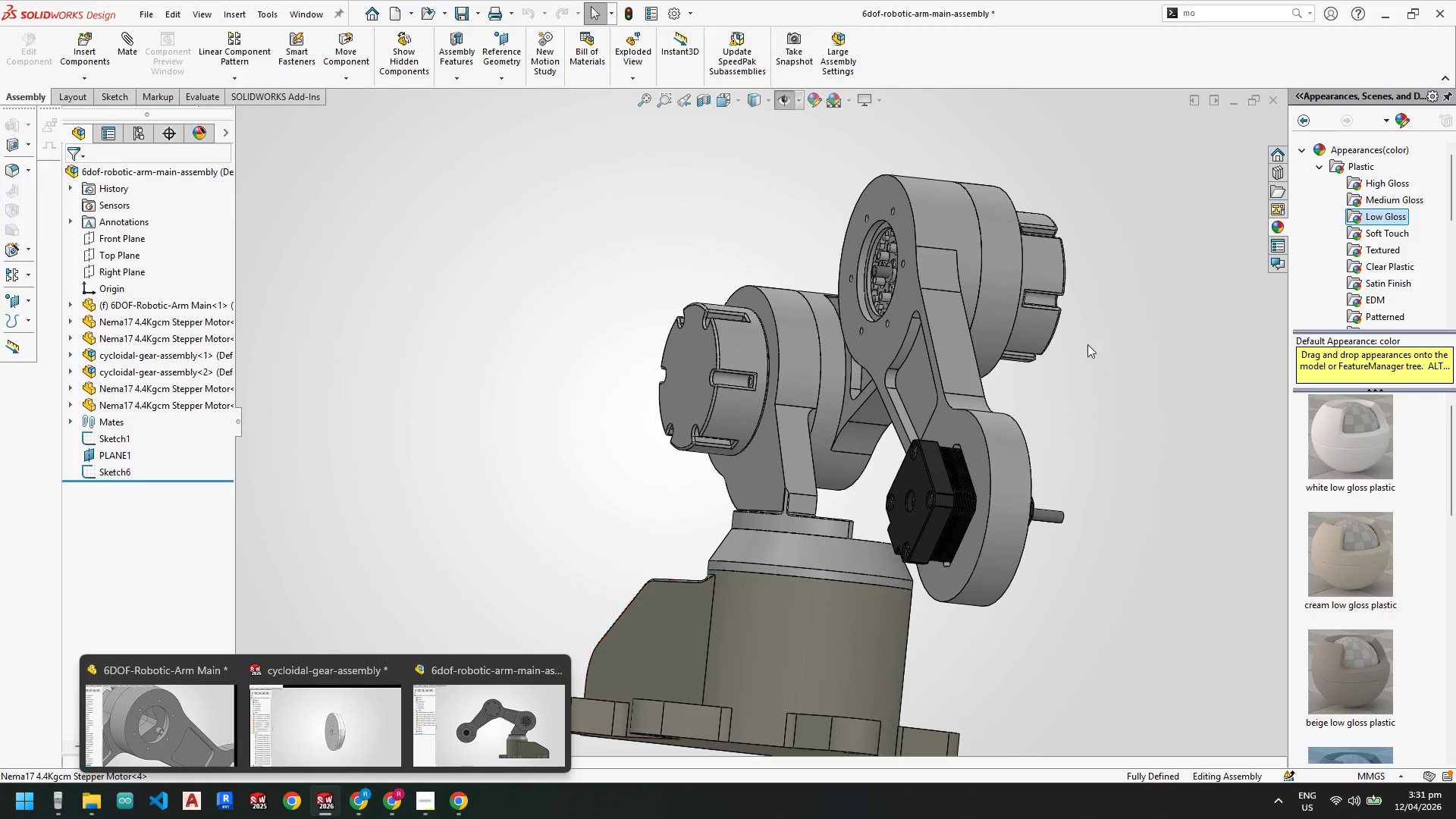 
scroll: coordinate [1012, 263], scroll_direction: down, amount: 2.0
 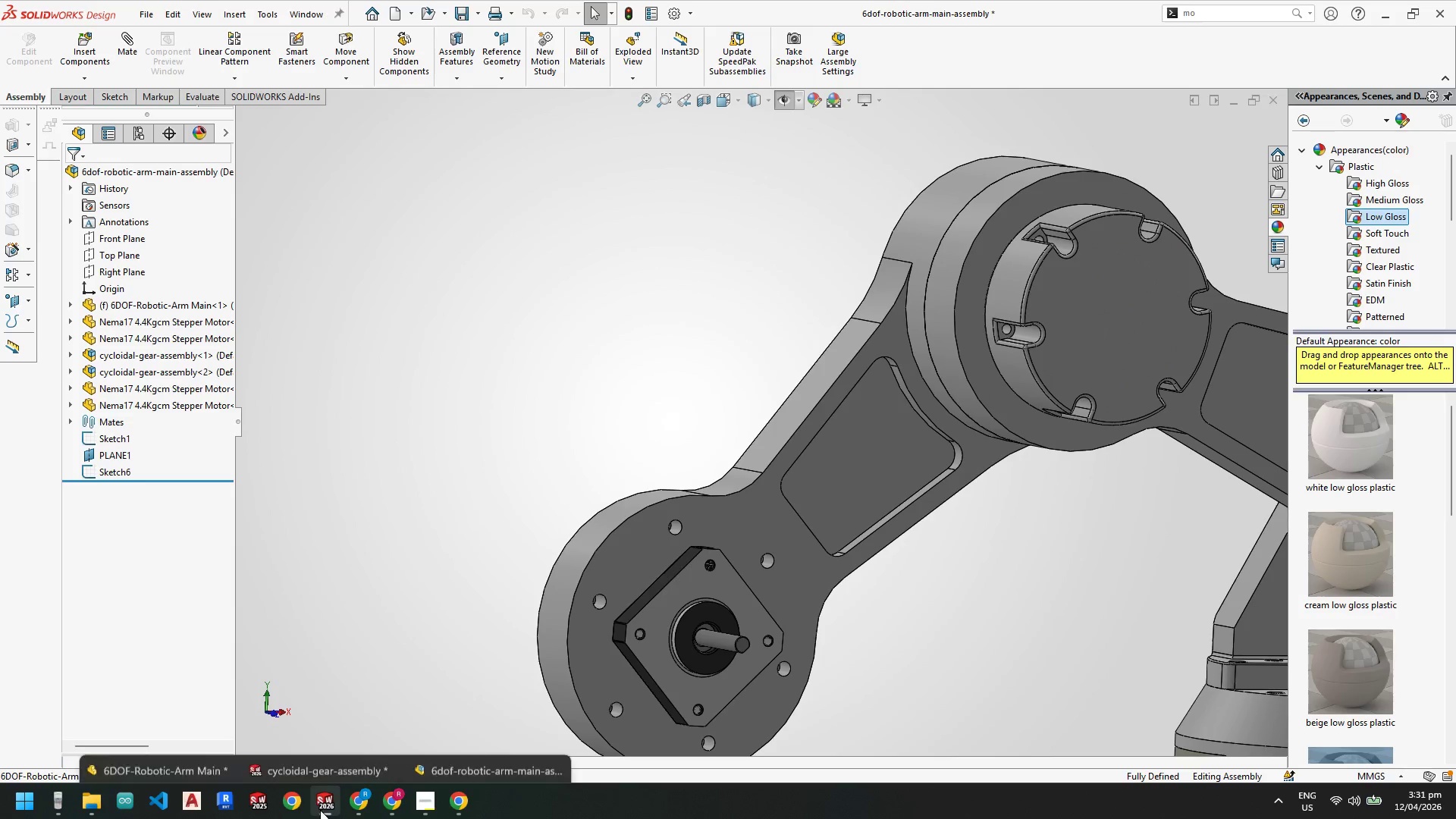 
left_click_drag(start_coordinate=[192, 723], to_coordinate=[193, 720])
 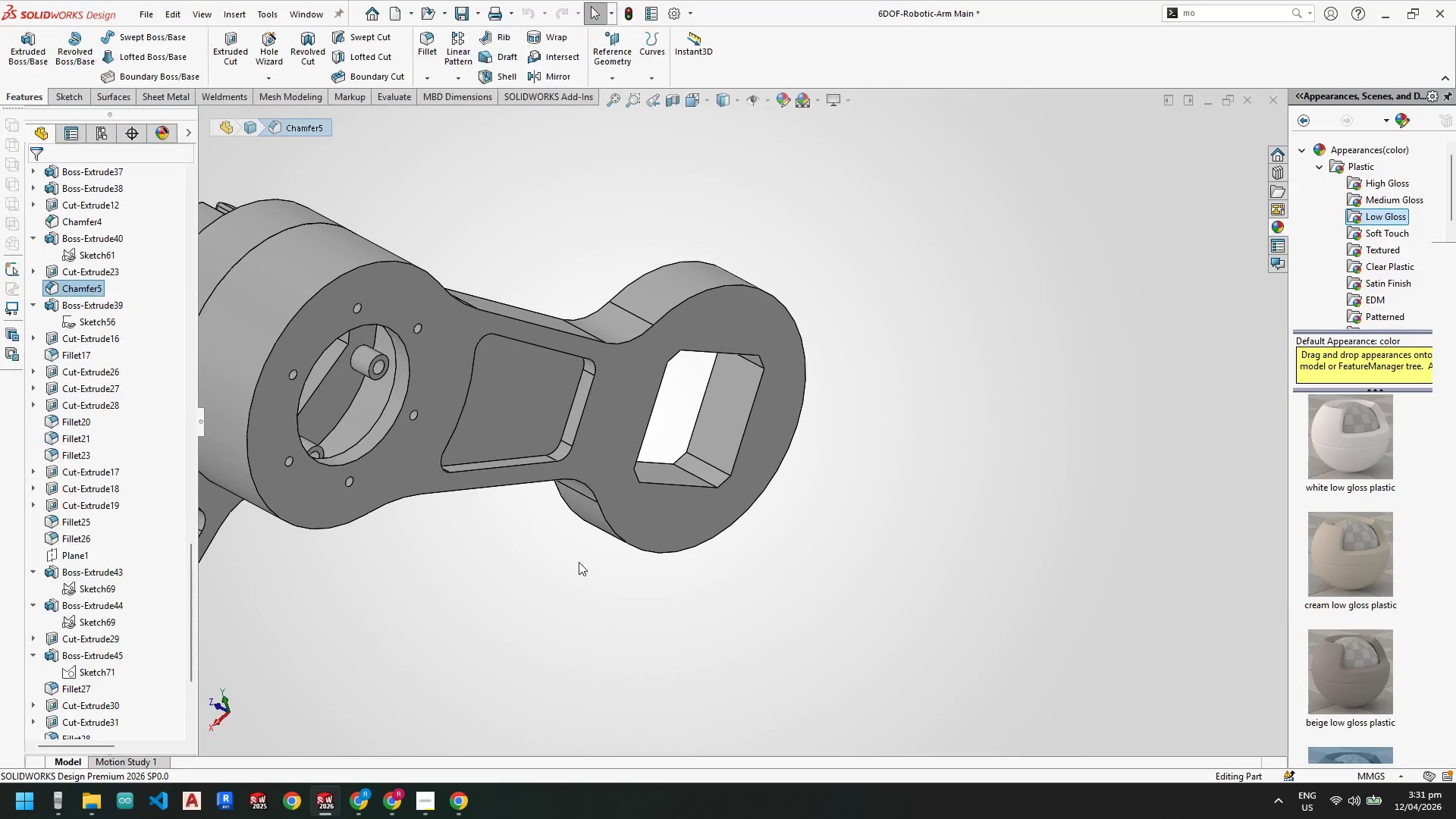 
scroll: coordinate [478, 394], scroll_direction: down, amount: 1.0
 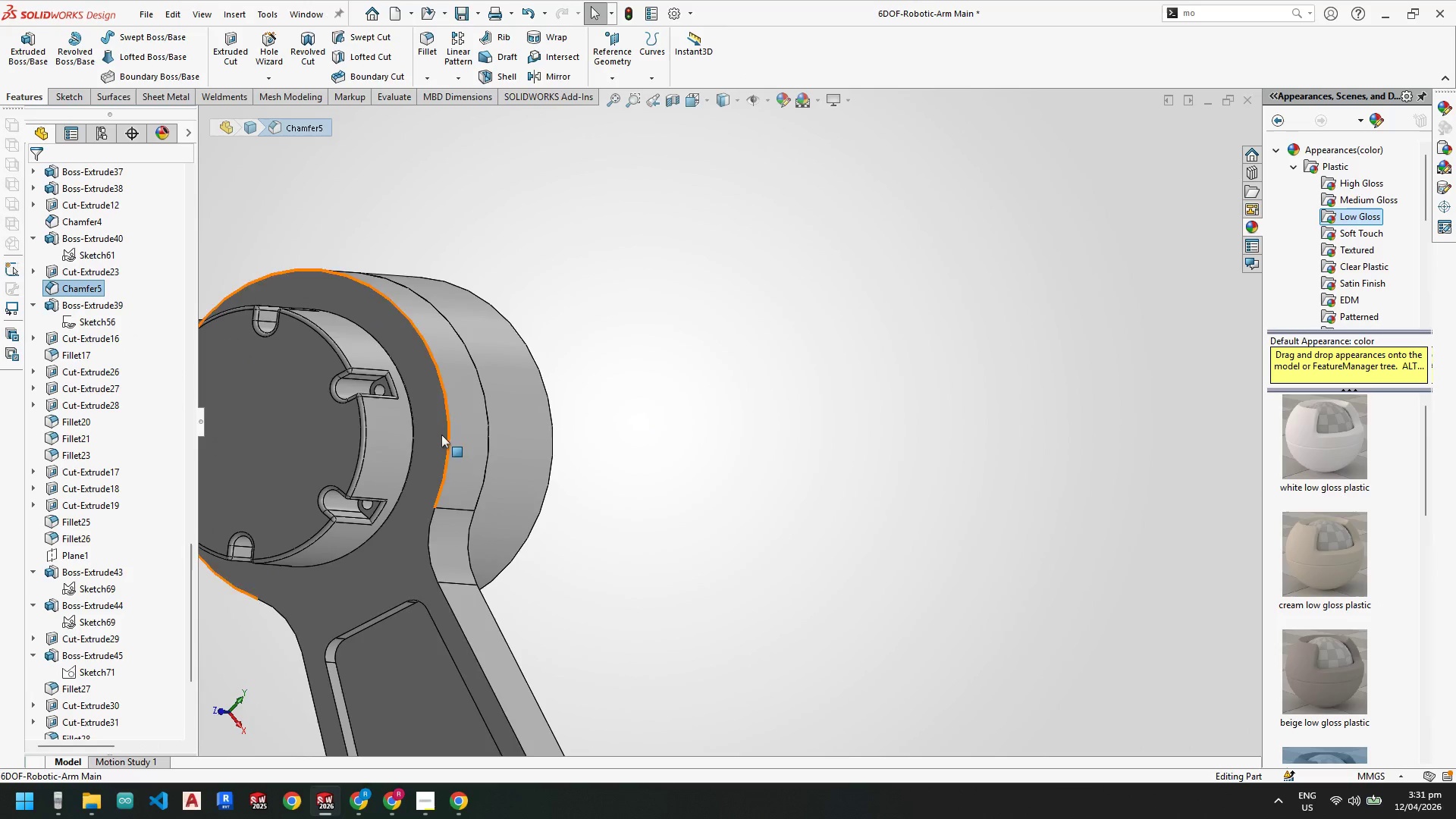 
right_click([425, 392])
 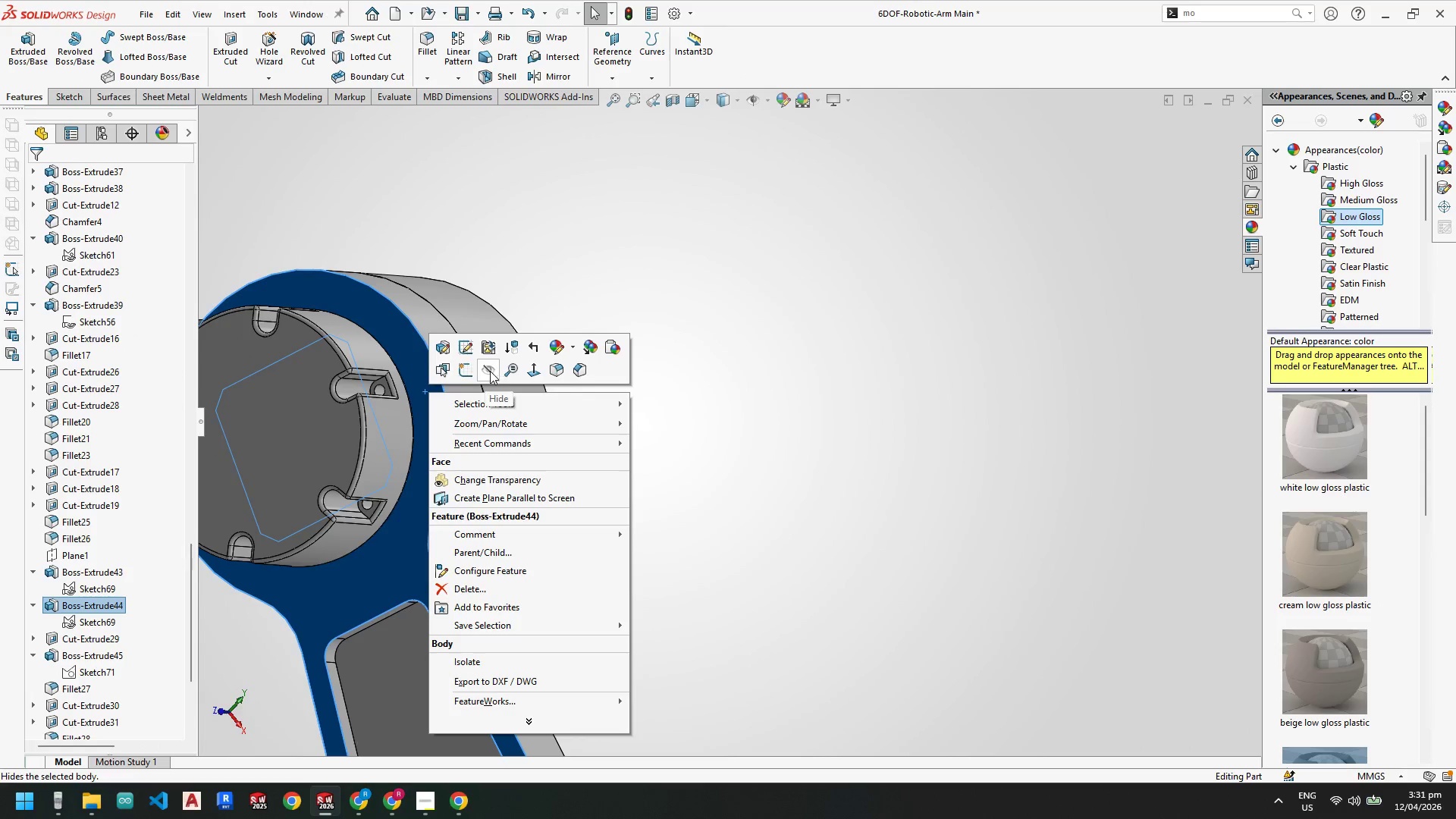 
left_click([466, 369])
 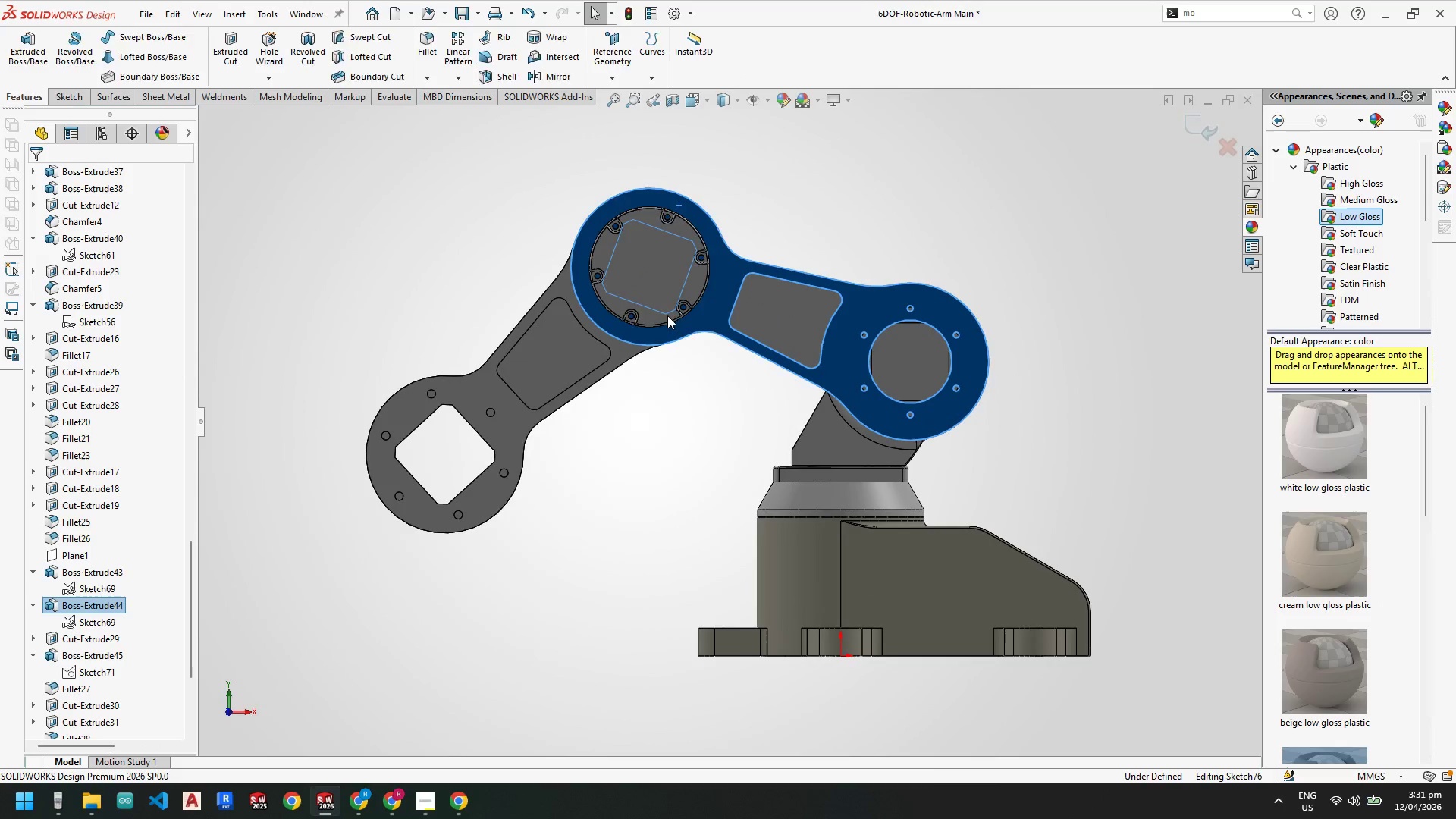 
scroll: coordinate [679, 350], scroll_direction: down, amount: 8.0
 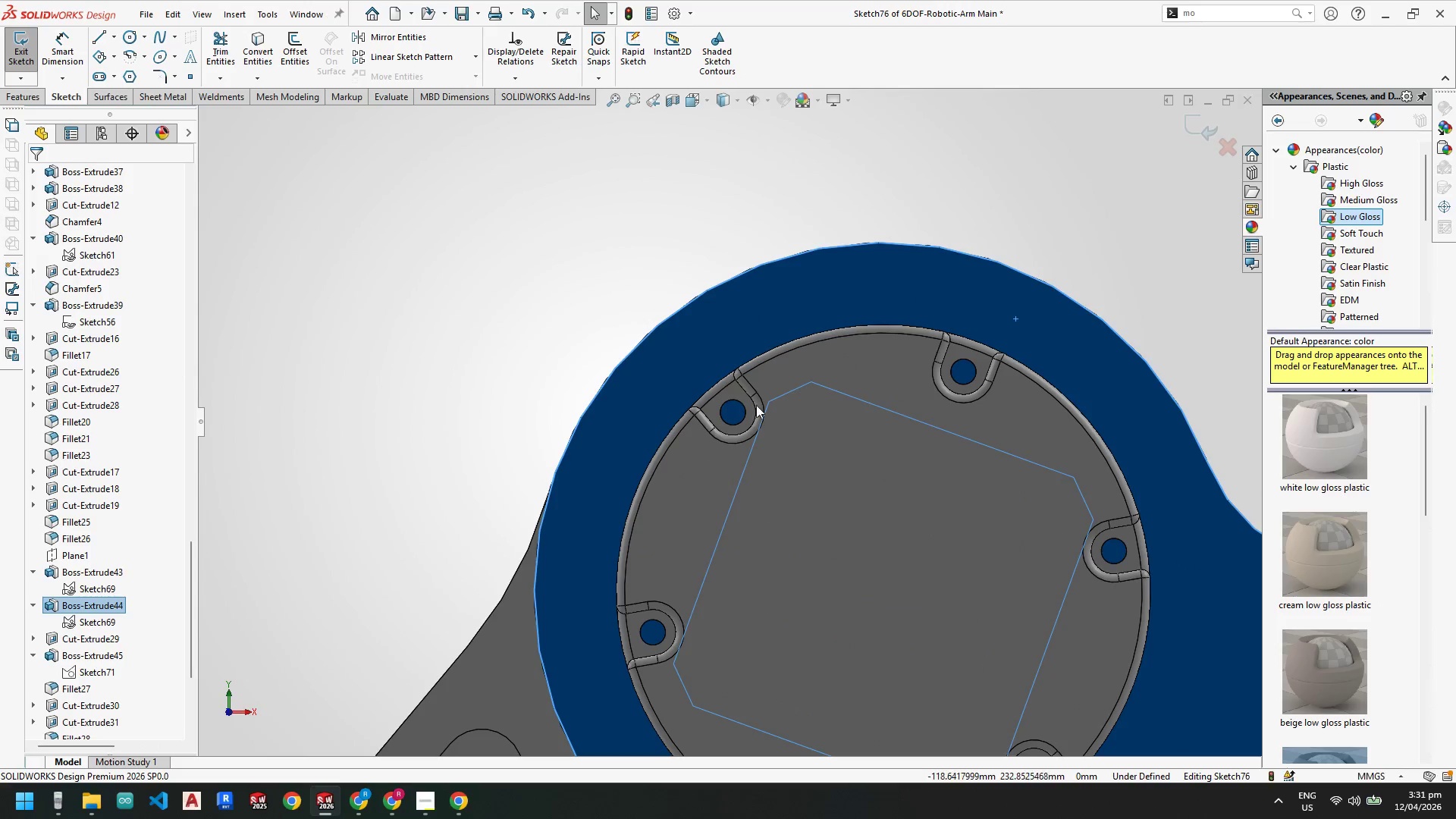 
key(Escape)
 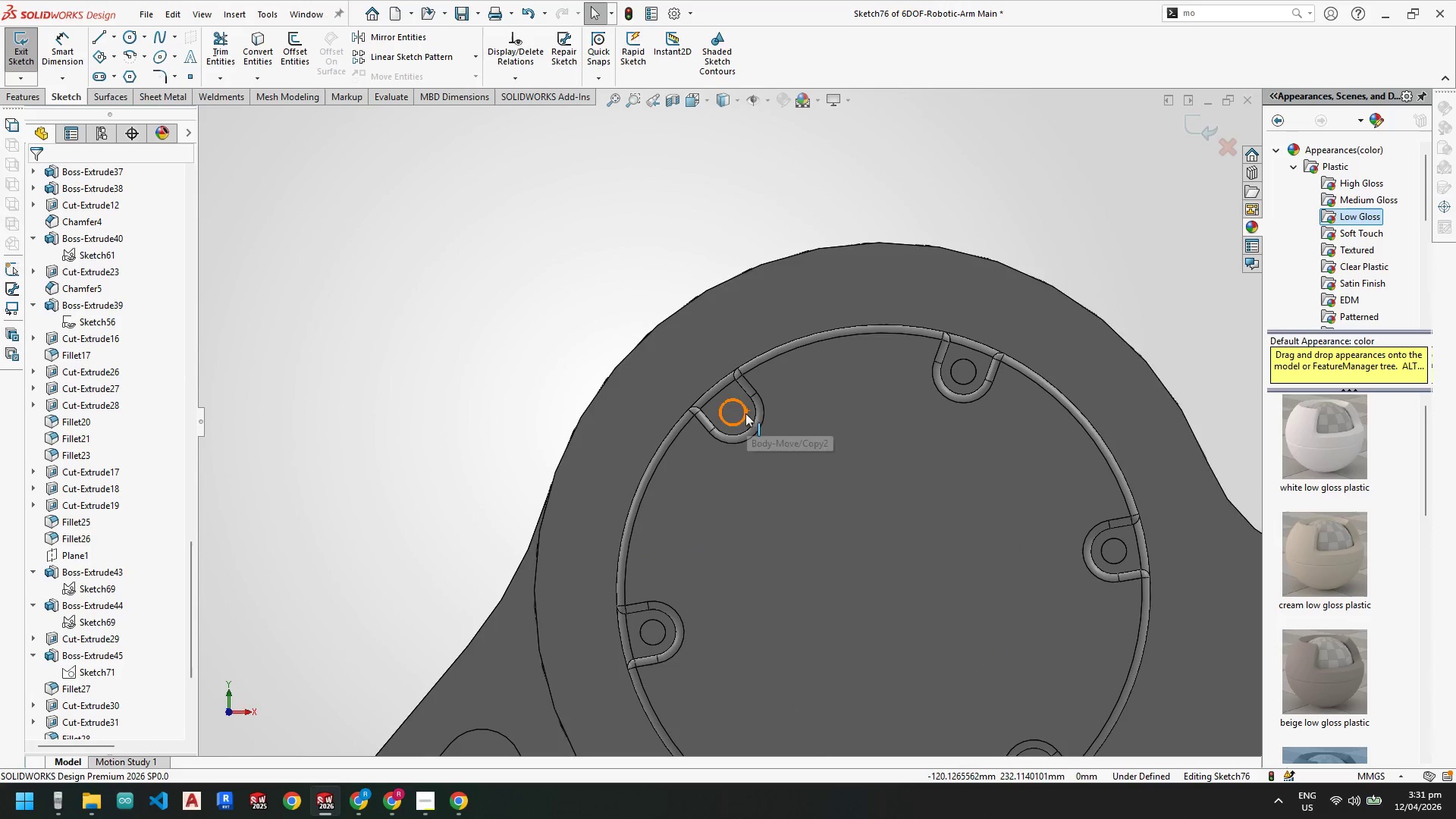 
left_click([744, 414])
 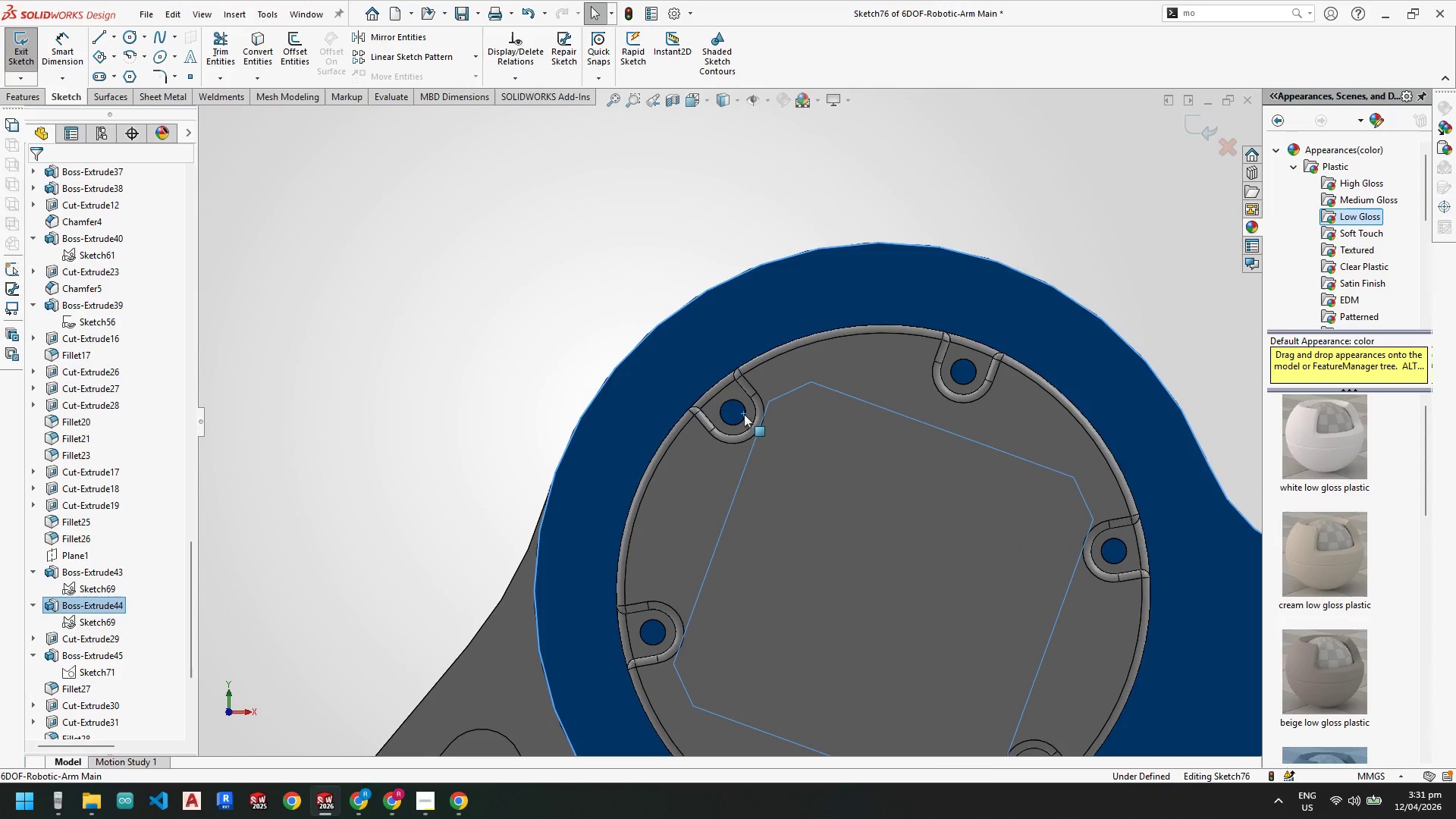 
key(Escape)
 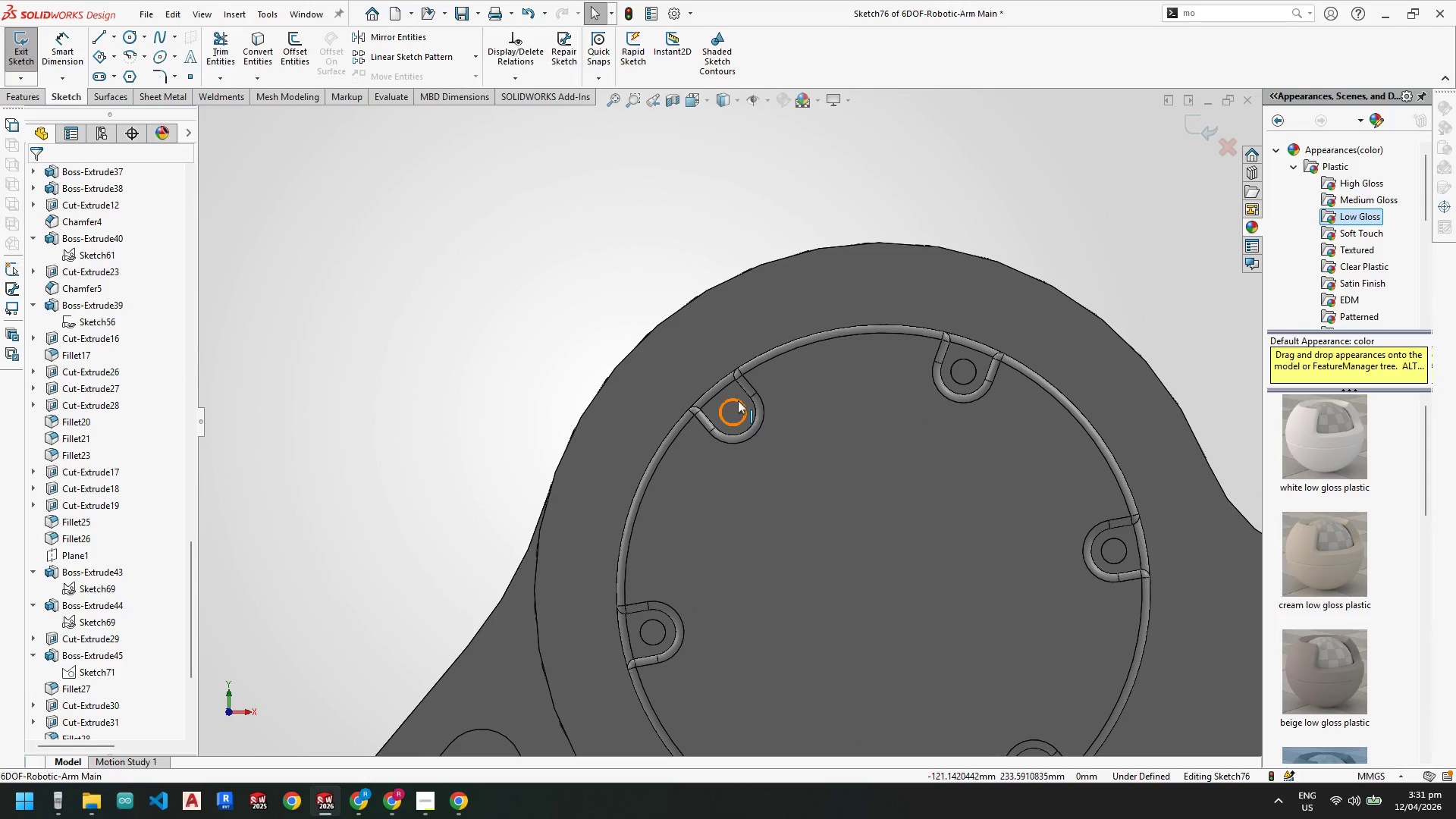 
left_click([738, 400])
 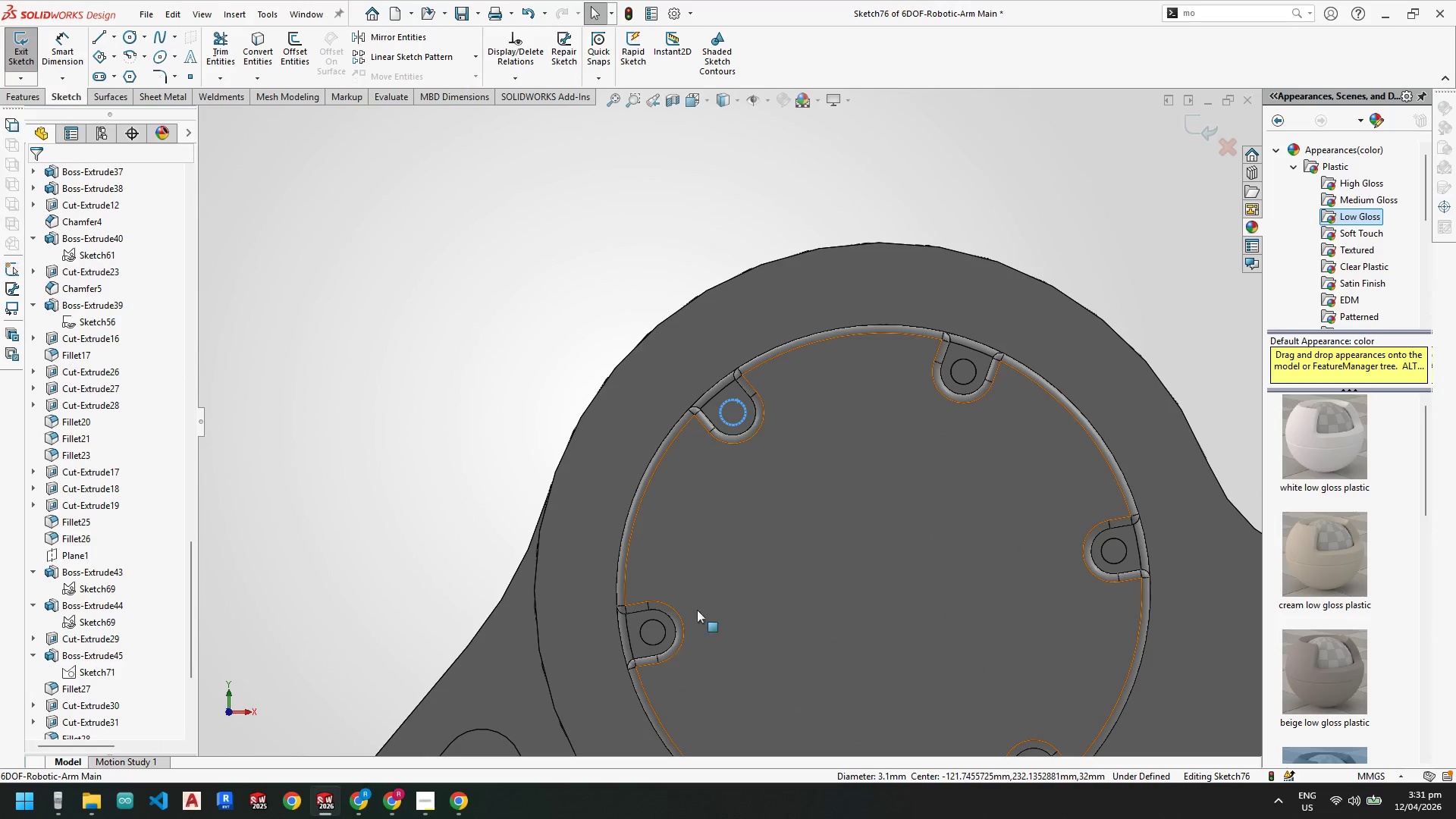 
hold_key(key=ControlLeft, duration=0.89)
 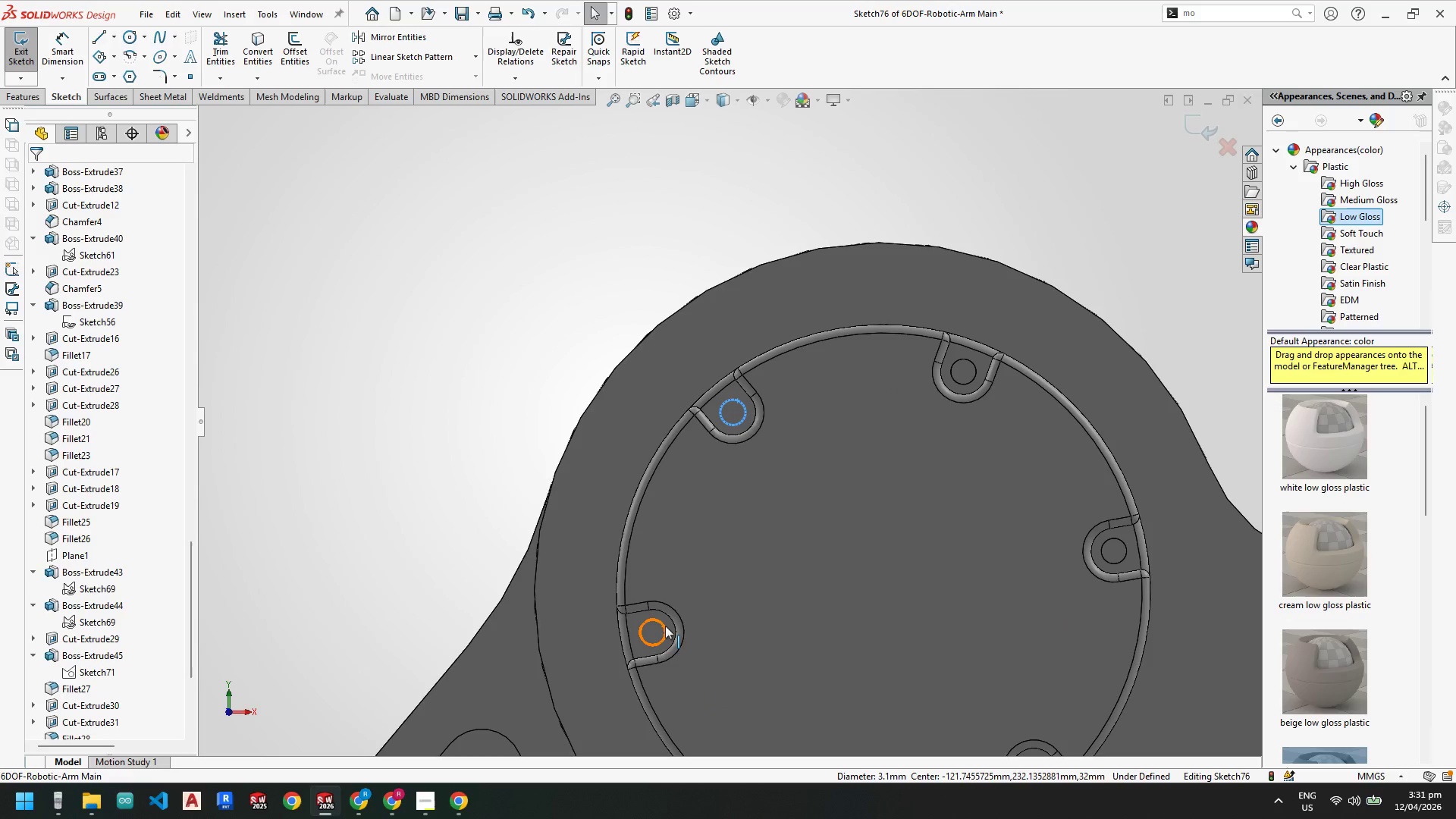 
key(Control+ControlLeft)
 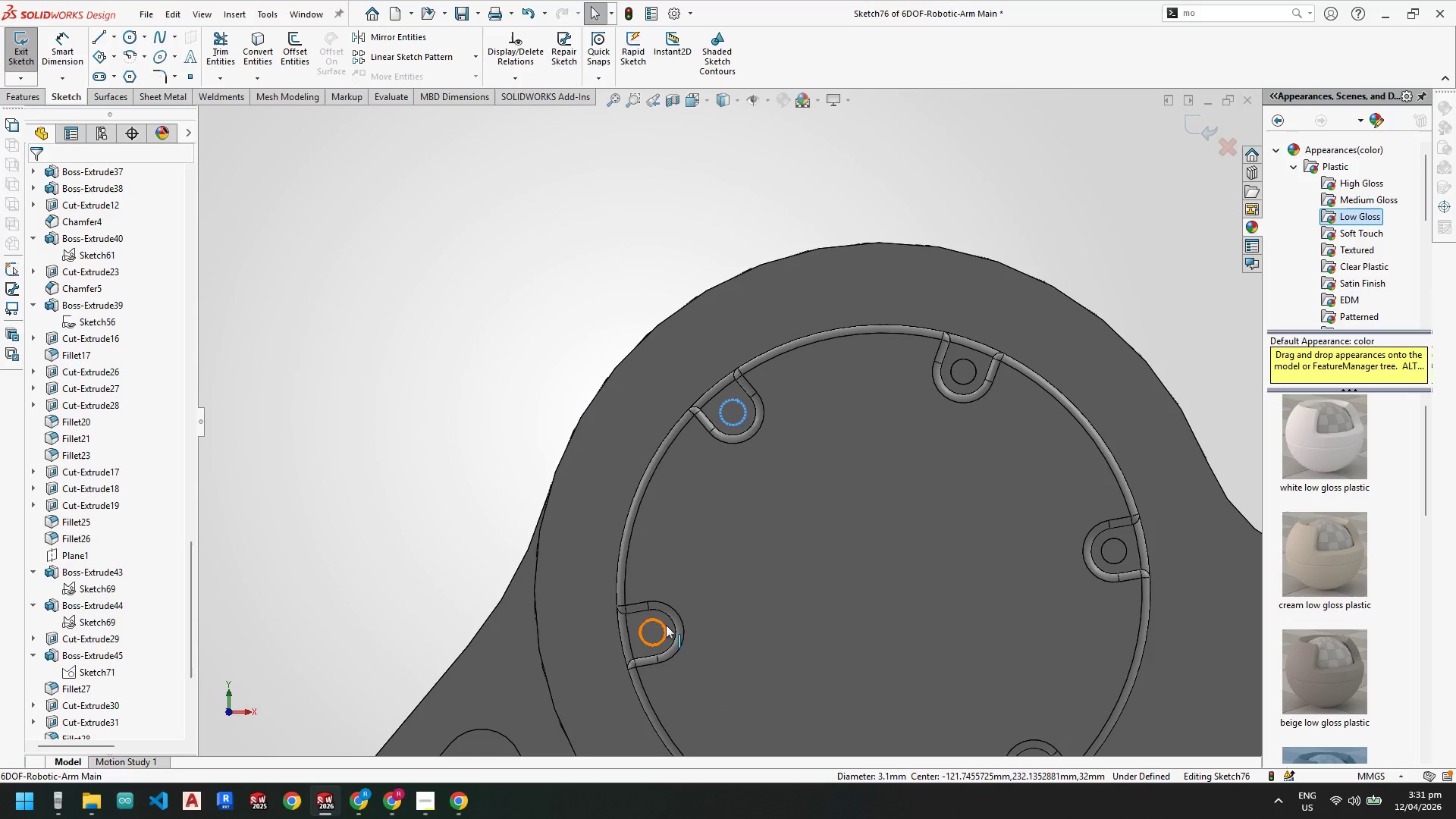 
key(Control+ControlLeft)
 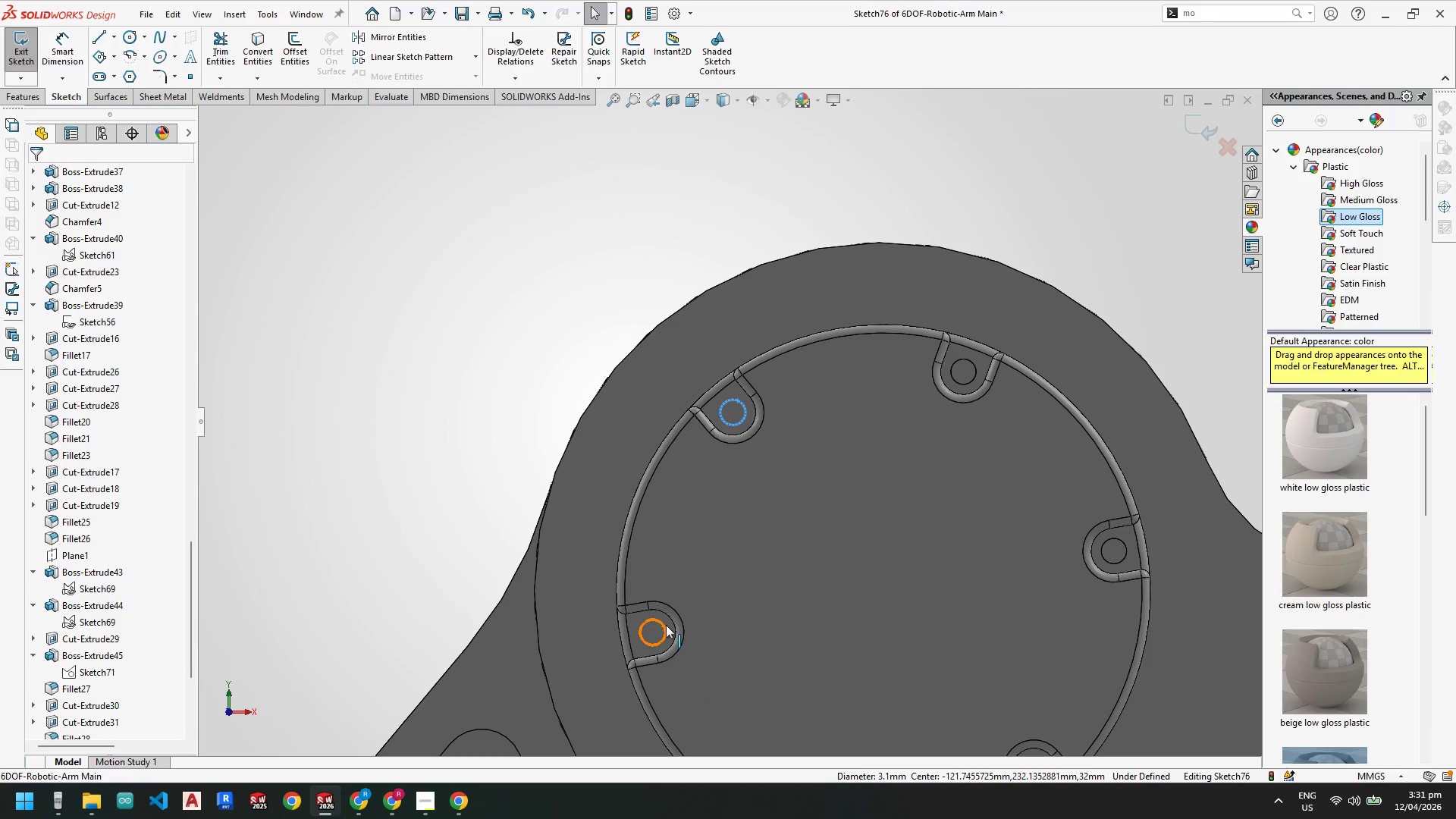 
hold_key(key=ControlLeft, duration=1.66)
left_click_drag(start_coordinate=[666, 625], to_coordinate=[962, 387])
 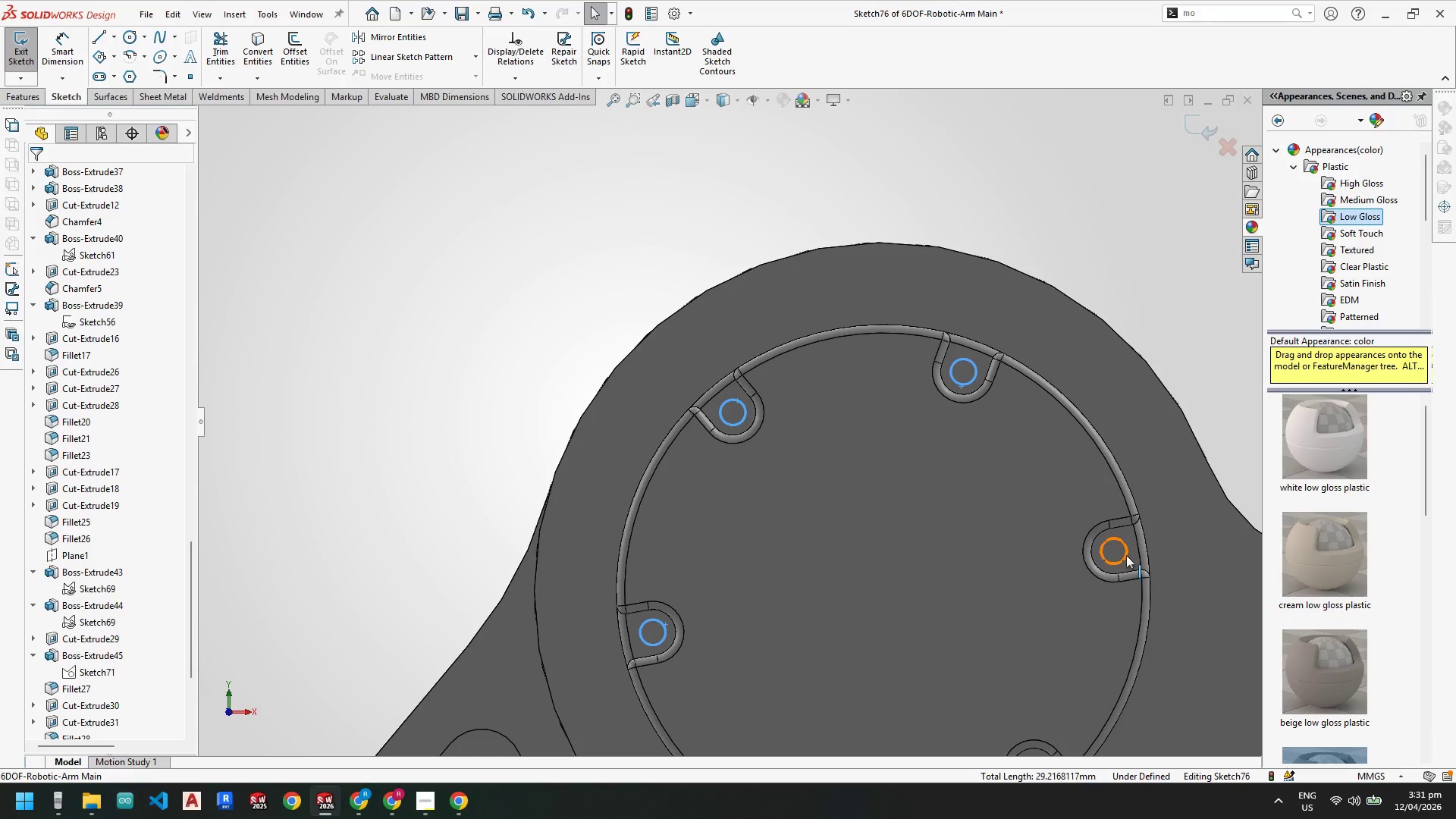 
left_click([962, 387])
 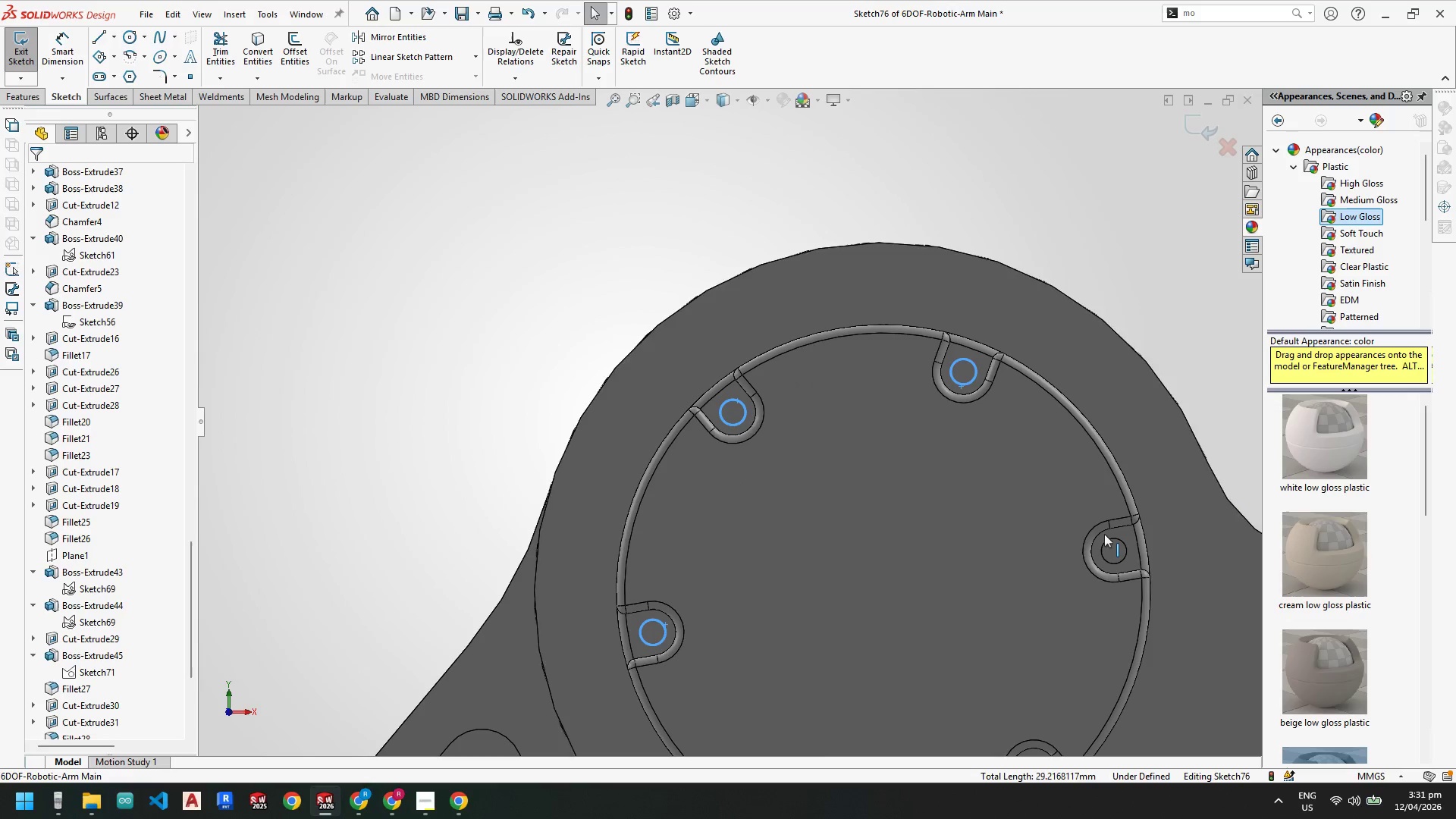 
hold_key(key=ControlLeft, duration=0.75)
left_click([1126, 554])
 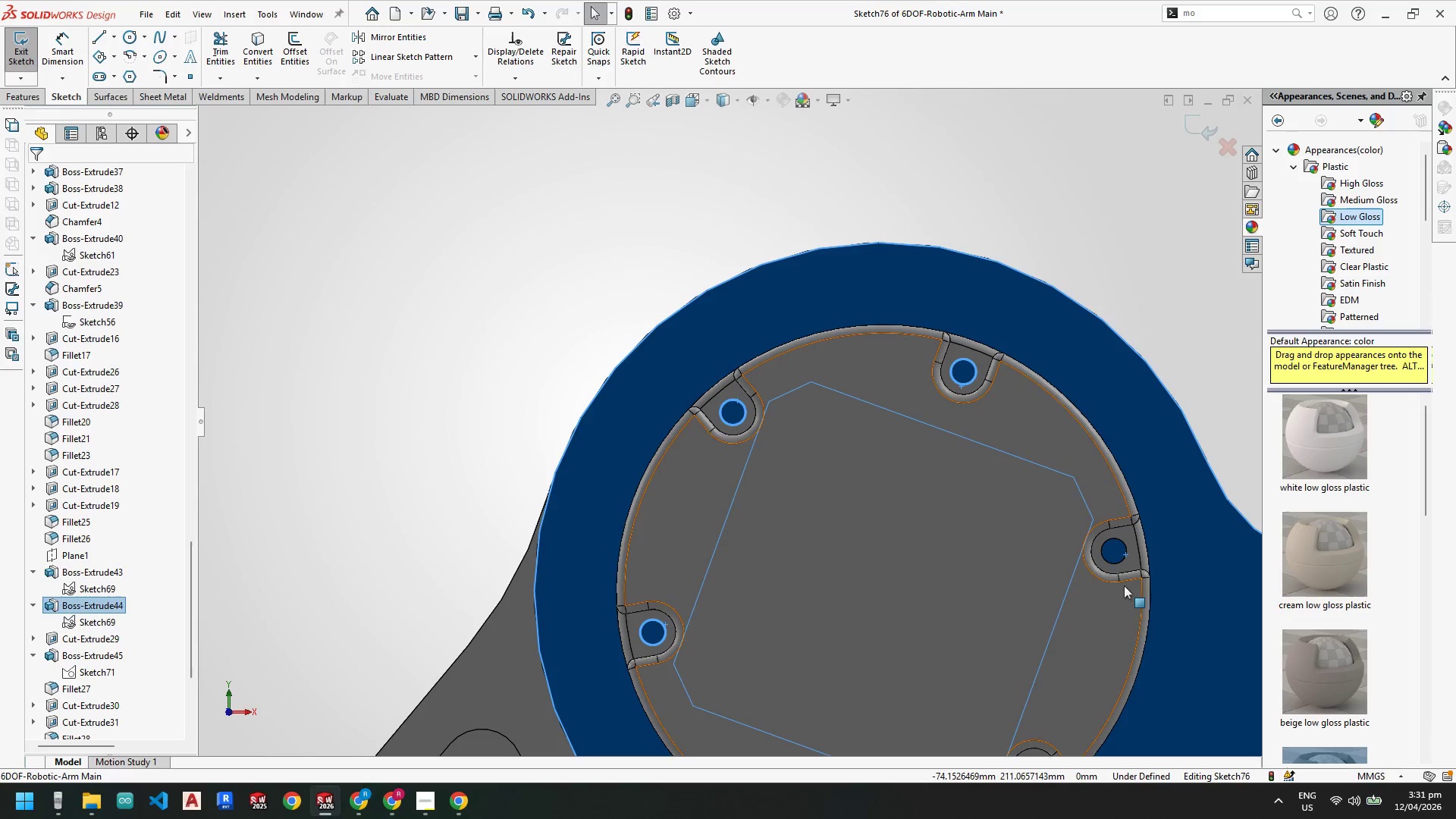 
hold_key(key=ControlLeft, duration=2.44)
left_click([1178, 530])
 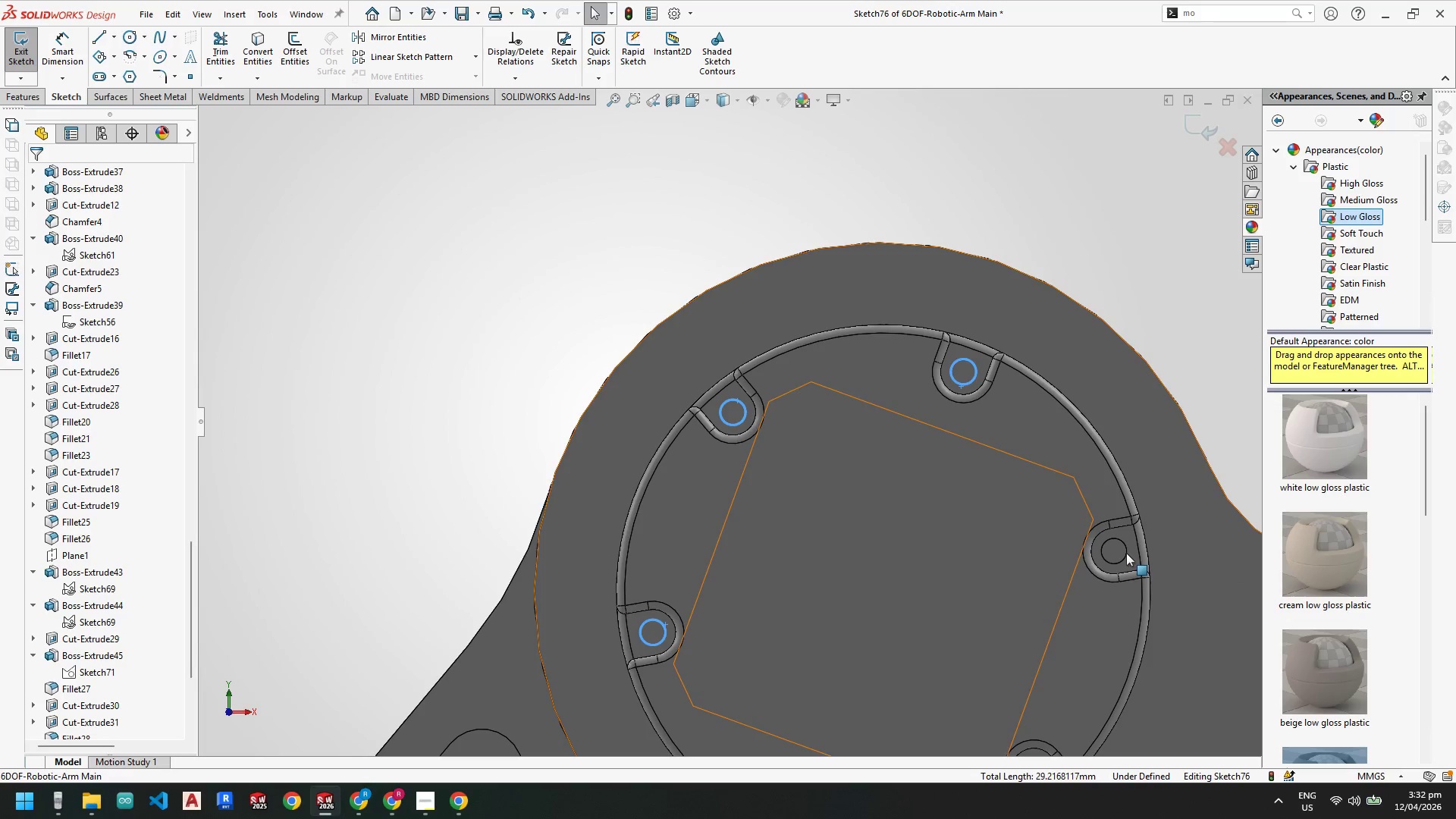 
left_click([1128, 553])
 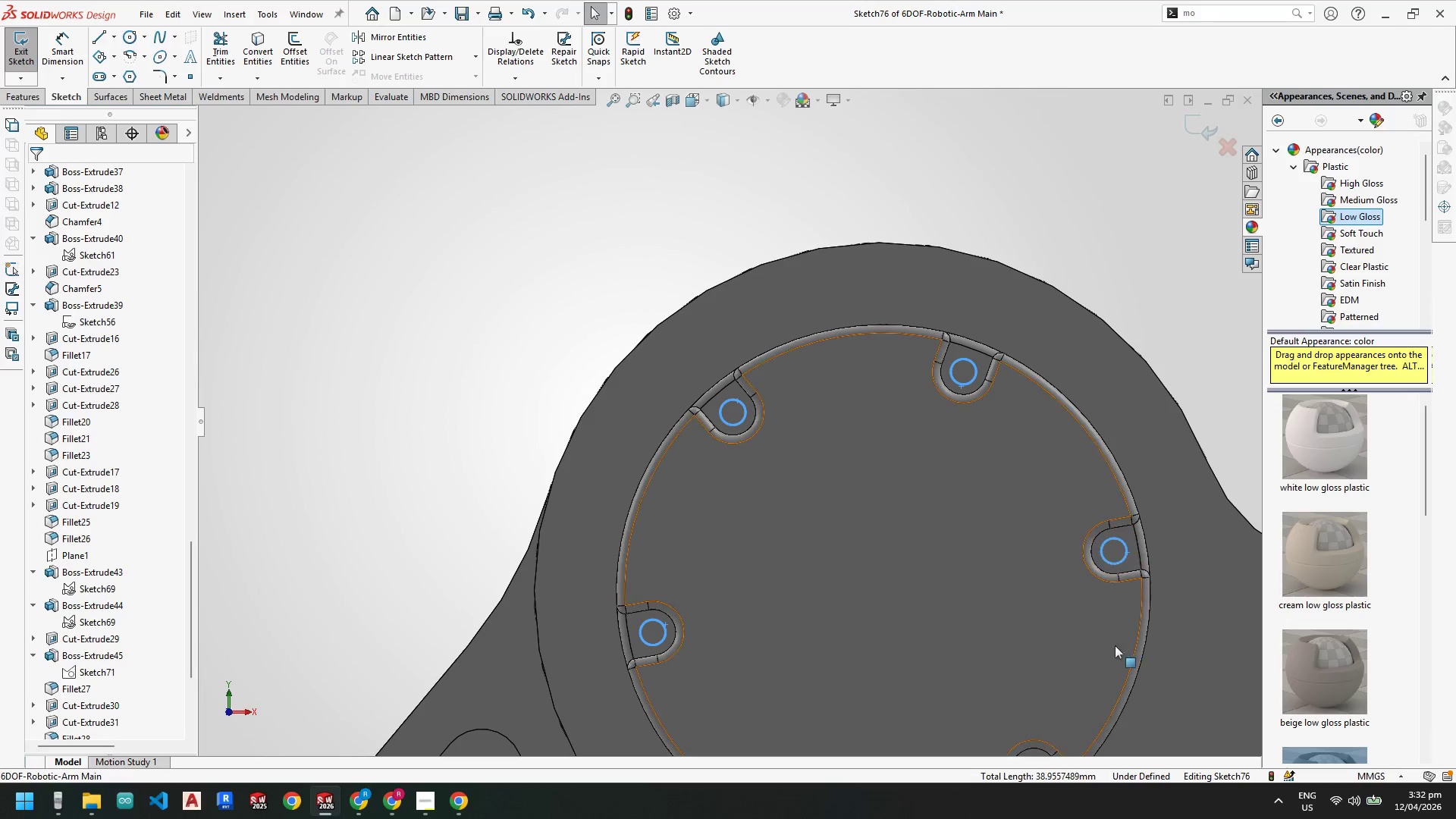 
hold_key(key=ControlLeft, duration=3.06)
 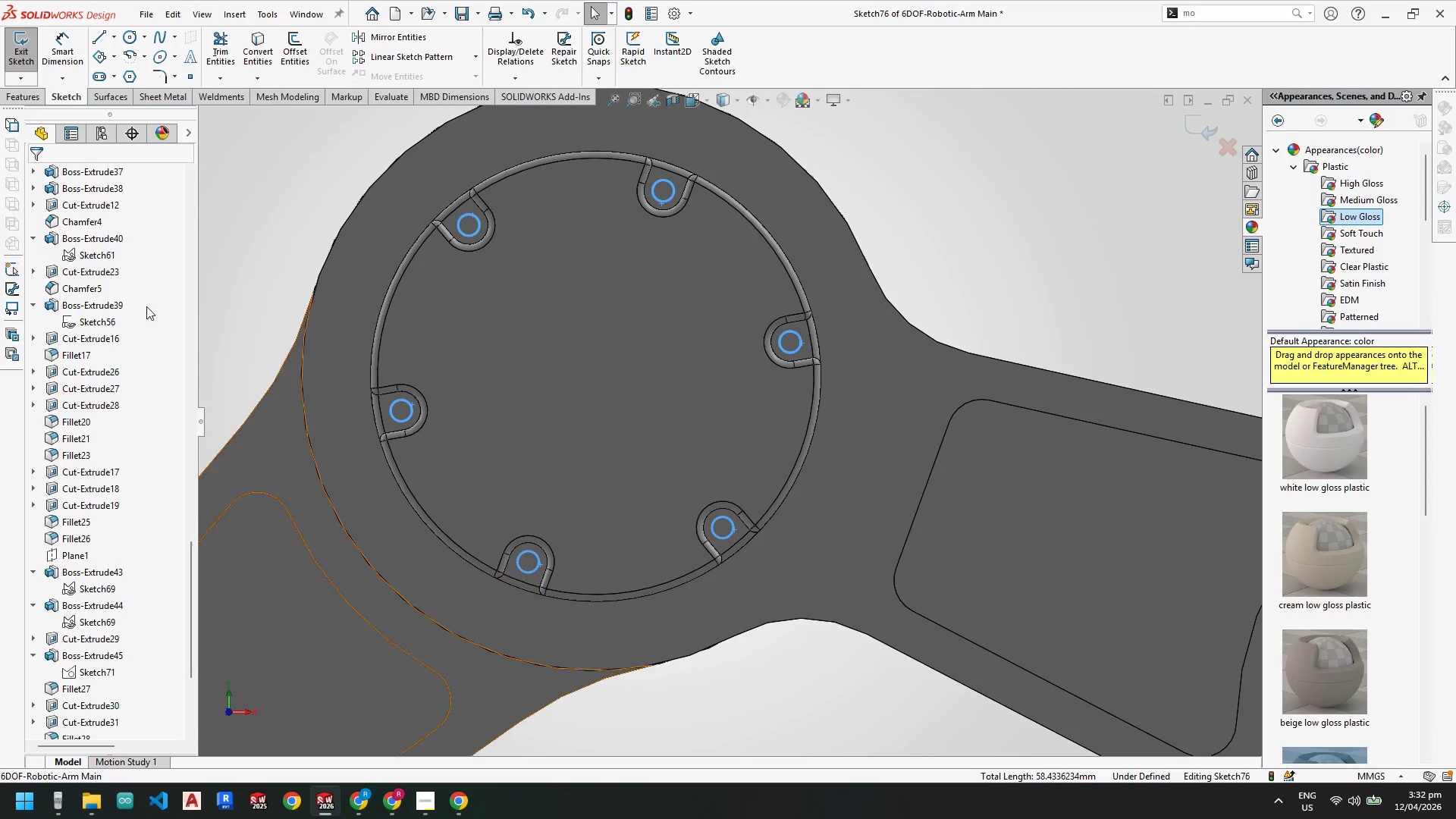 
scroll: coordinate [981, 626], scroll_direction: up, amount: 1.0
 